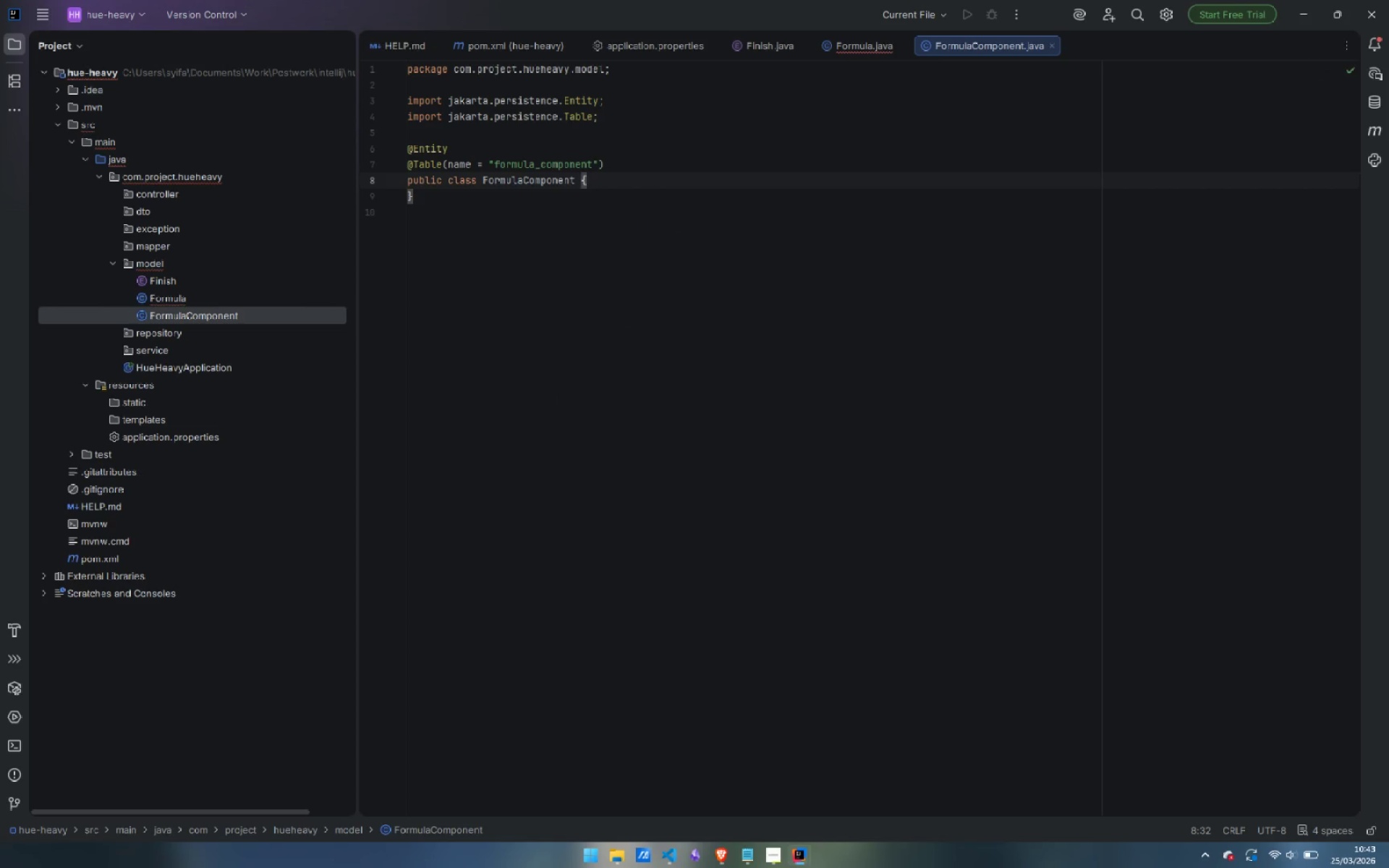 
key(Enter)
 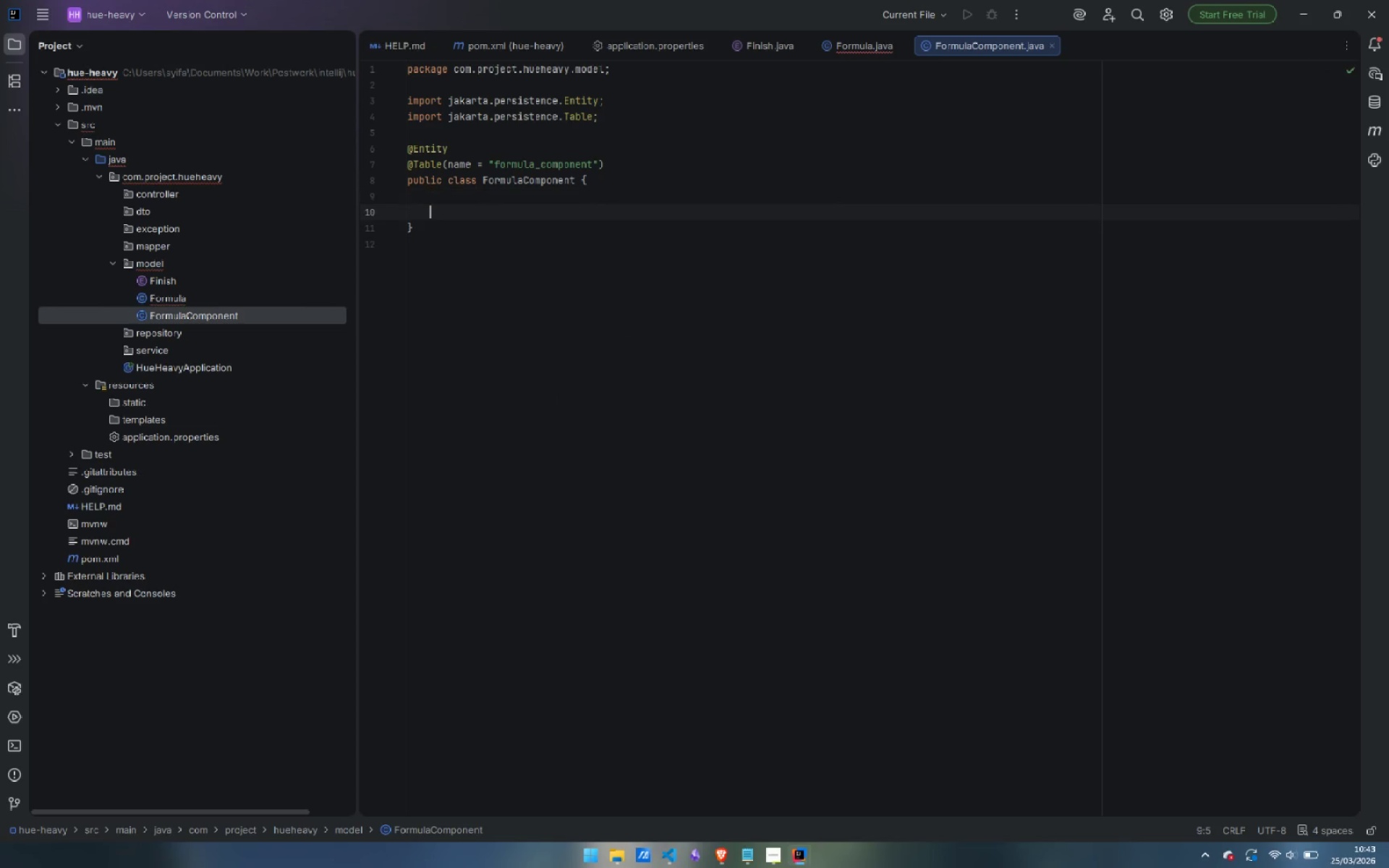 
key(Enter)
 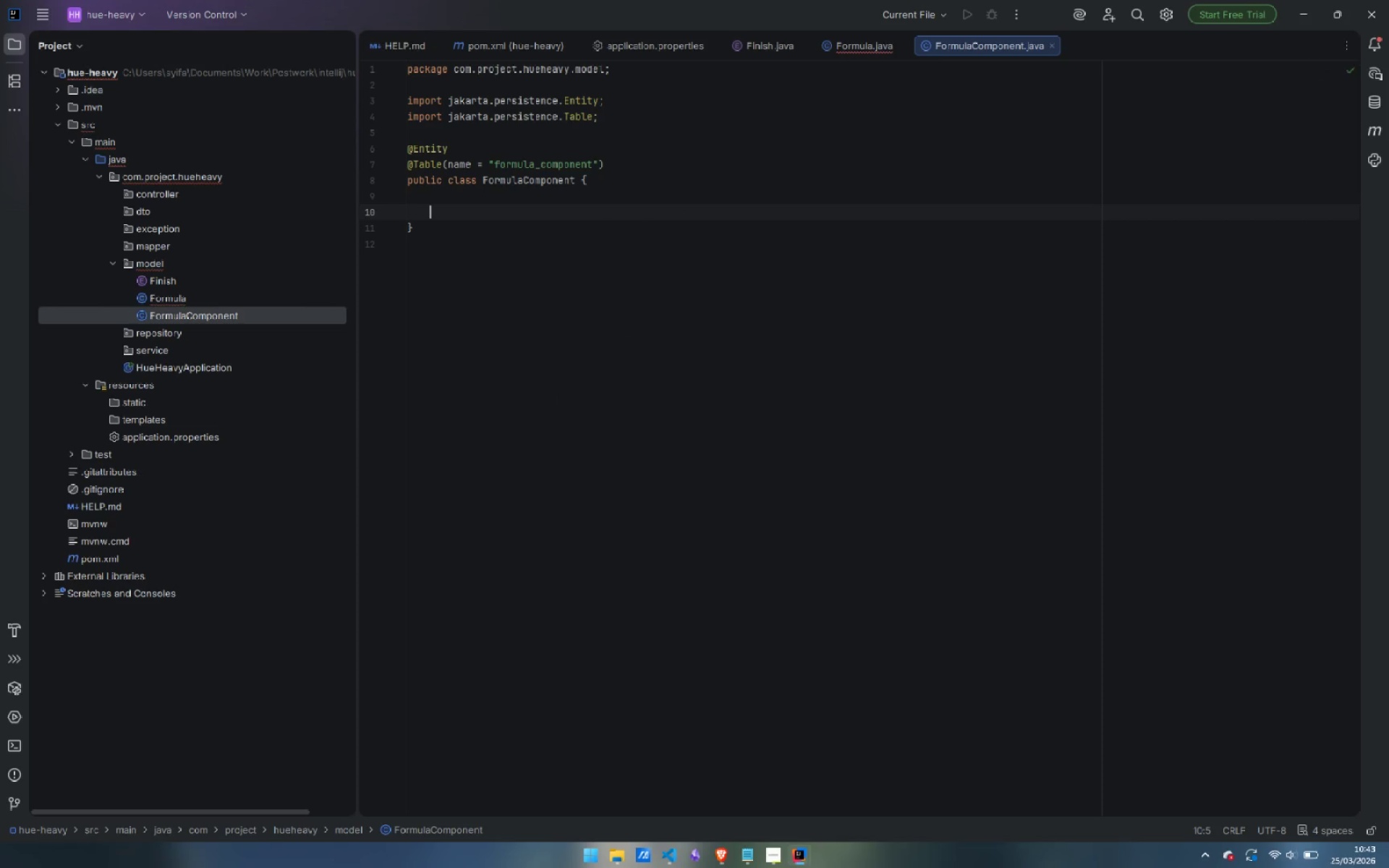 
key(Enter)
 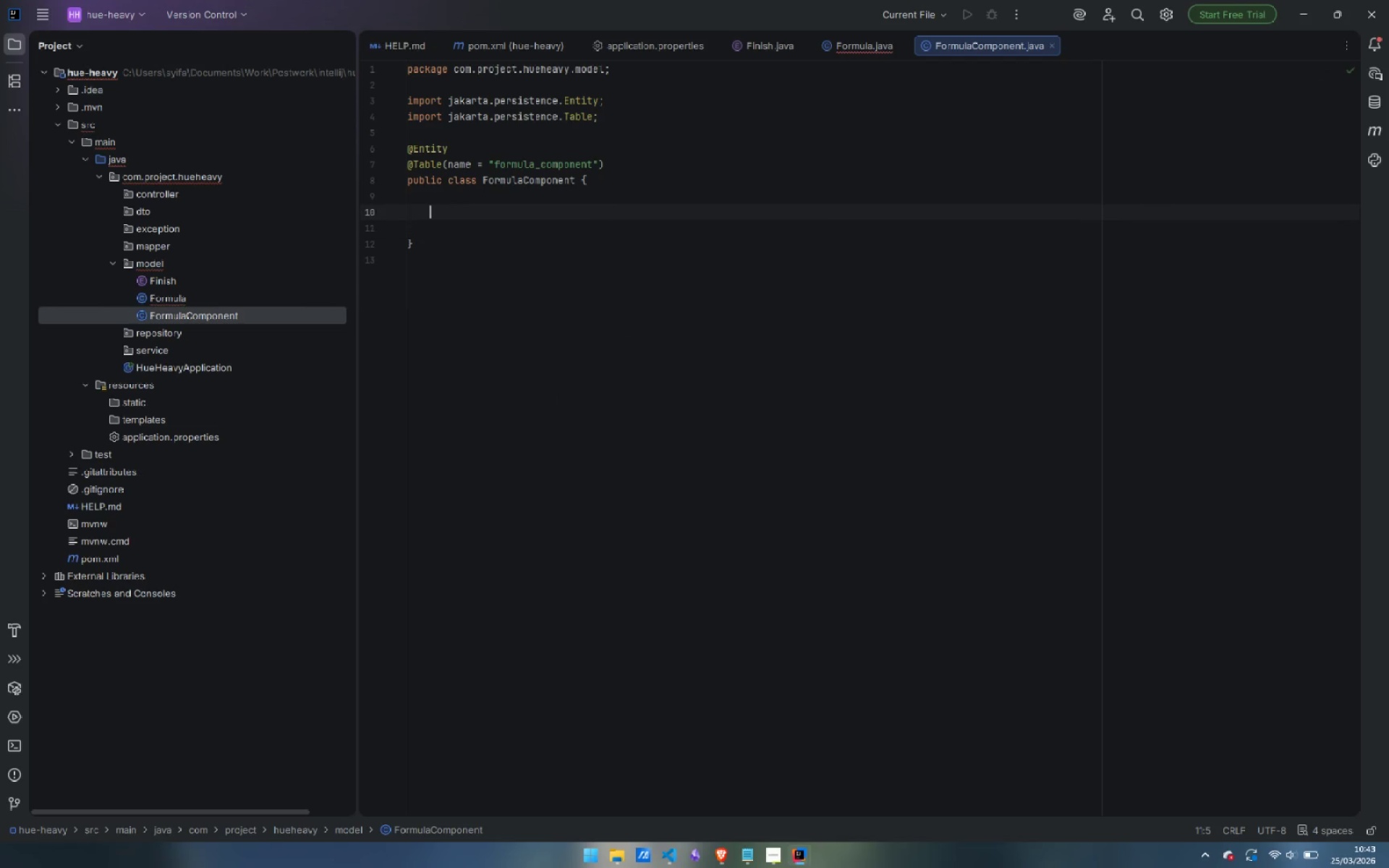 
key(ArrowUp)
 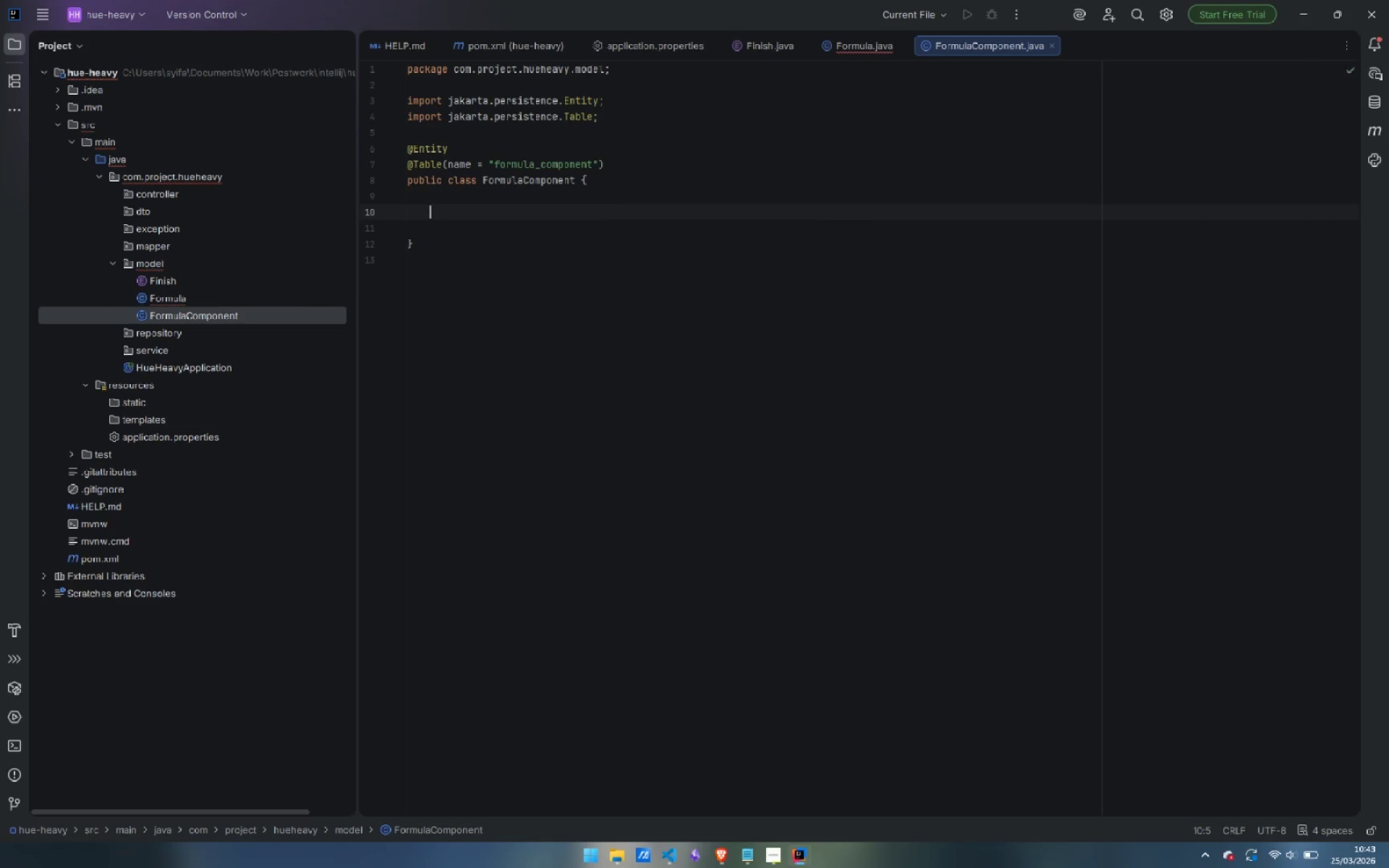 
type(@Id)
 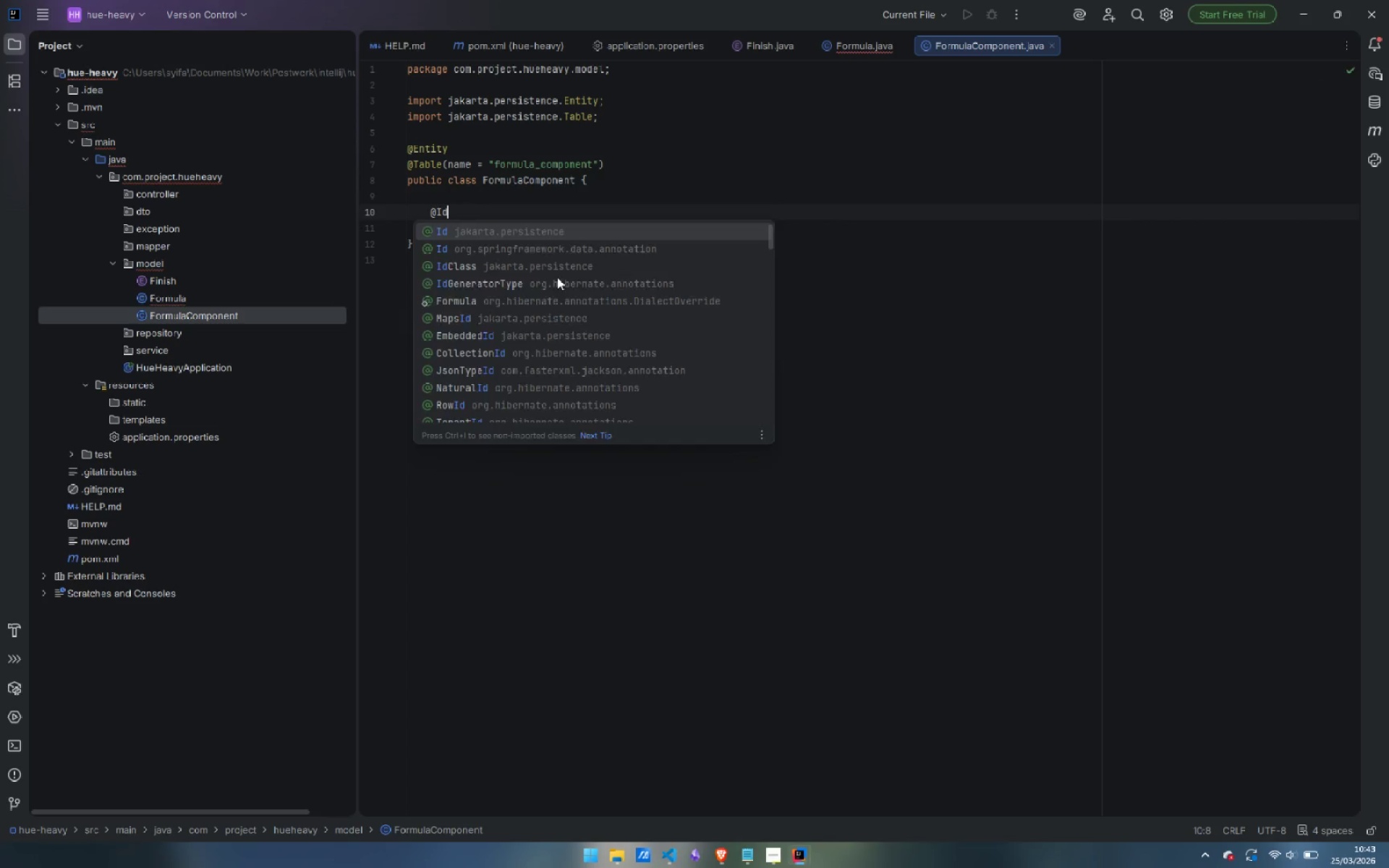 
key(Enter)
 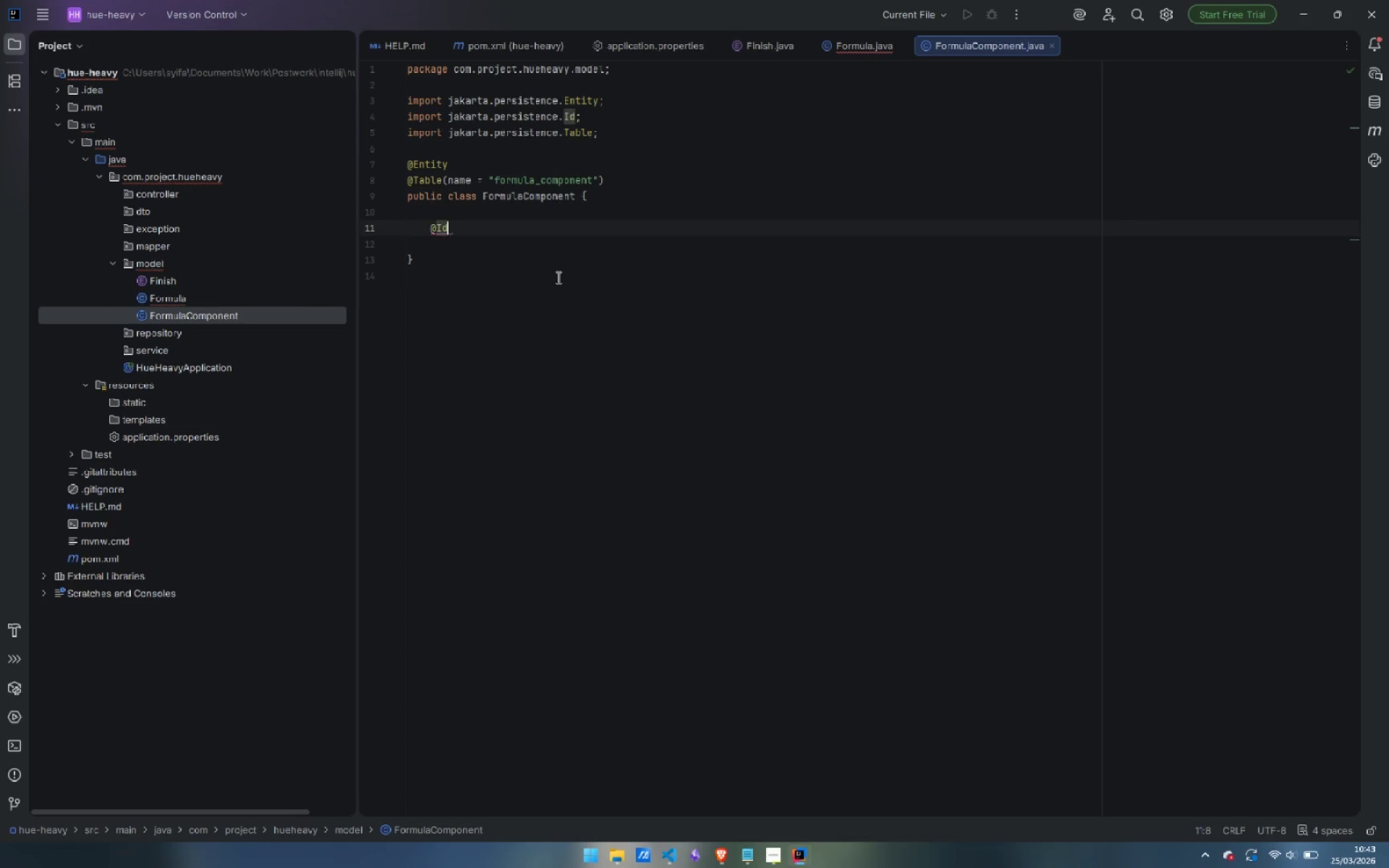 
key(Enter)
 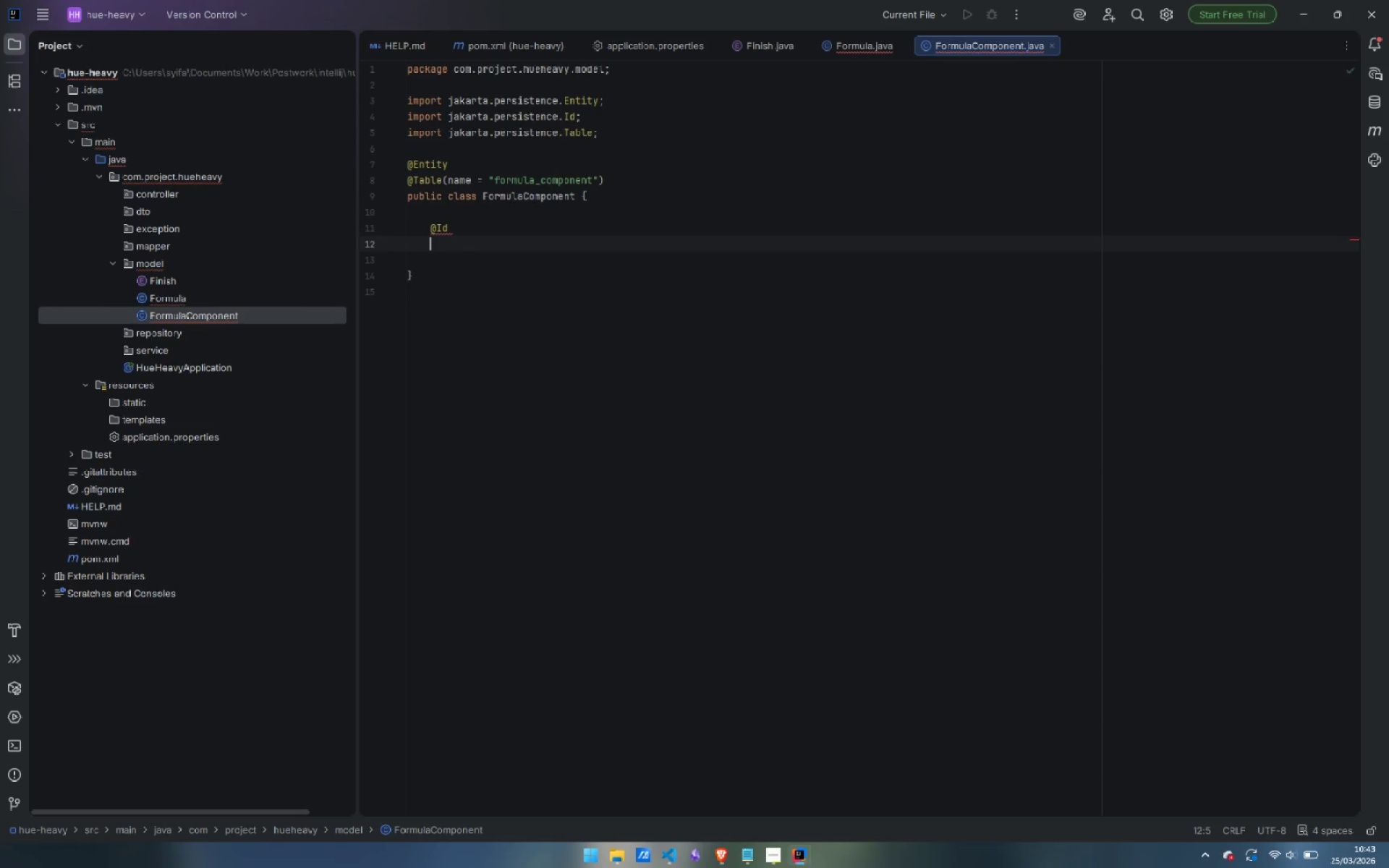 
type(@GeneratedValue)
 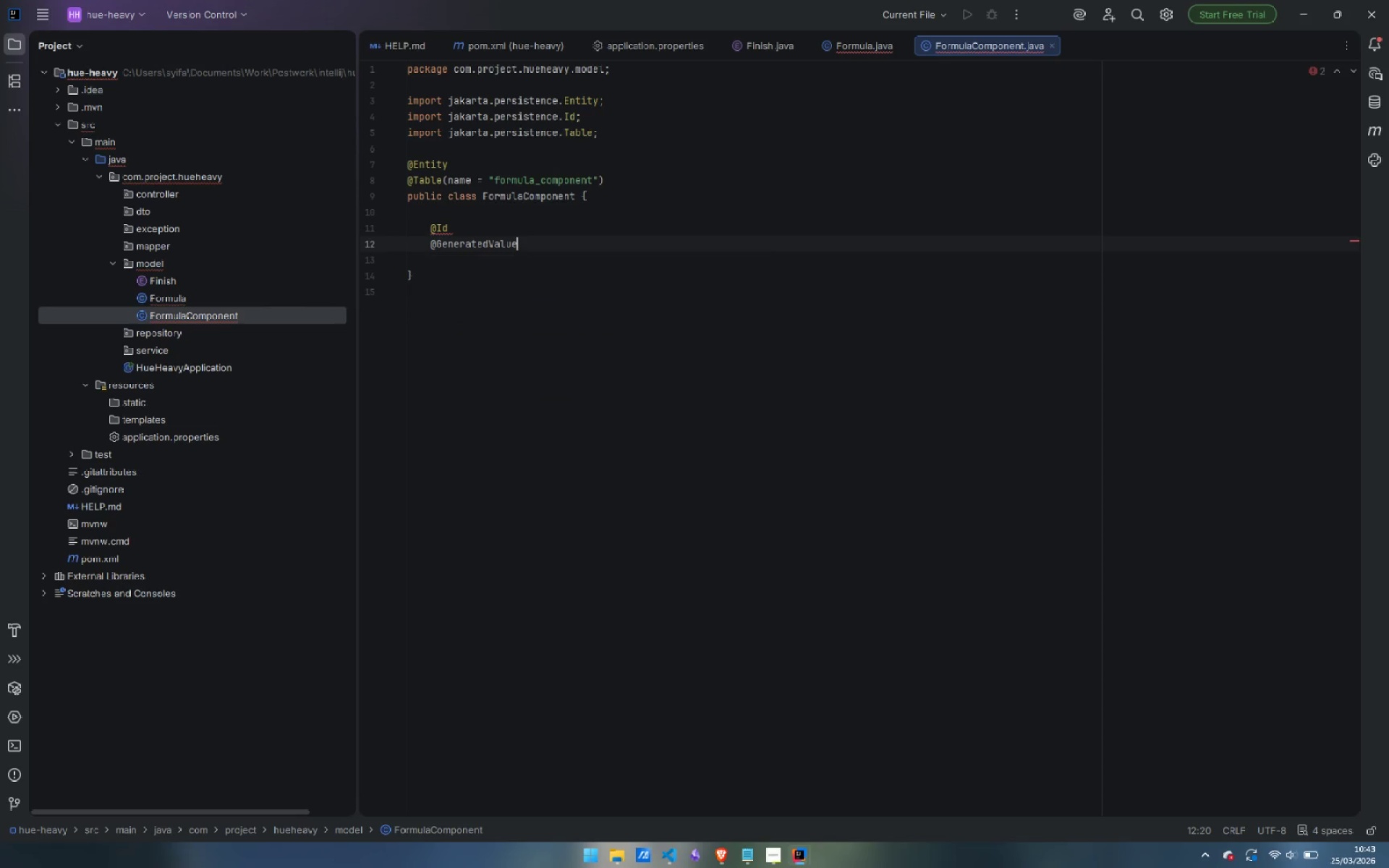 
key(Enter)
 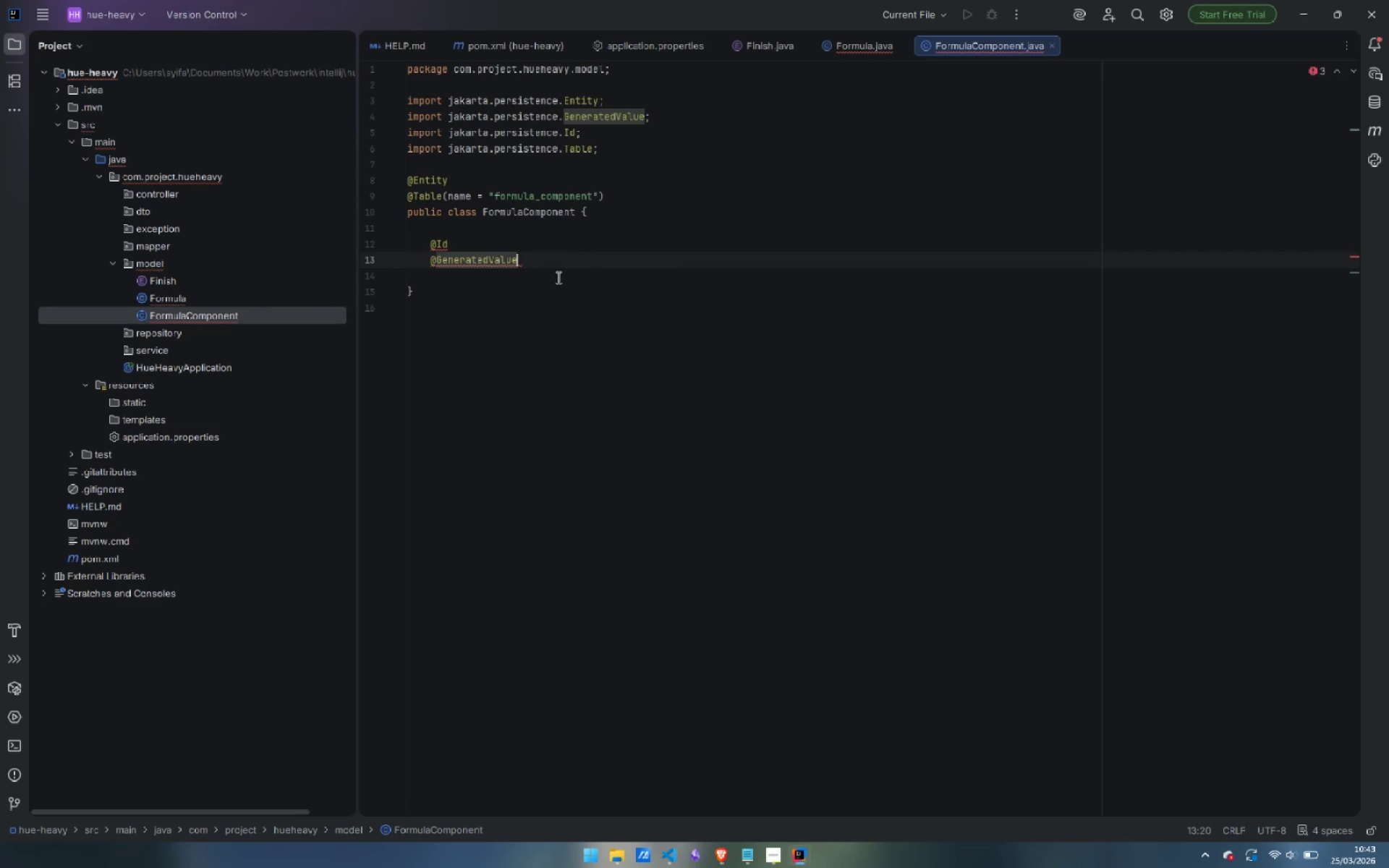 
type((strategy = GenerationType)
 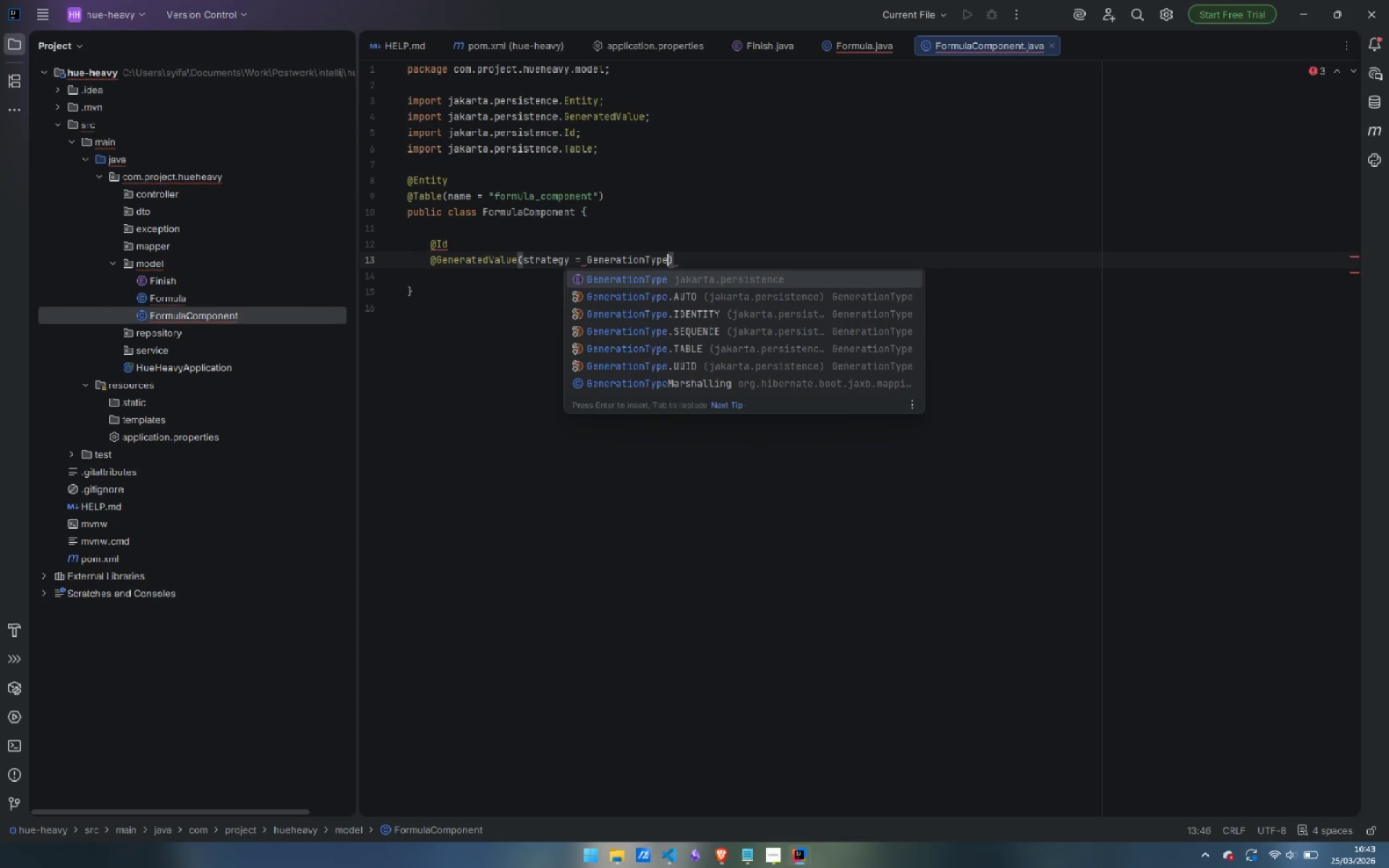 
key(Enter)
 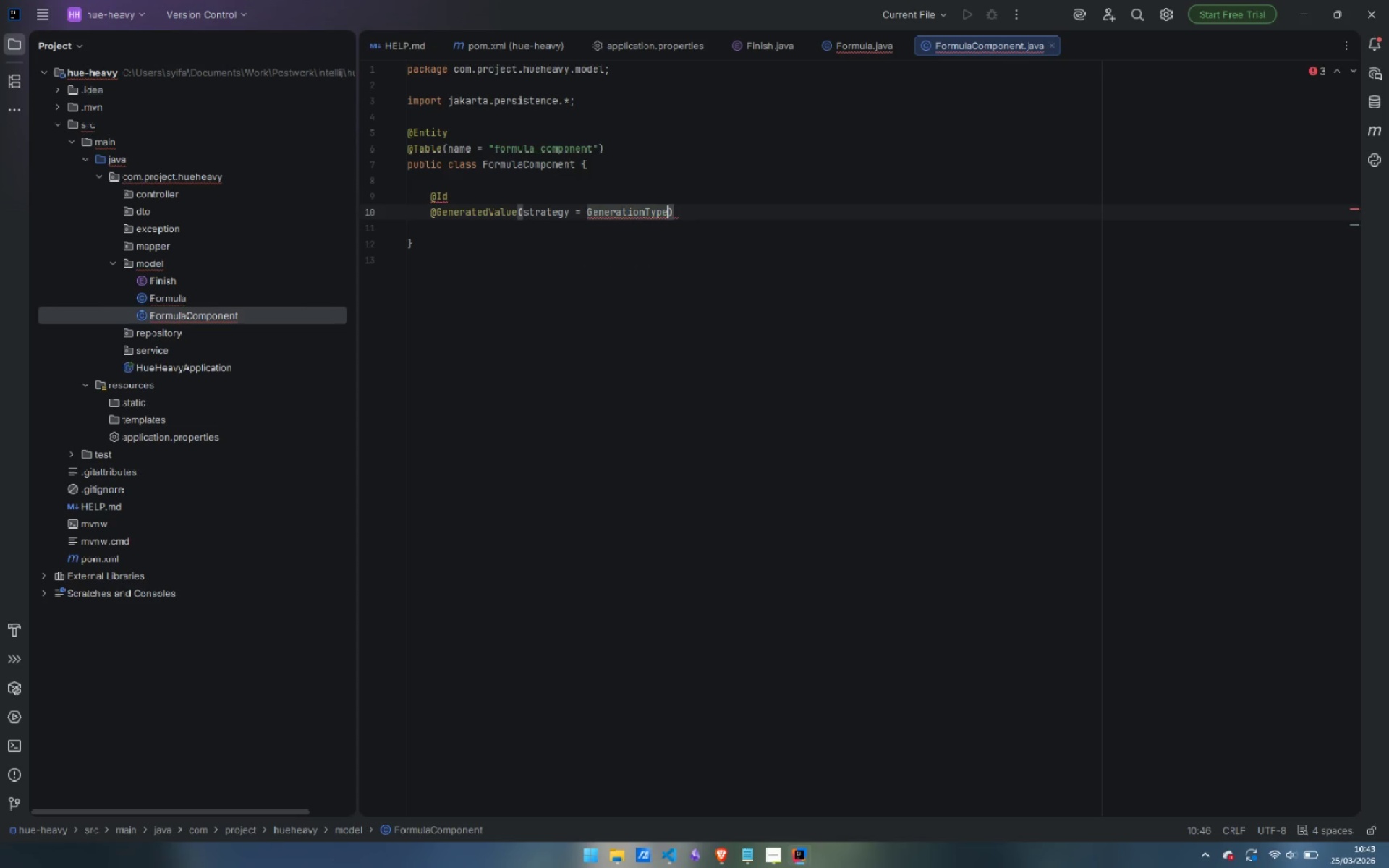 
type(.IDENTITY)
 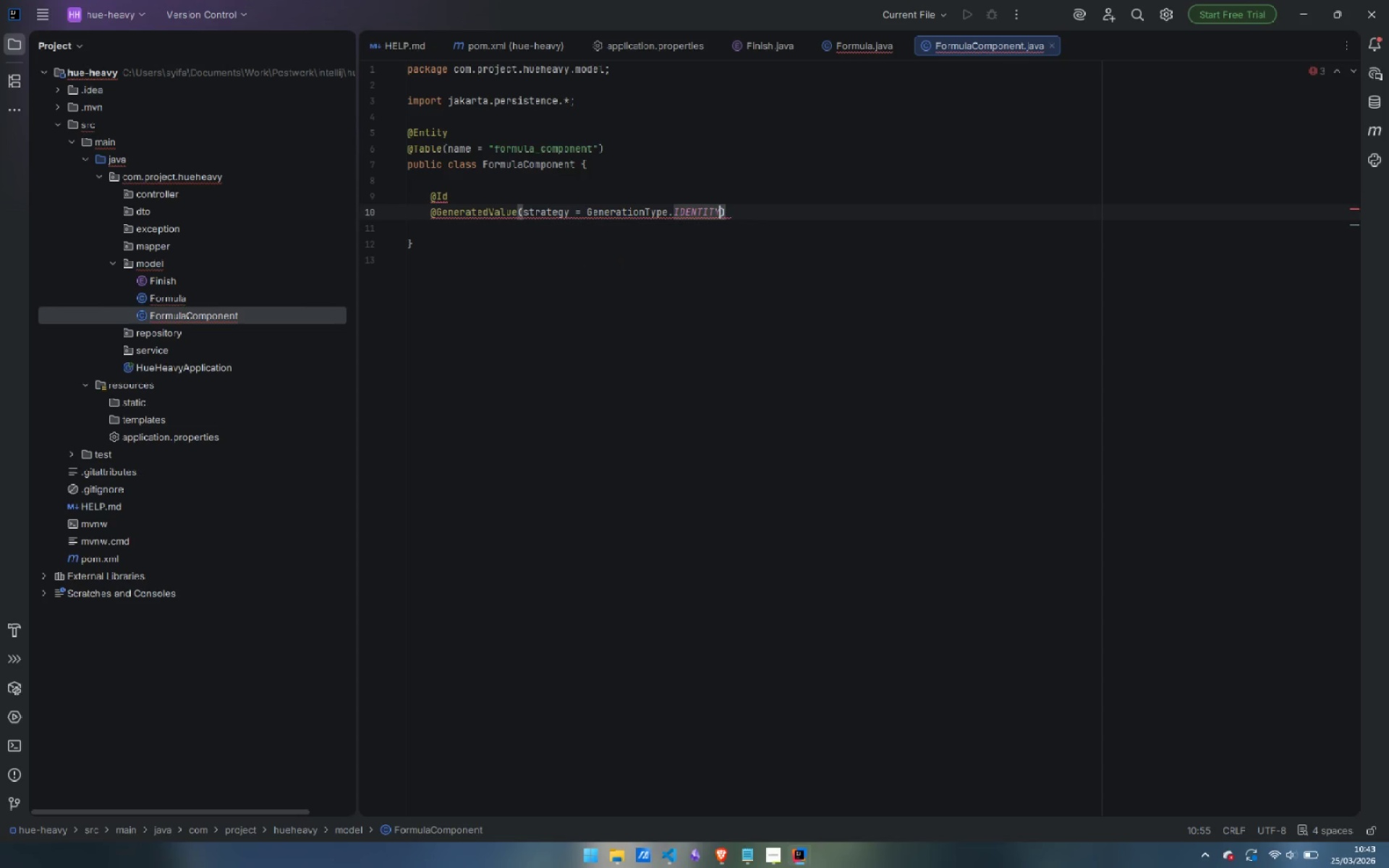 
key(ArrowRight)
 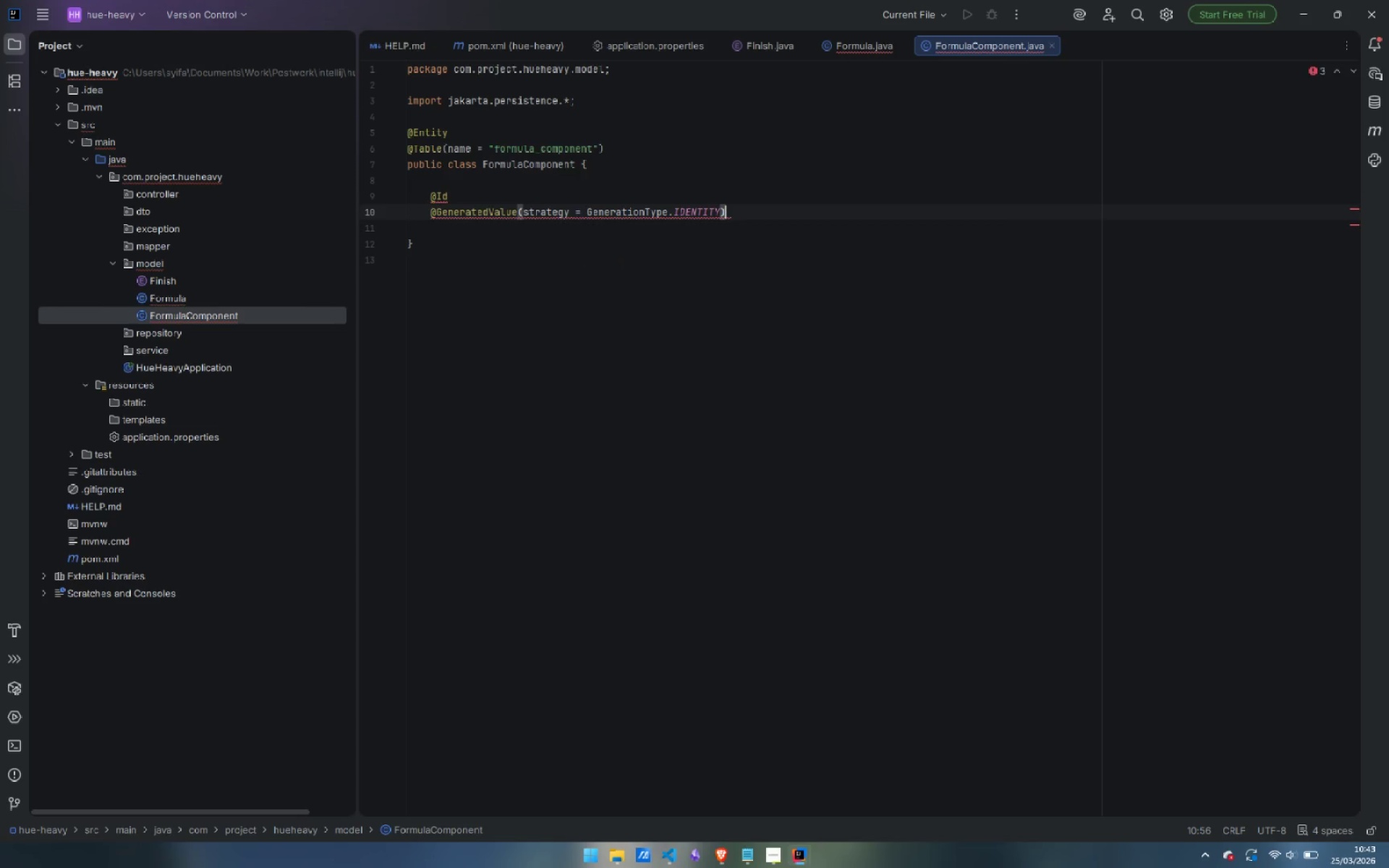 
key(Enter)
 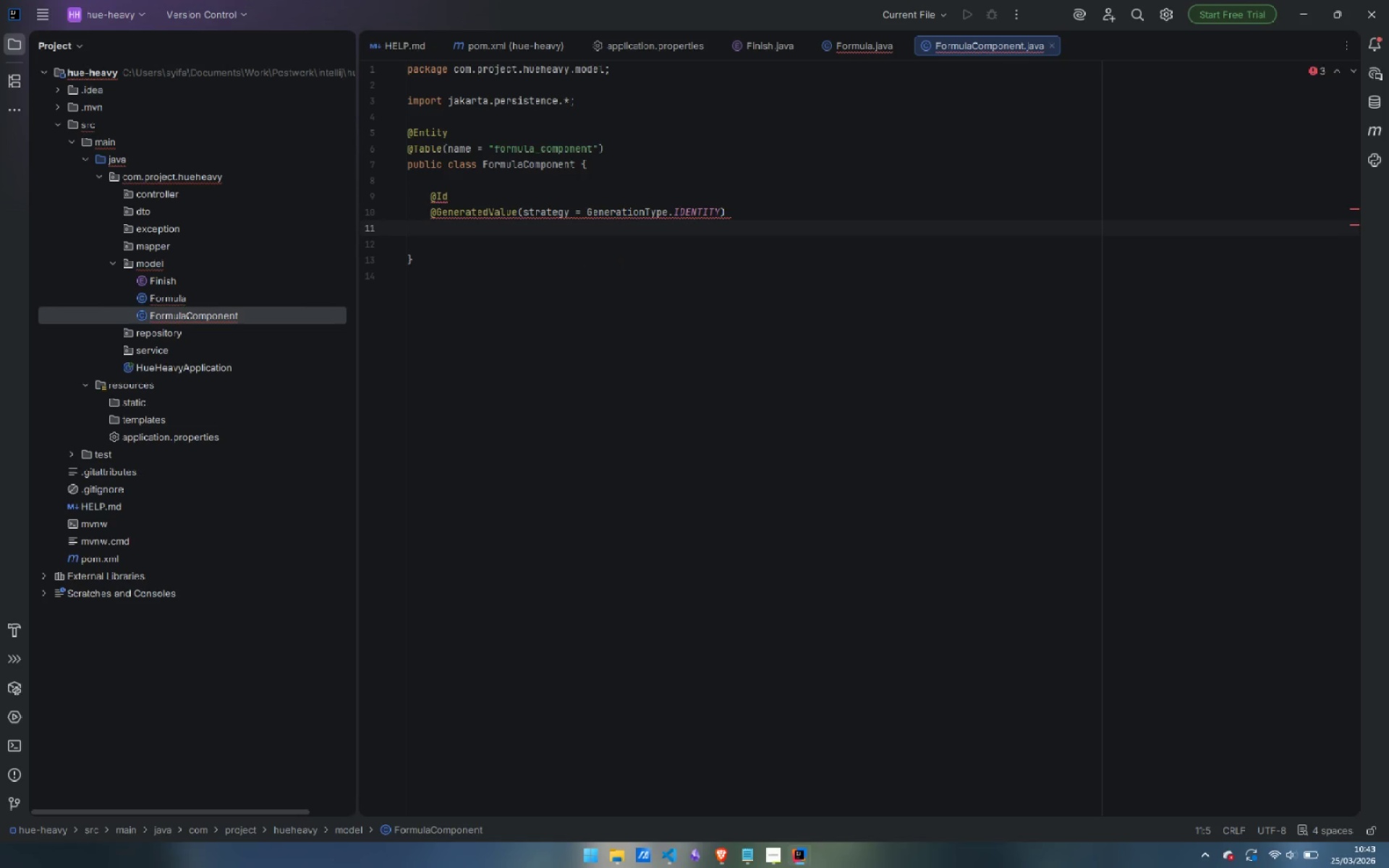 
type(private Long id;)
 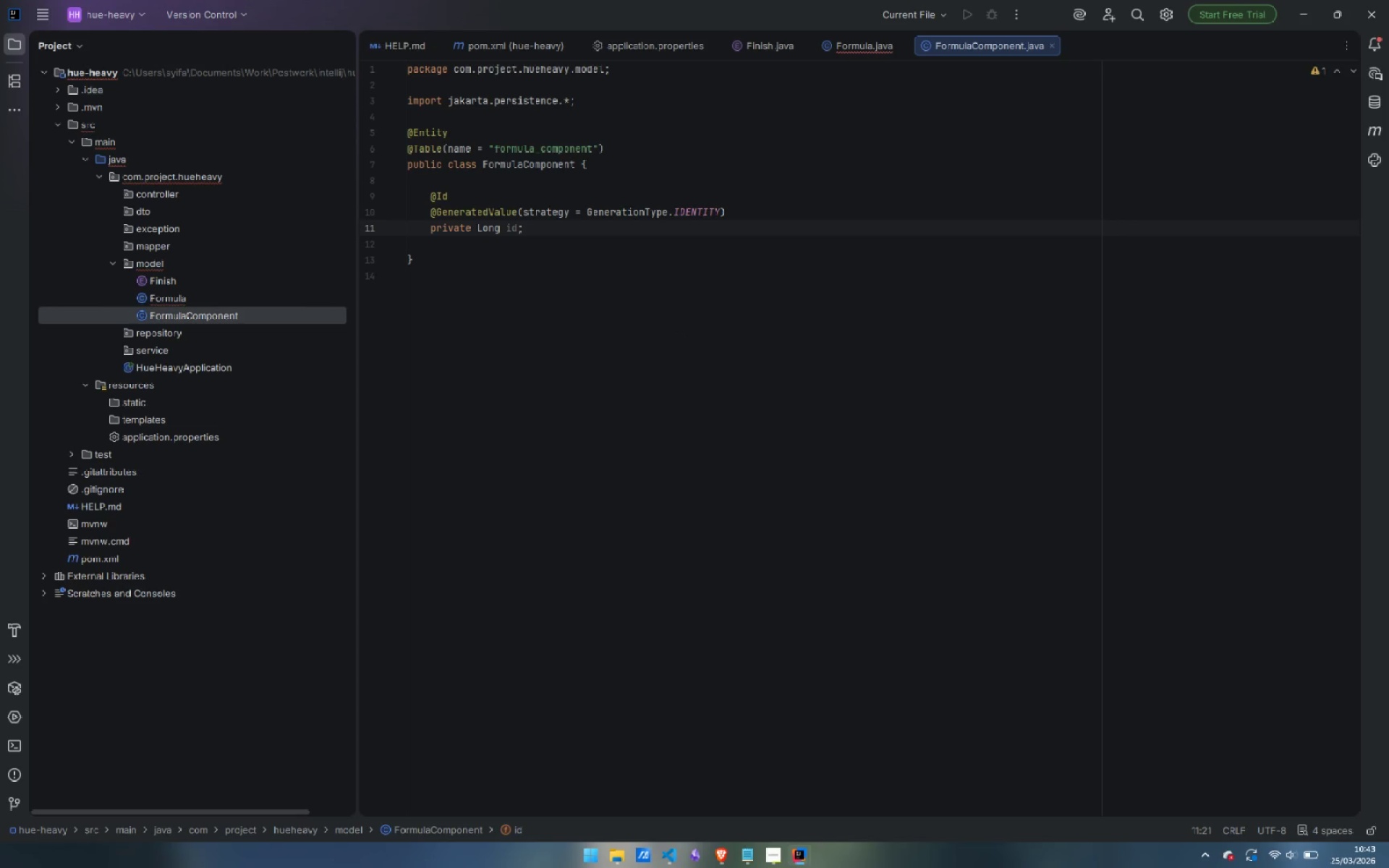 
key(Enter)
 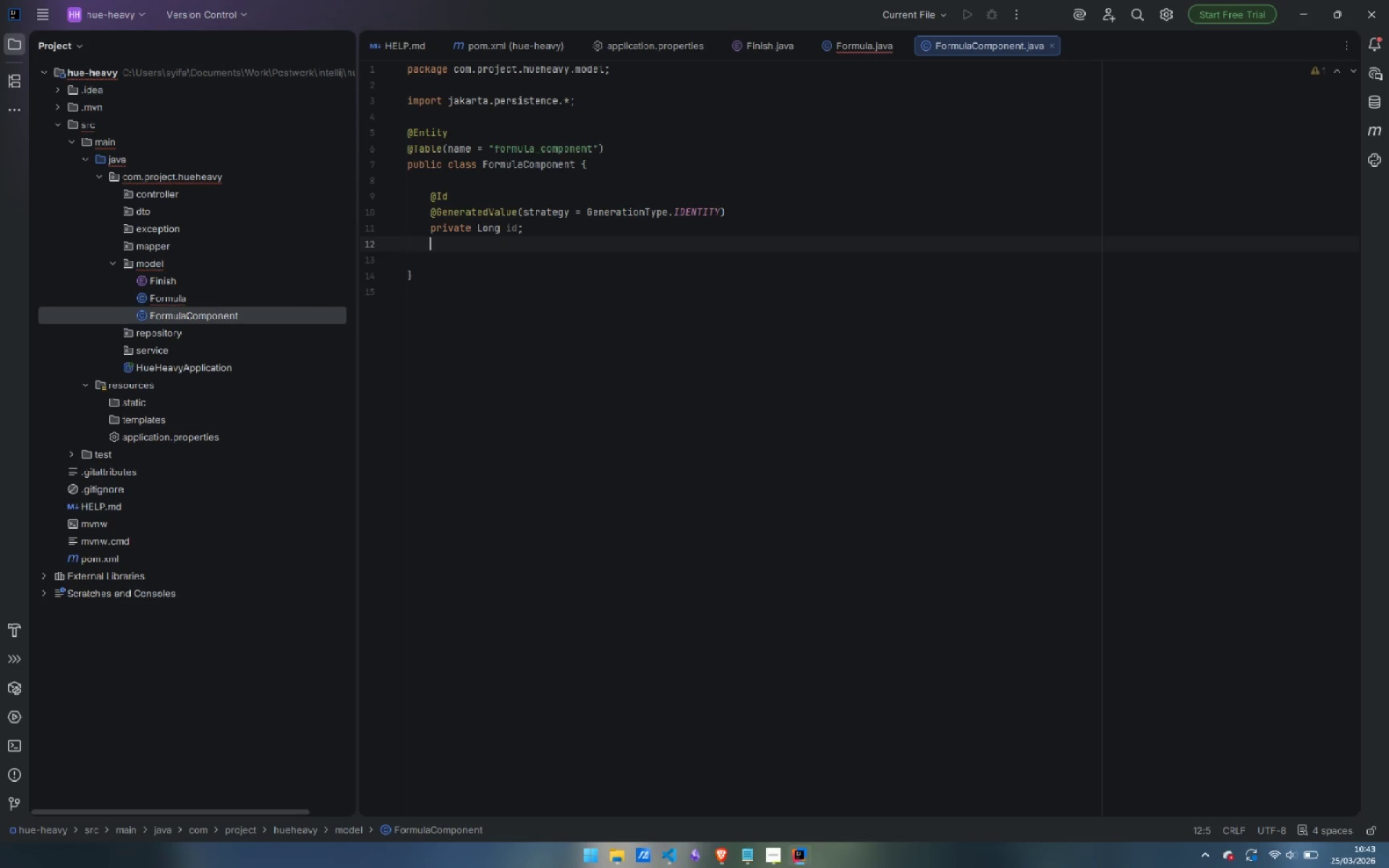 
key(Enter)
 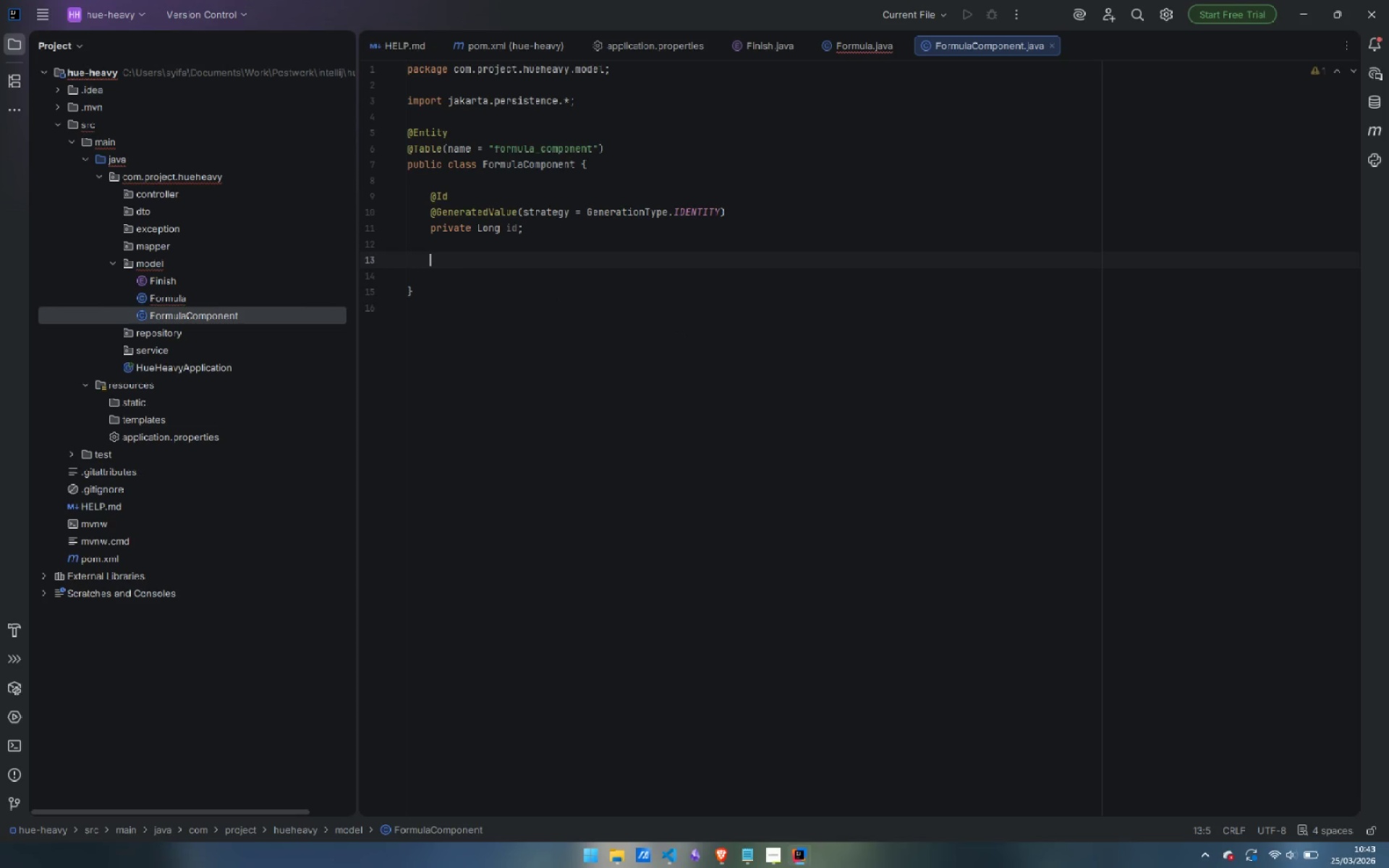 
type(@Column)
 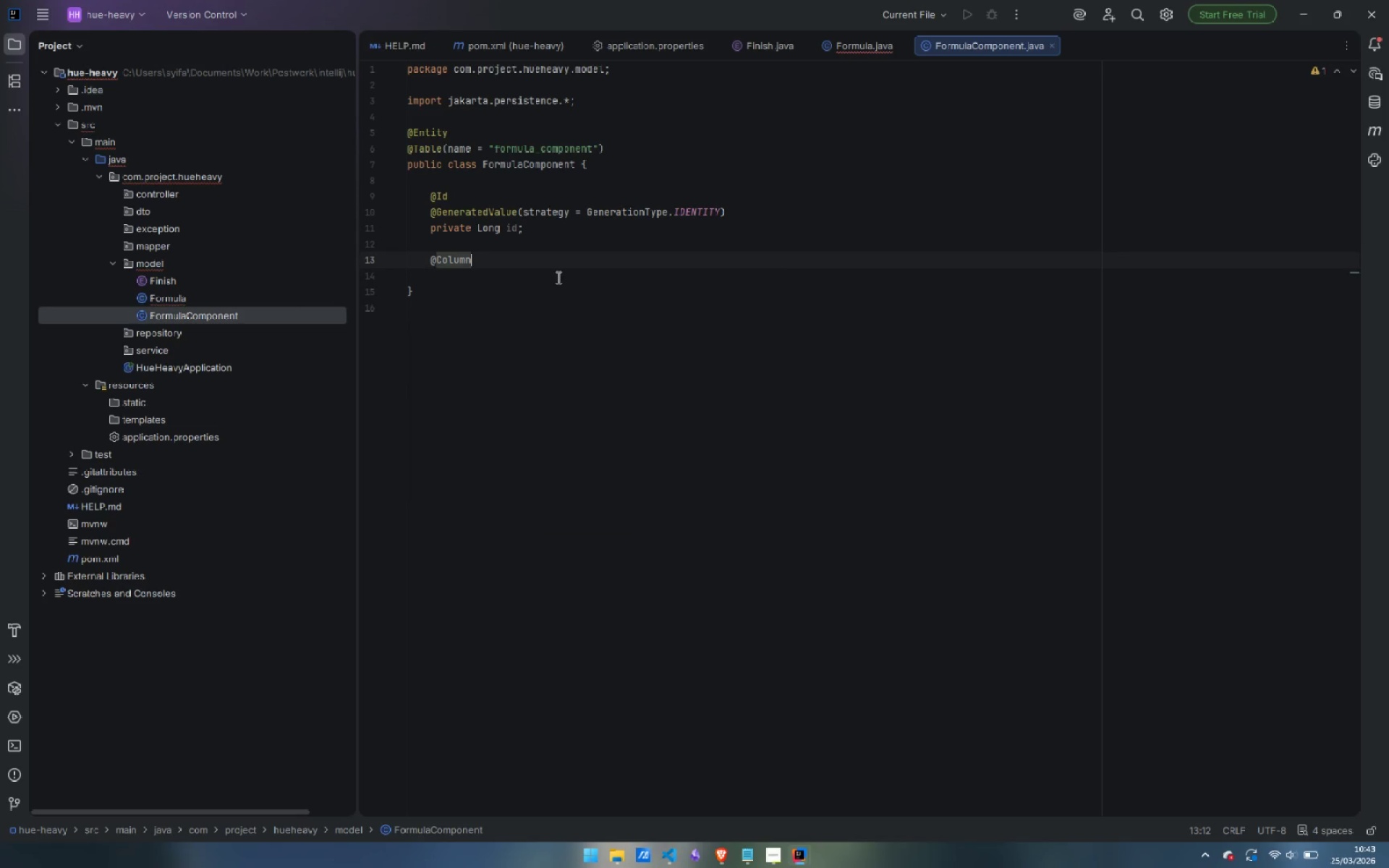 
key(Enter)
 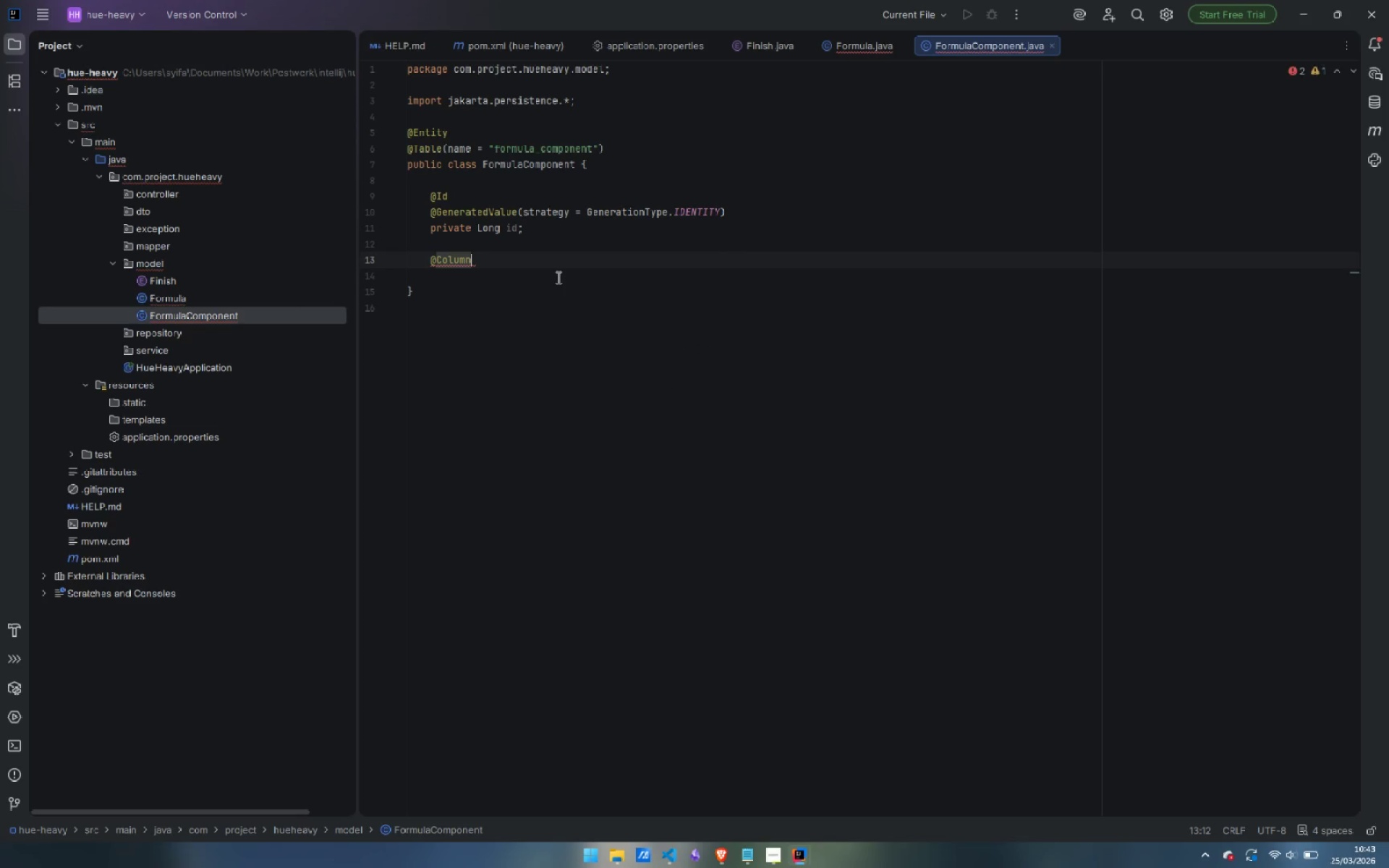 
type((nullable = false)
 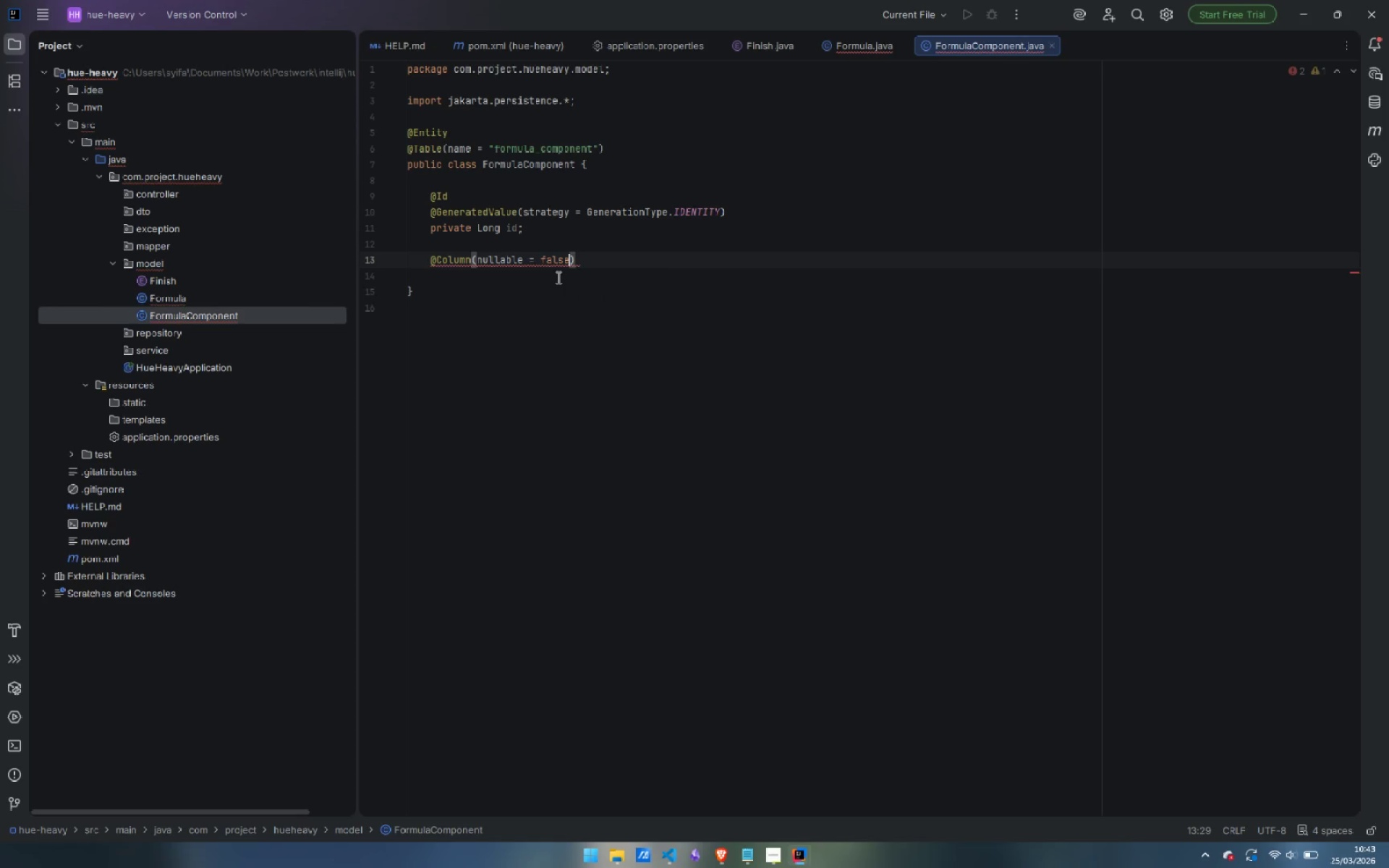 
key(ArrowRight)
 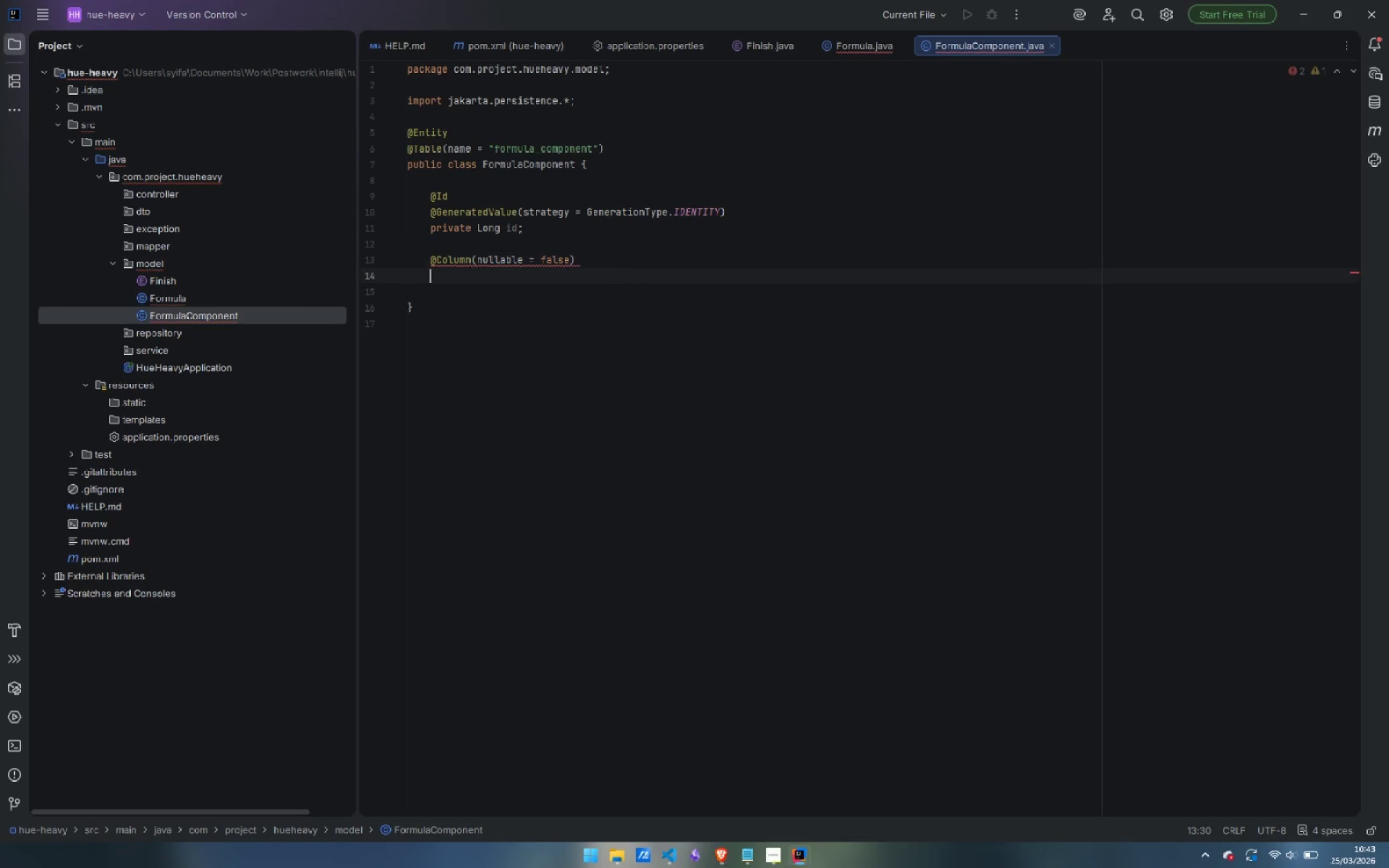 
key(Enter)
 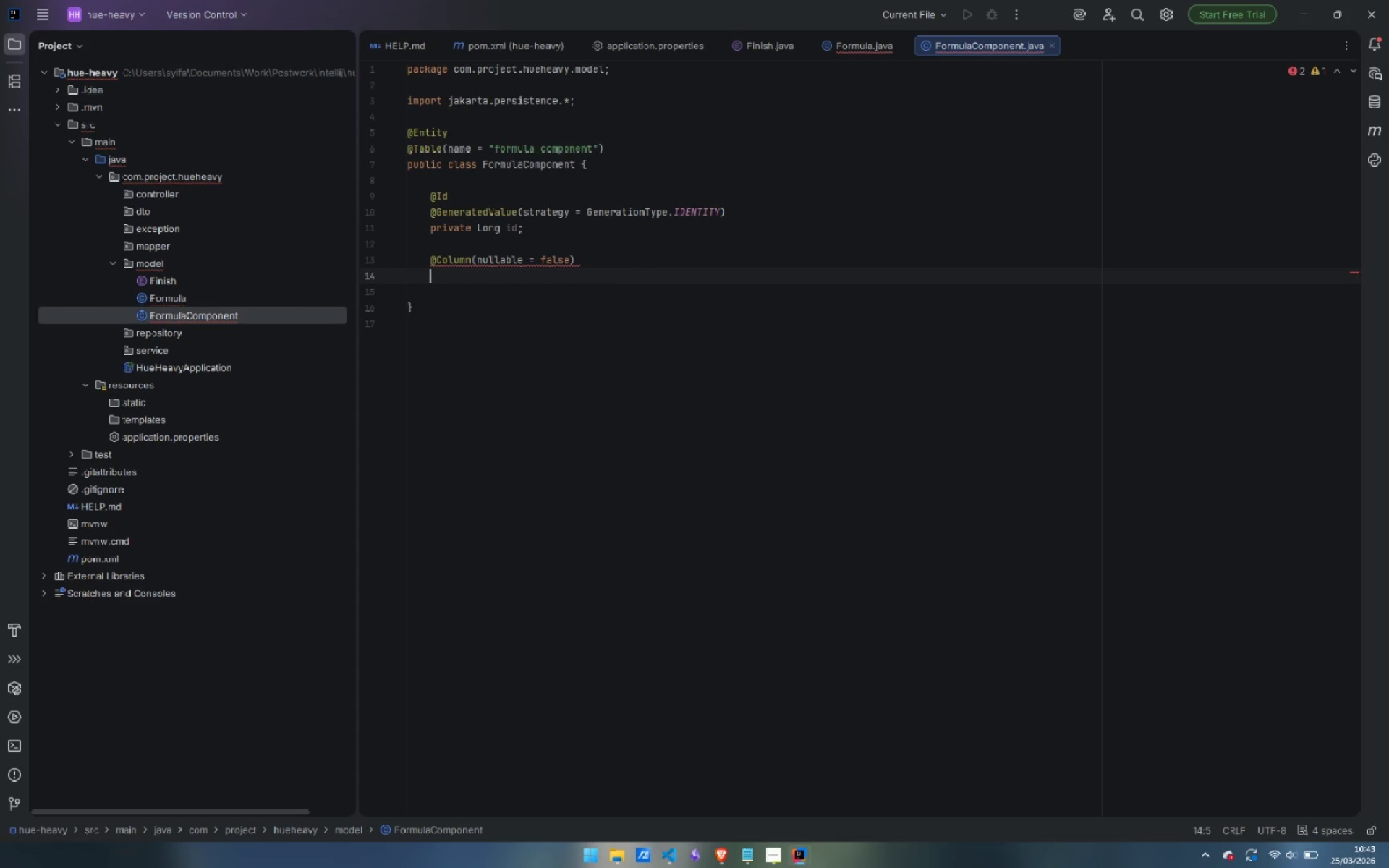 
type(private String pigmentNamel)
key(Backspace)
type(;)
 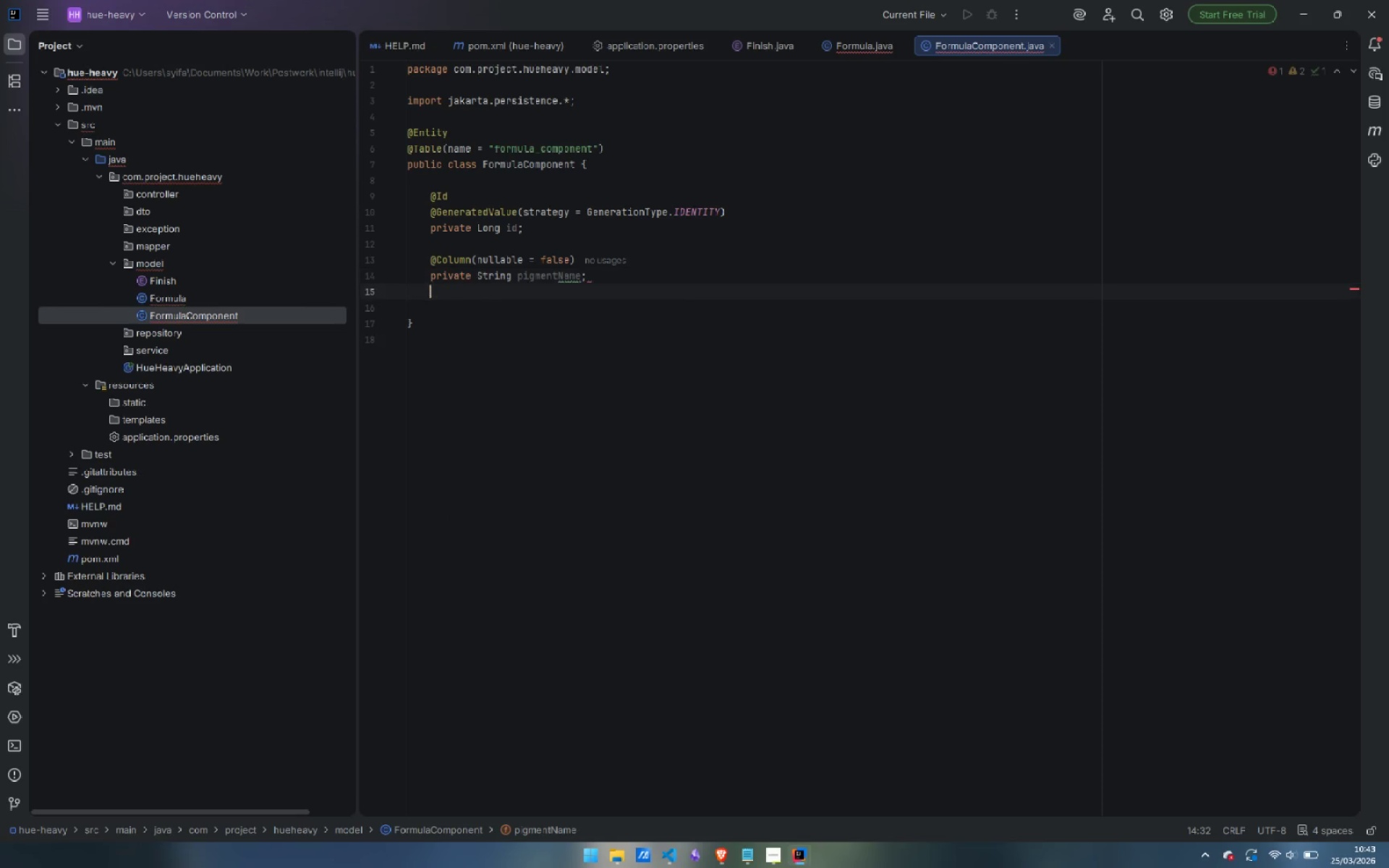 
key(Enter)
 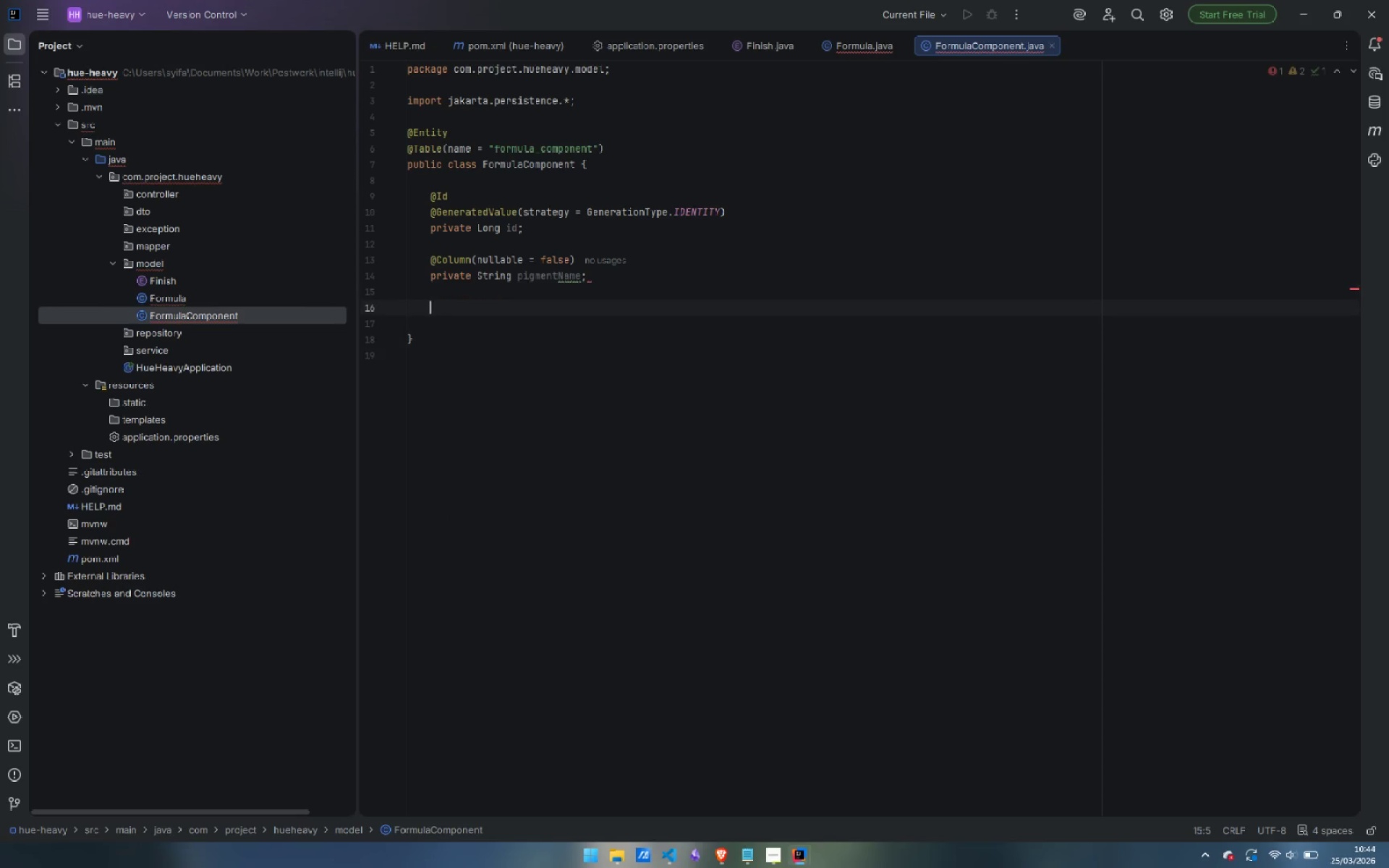 
key(Enter)
 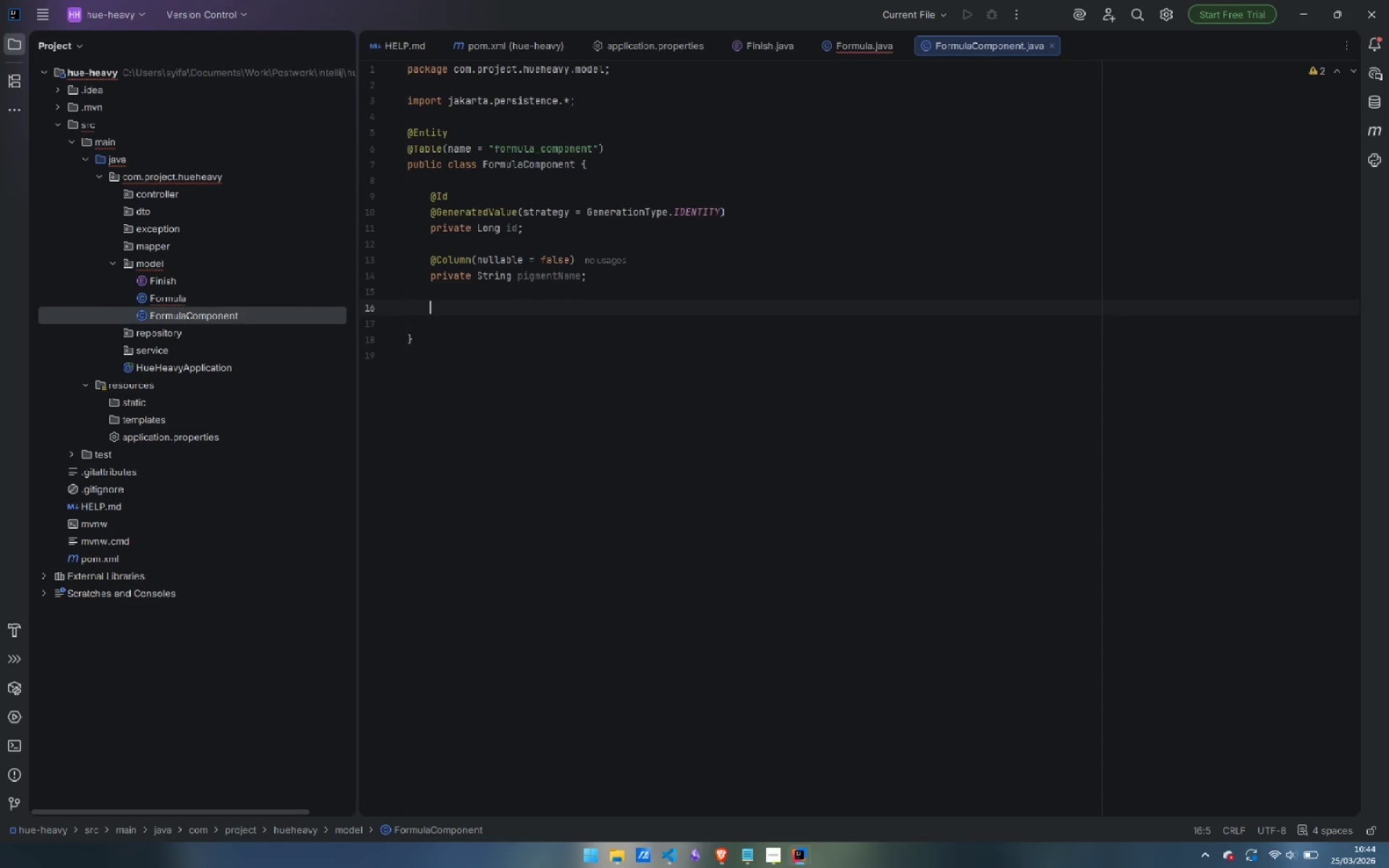 
type(@Column(nullable = false)
 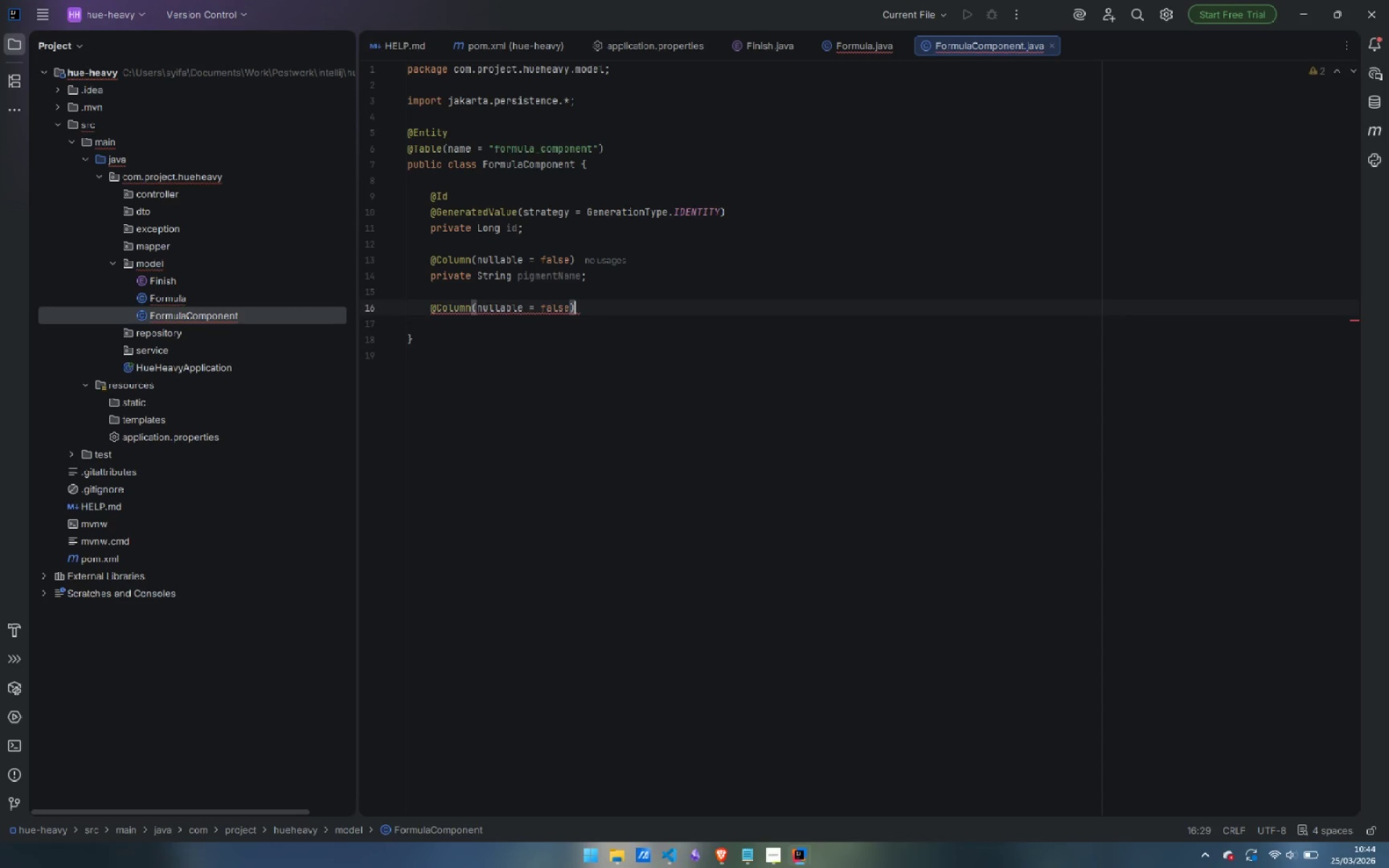 
 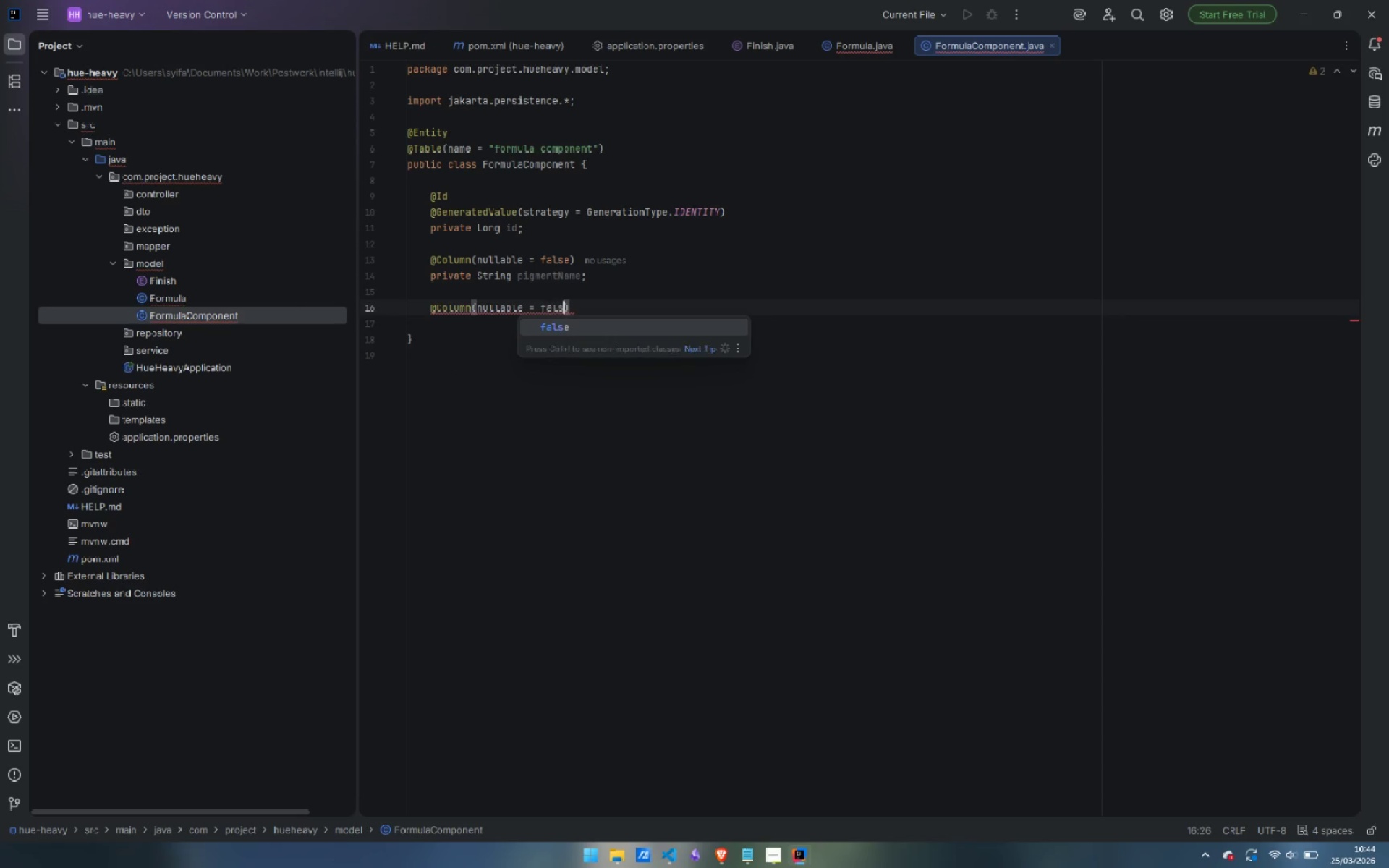 
key(ArrowRight)
 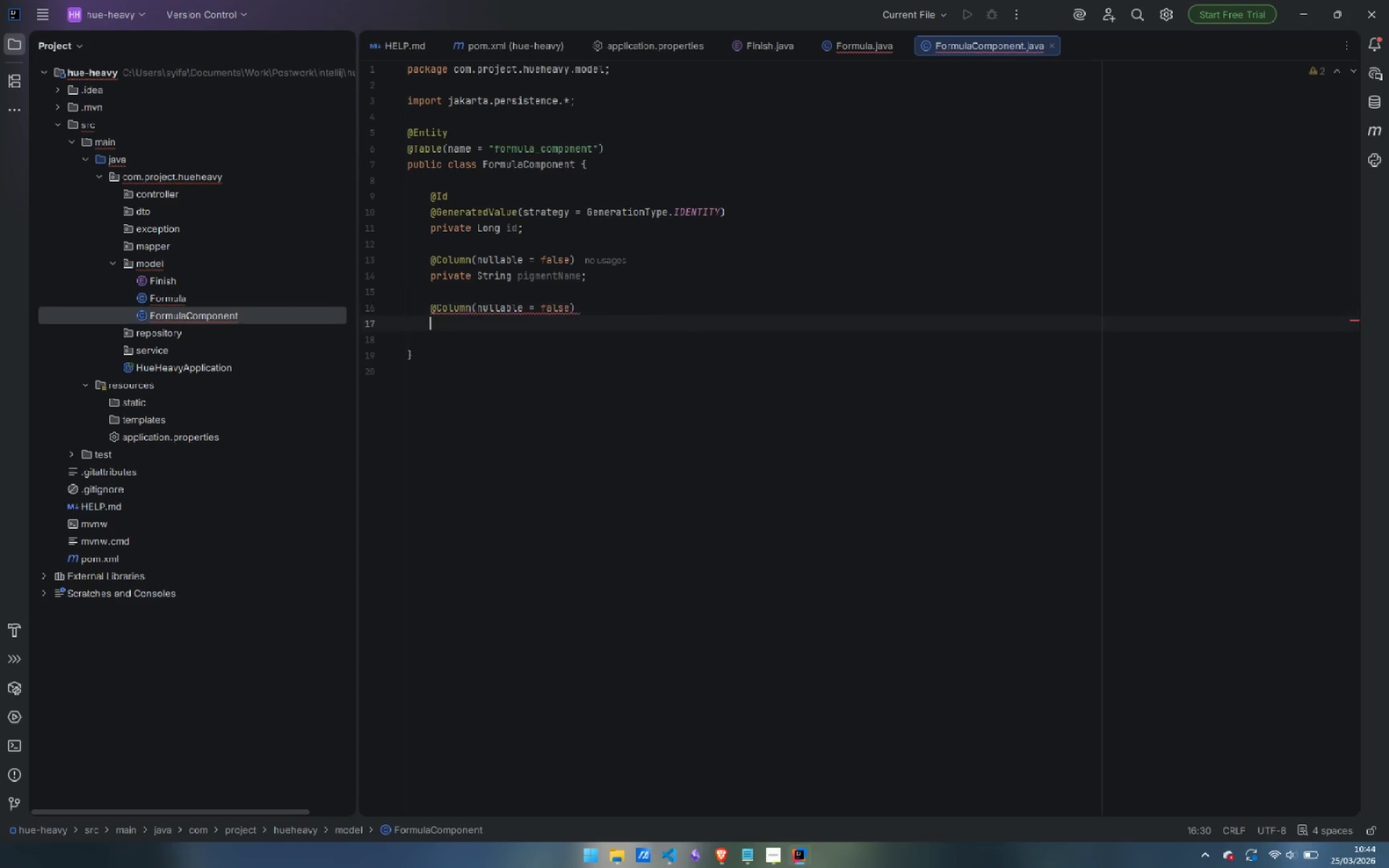 
key(Enter)
 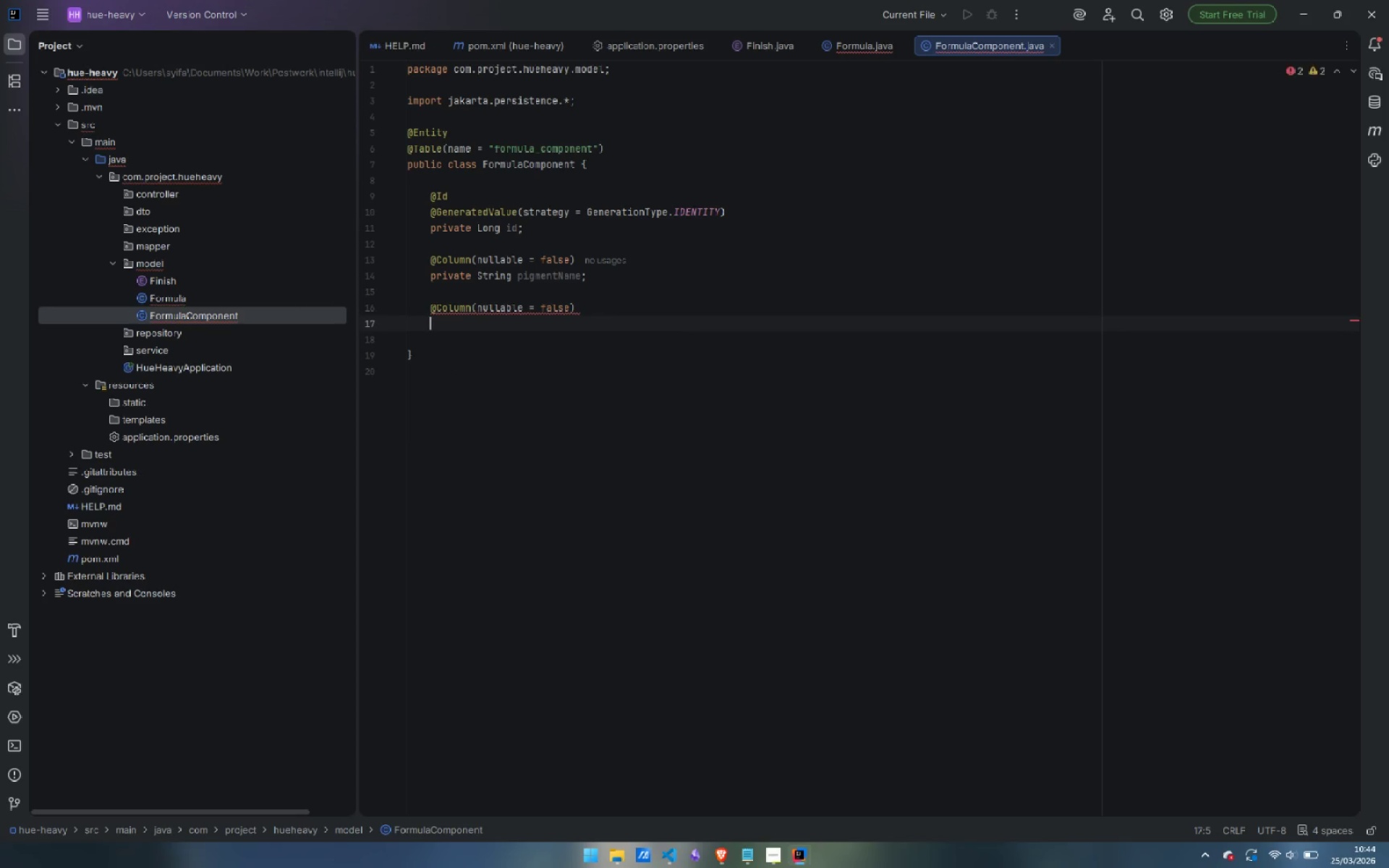 
type(private dp)
key(Backspace)
type(ub)
key(Backspace)
key(Backspace)
type(ouble amountMl;)
 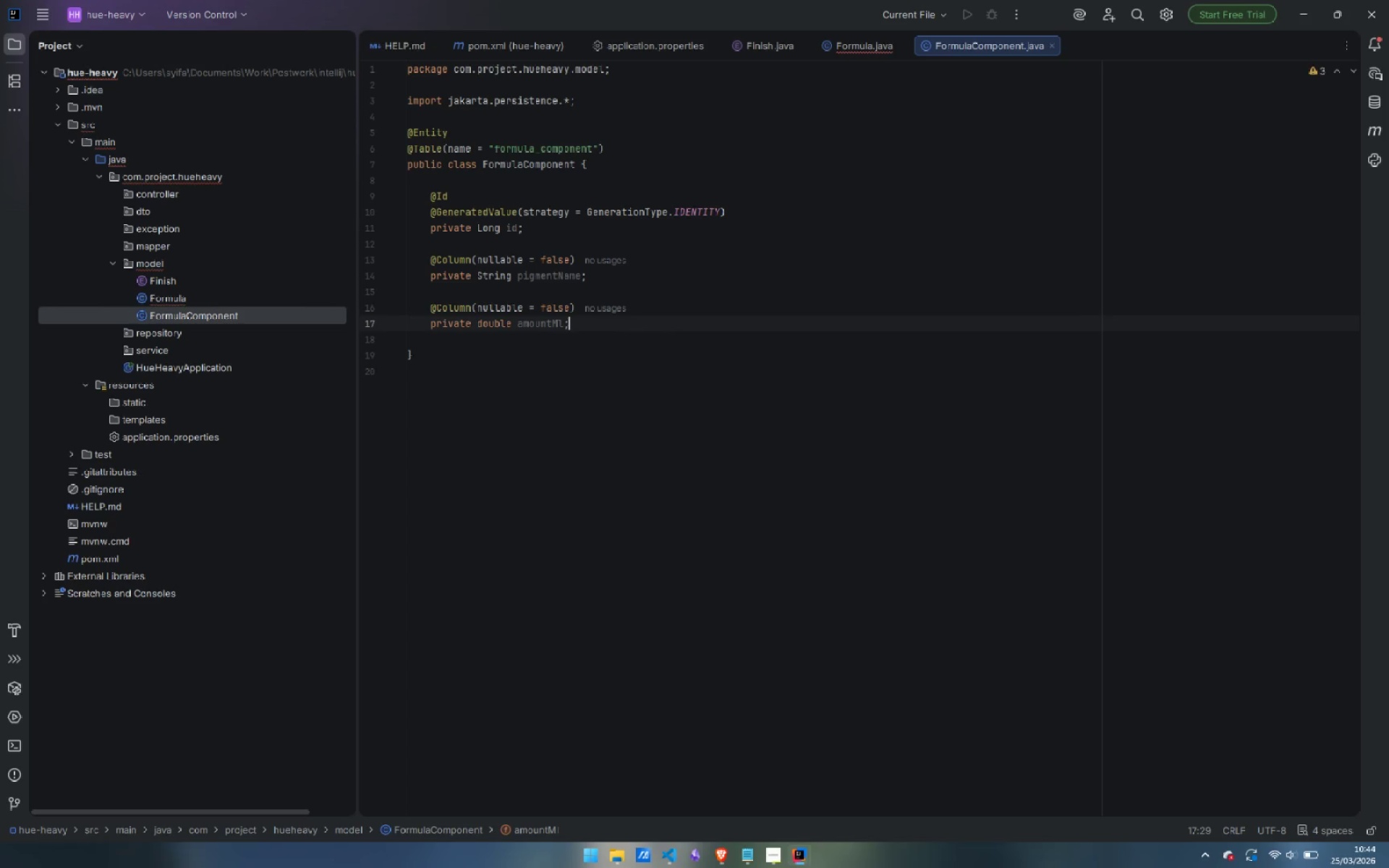 
key(Enter)
 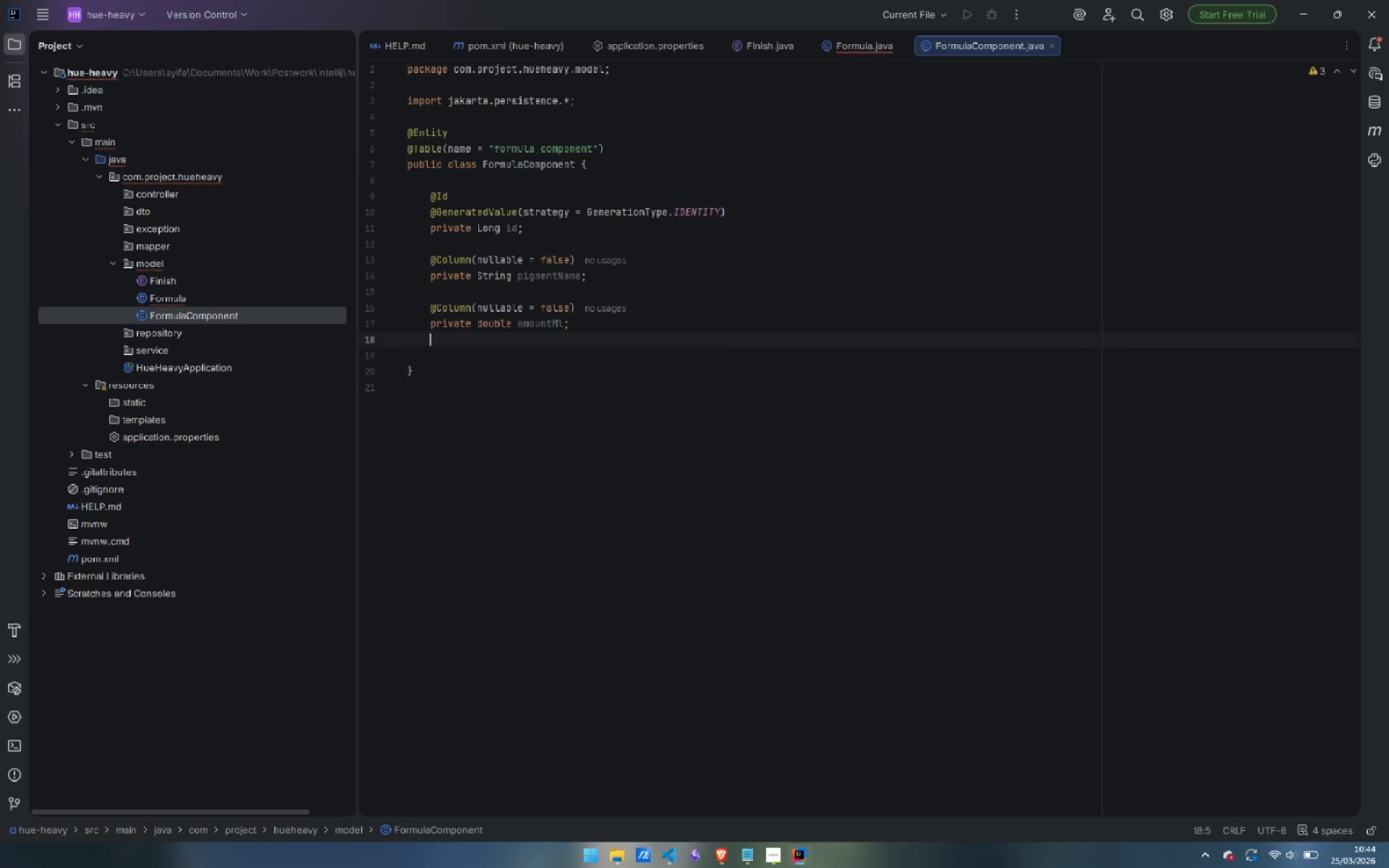 
key(Enter)
 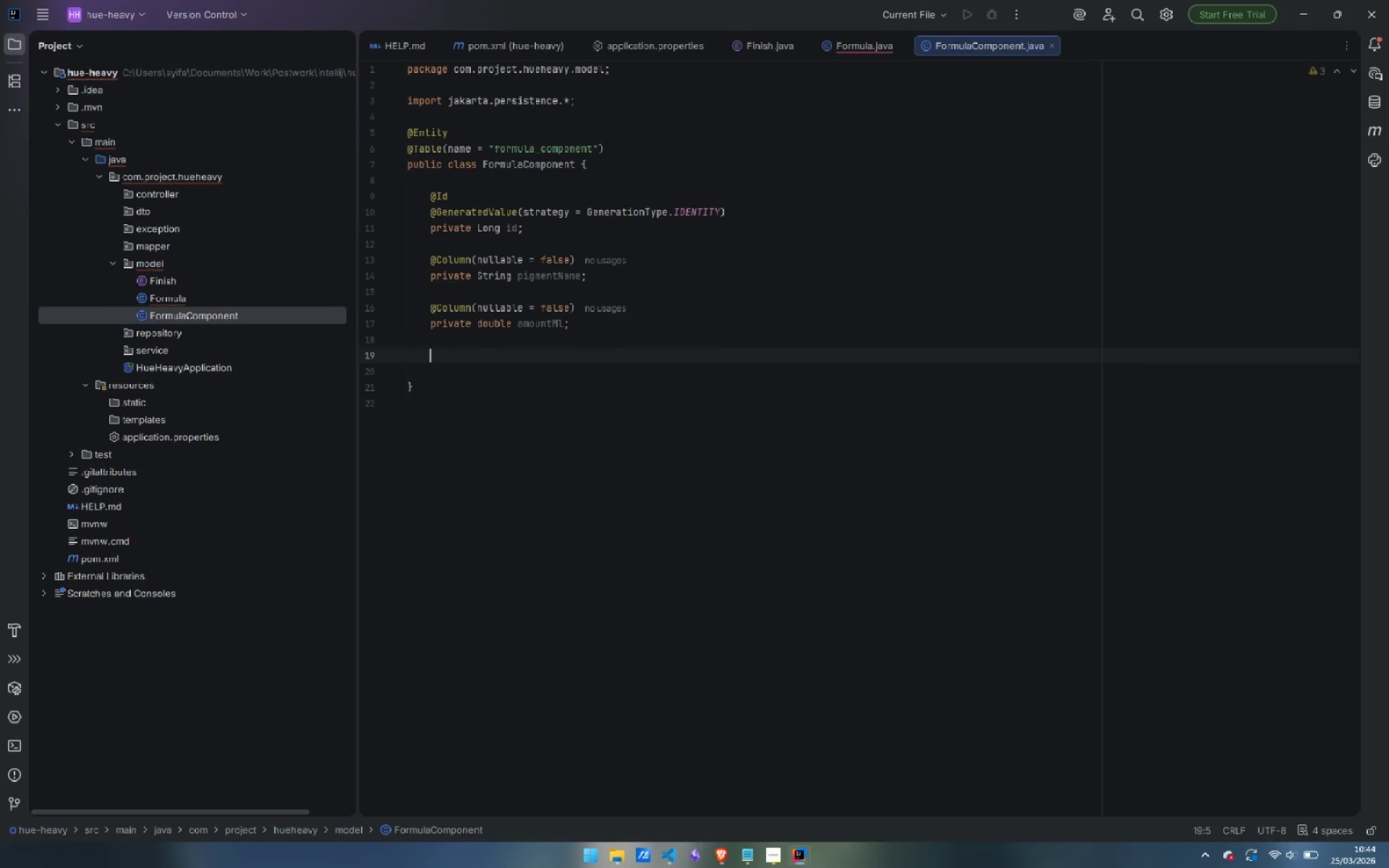 
type(@Col)
 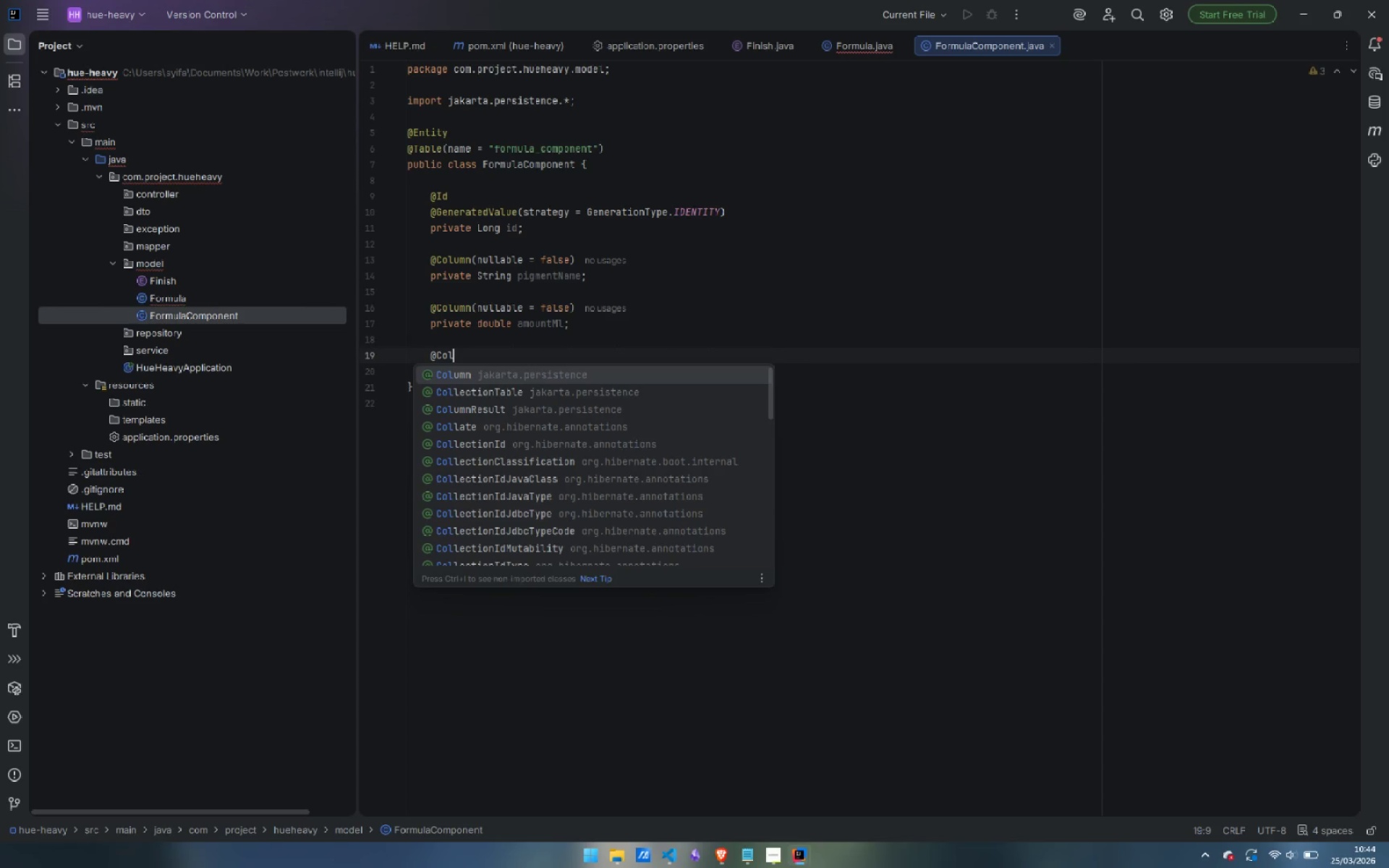 
key(Control+ControlLeft)
 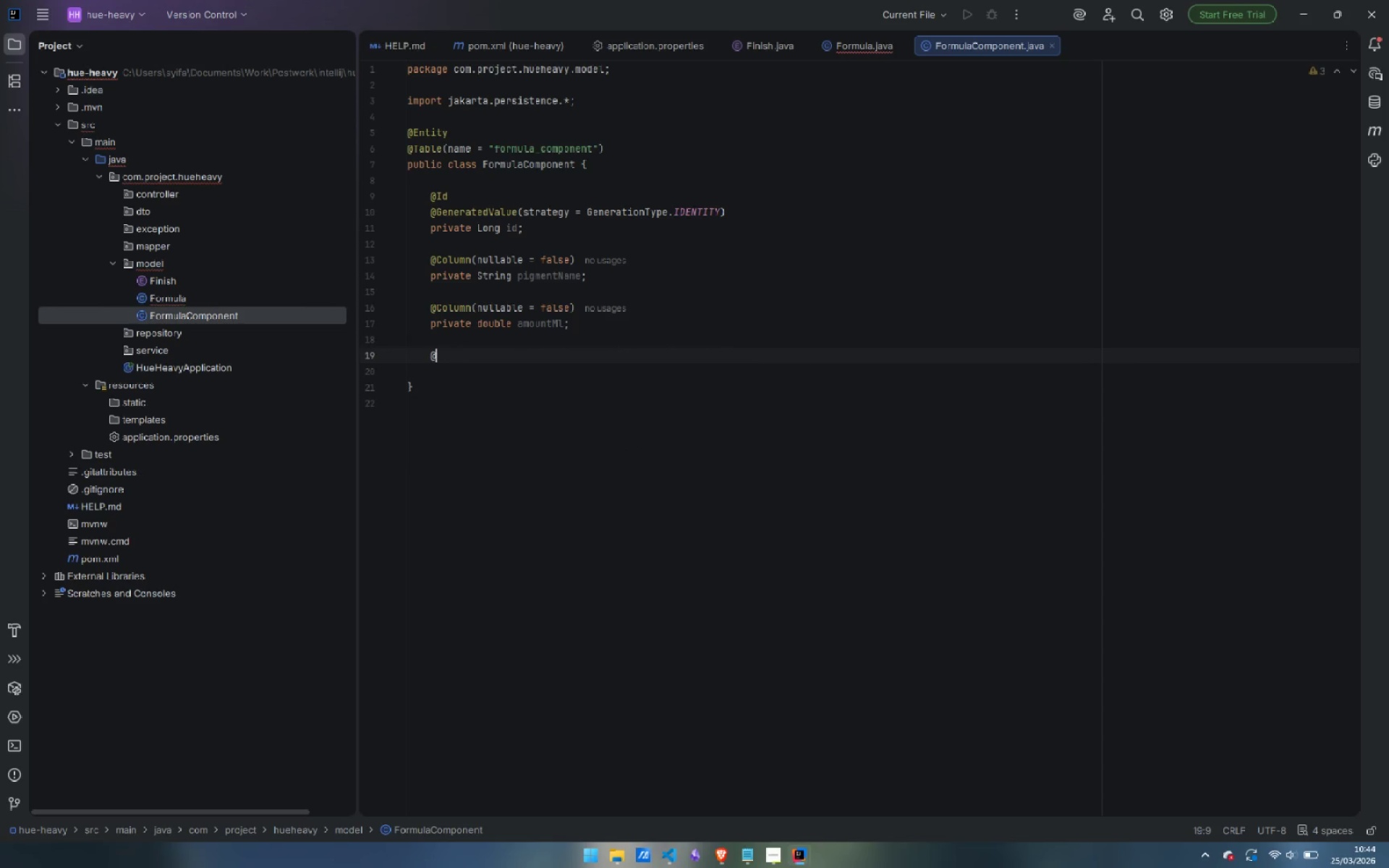 
key(Control+Backspace)
 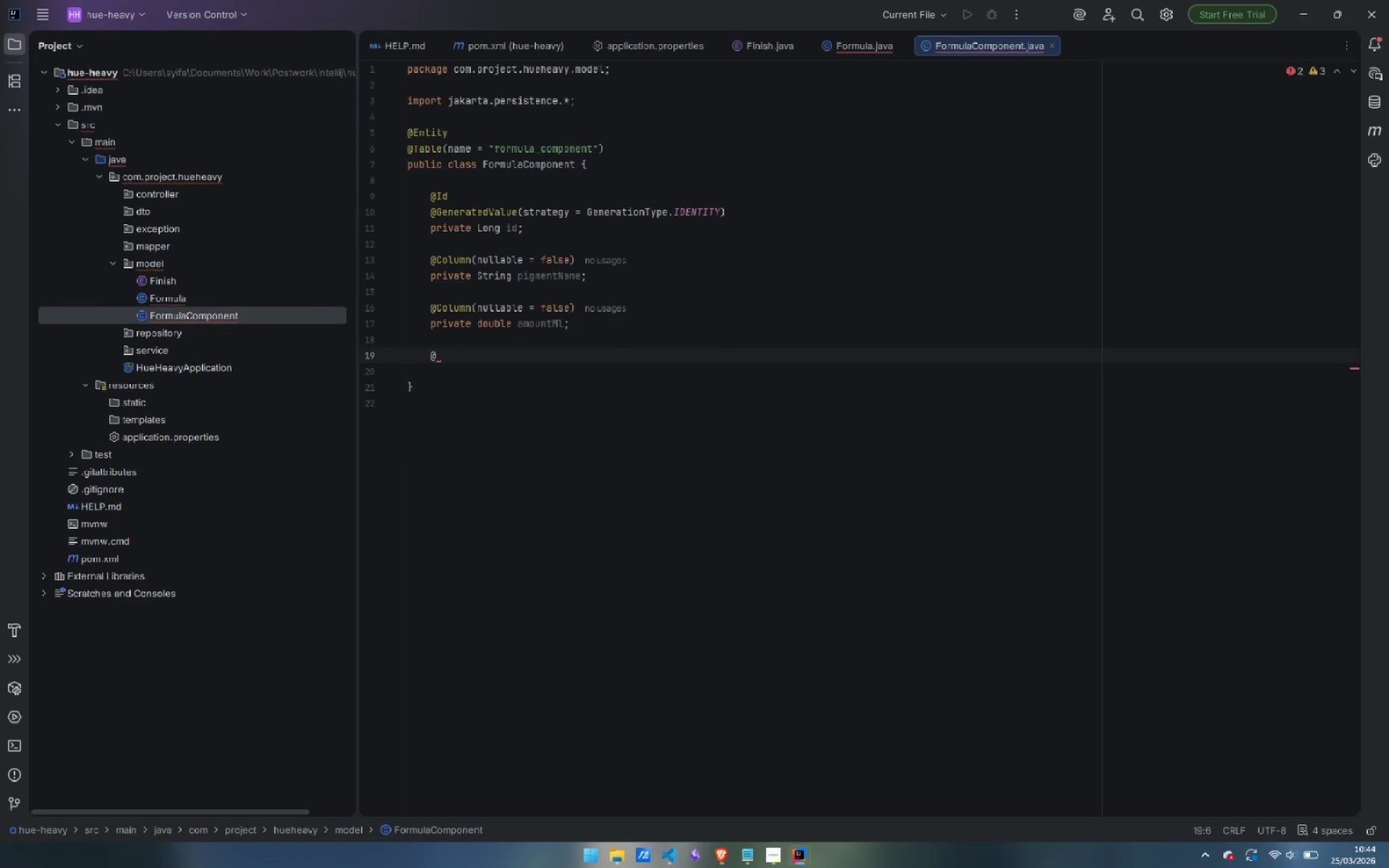 
type(@)
key(Backspace)
type(ManyToOne)
 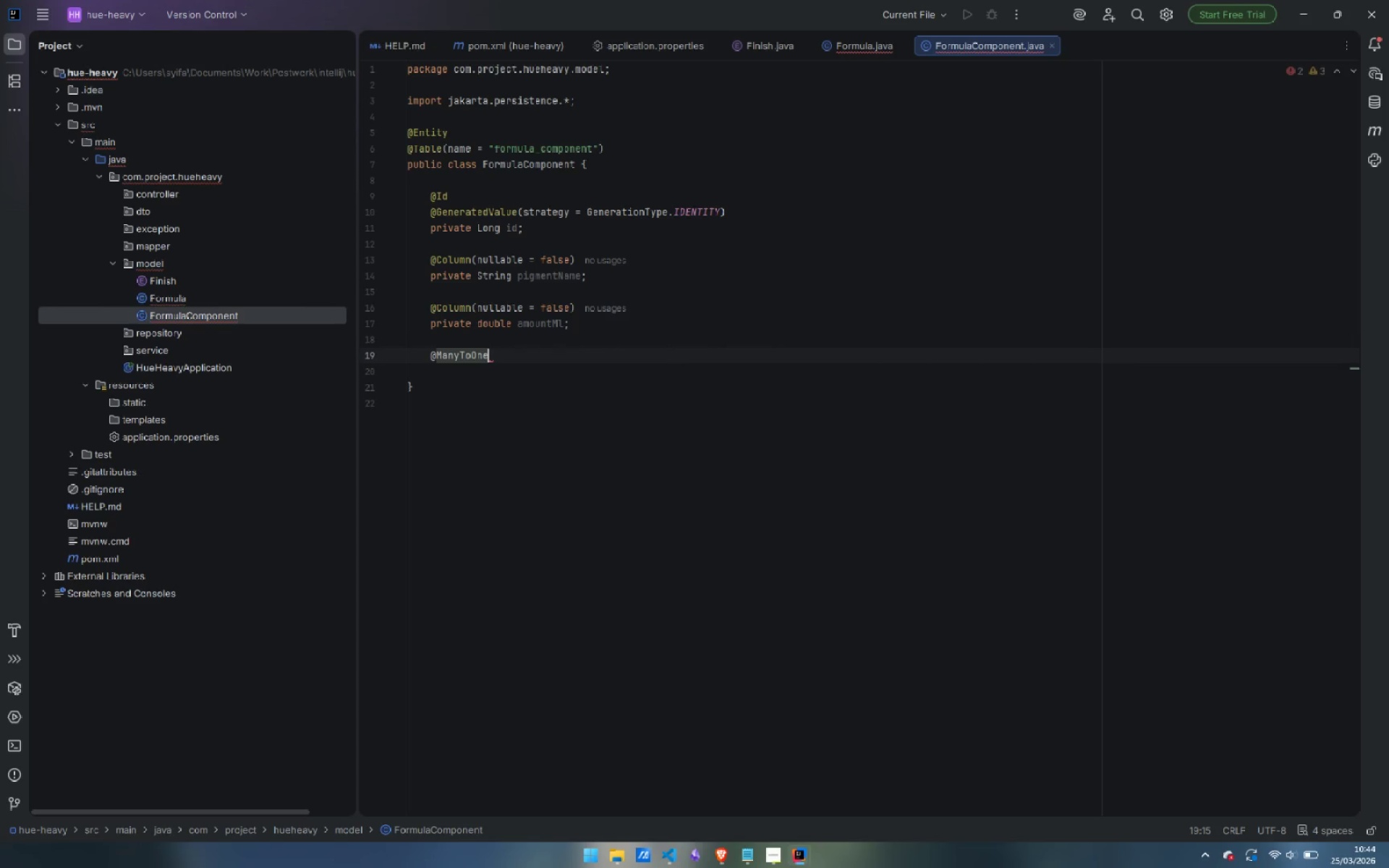 
 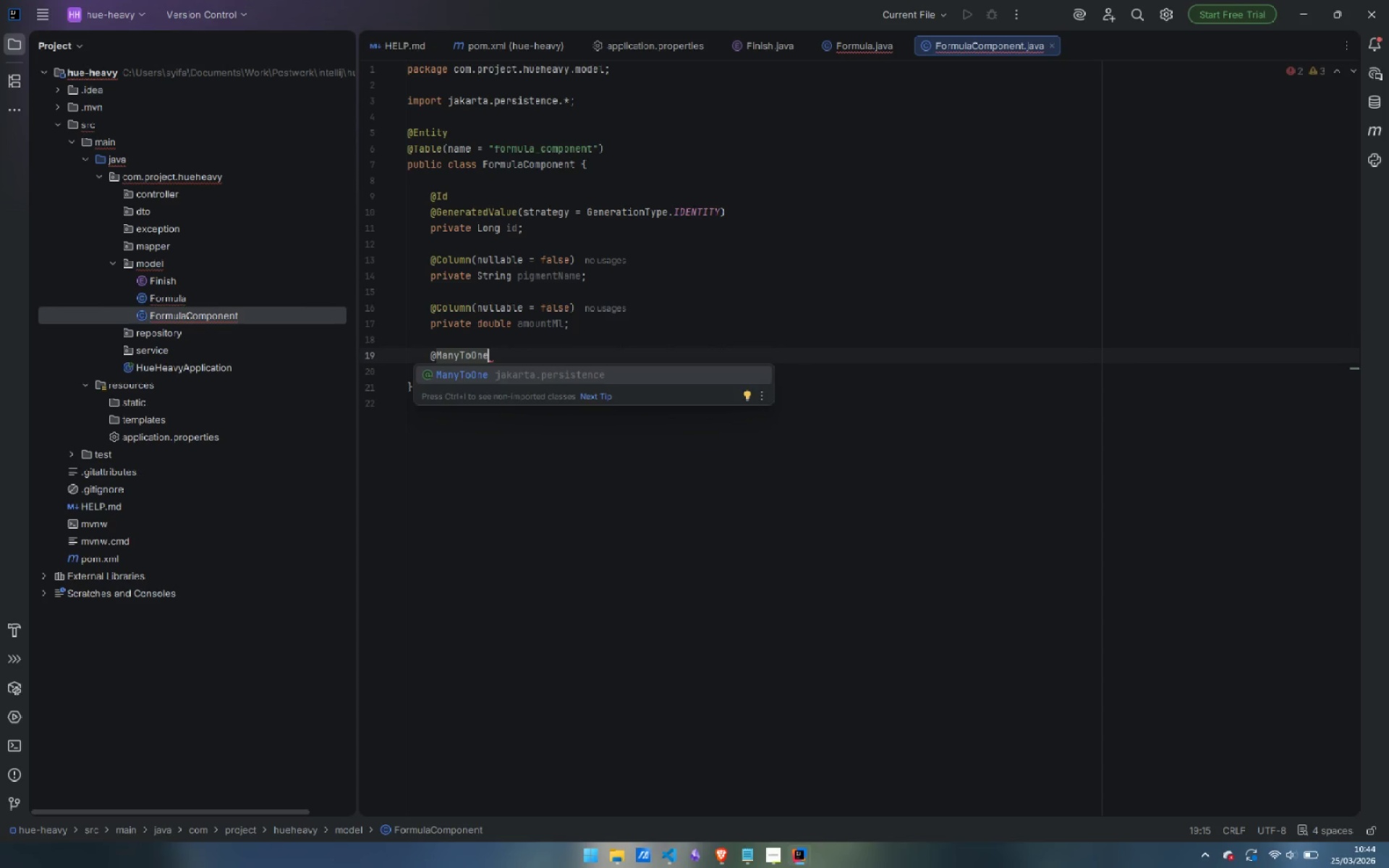 
key(Enter)
 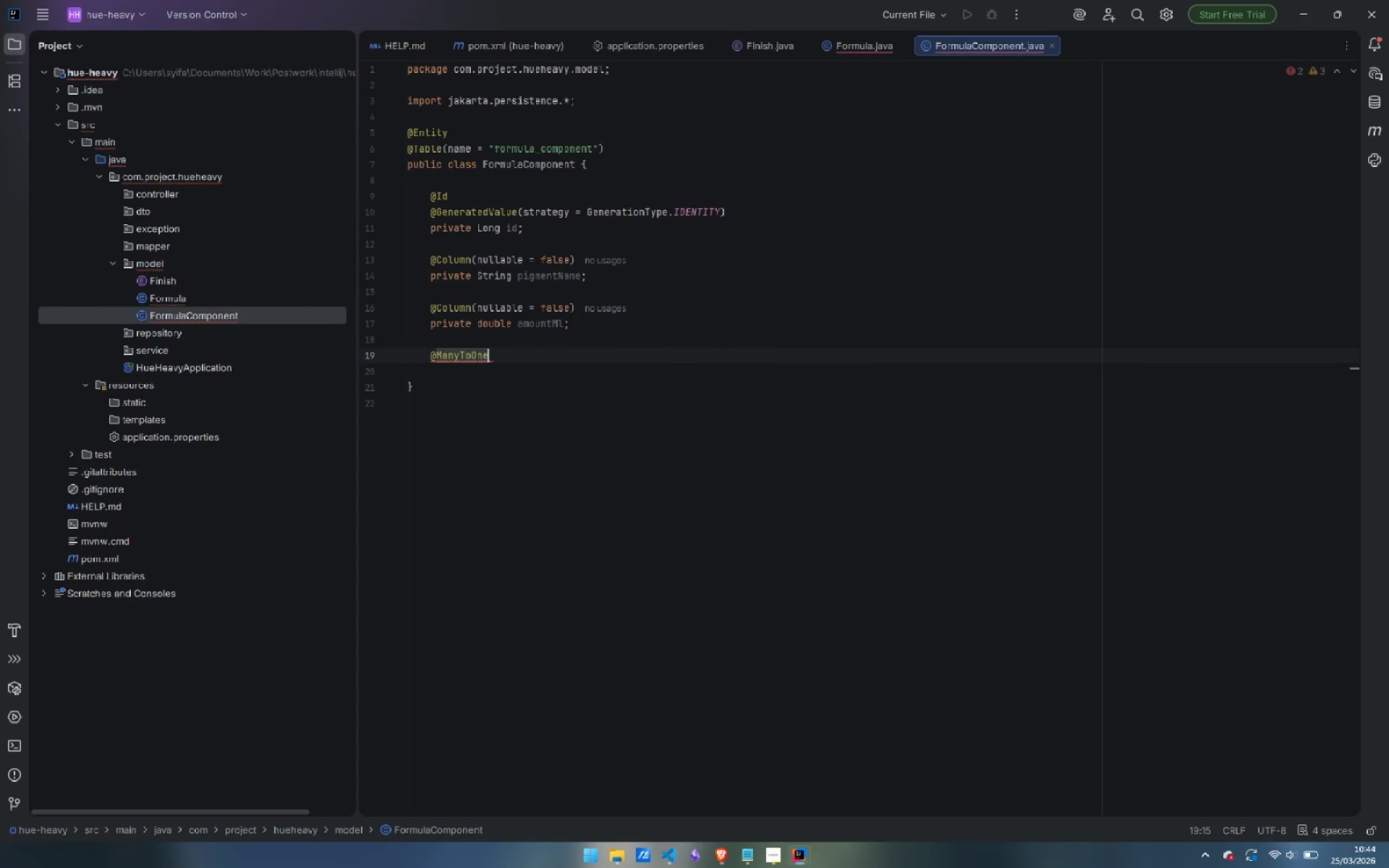 
type((fetch = FEtchType.L)
key(Backspace)
key(Backspace)
key(Backspace)
type(e)
 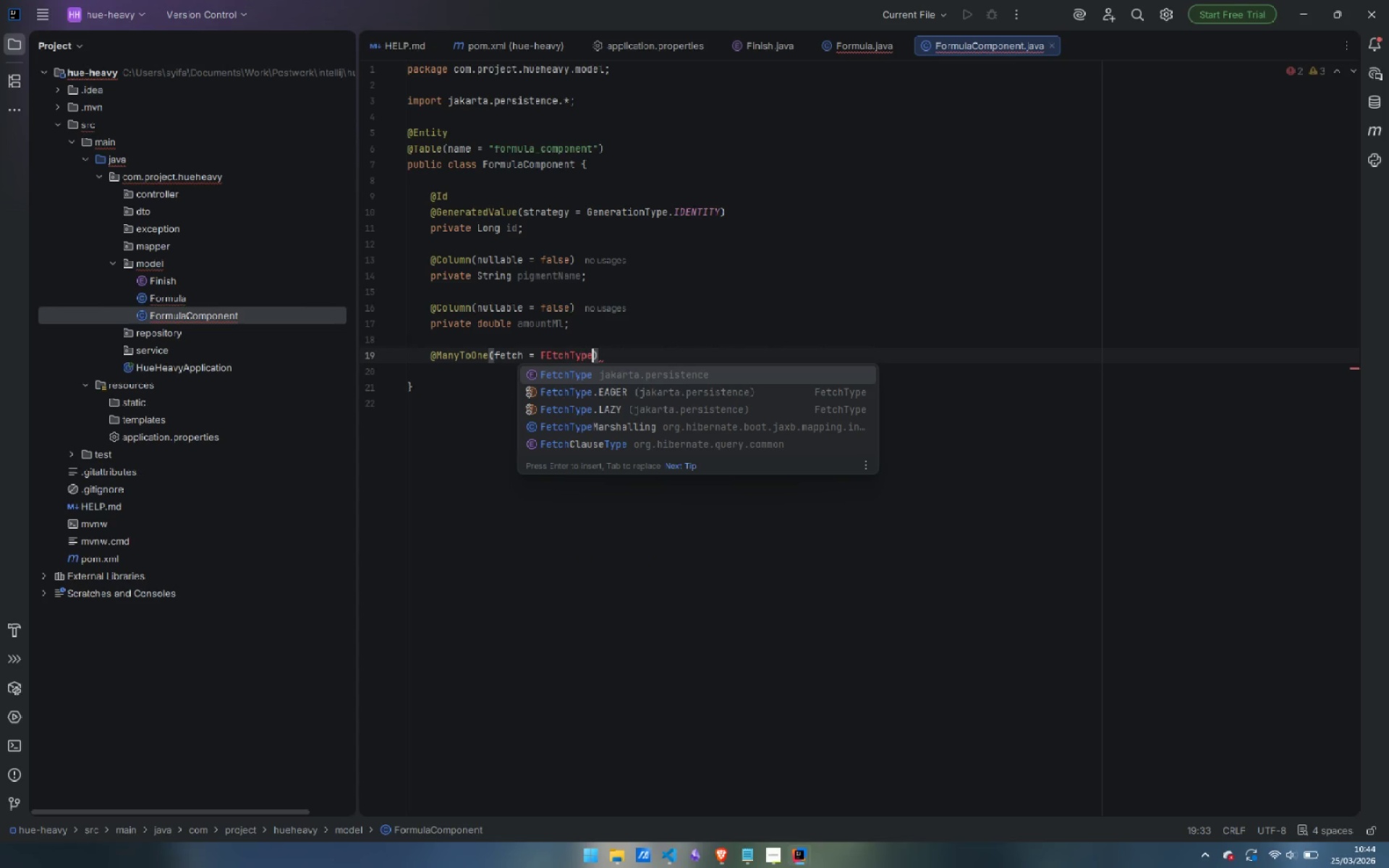 
key(Enter)
 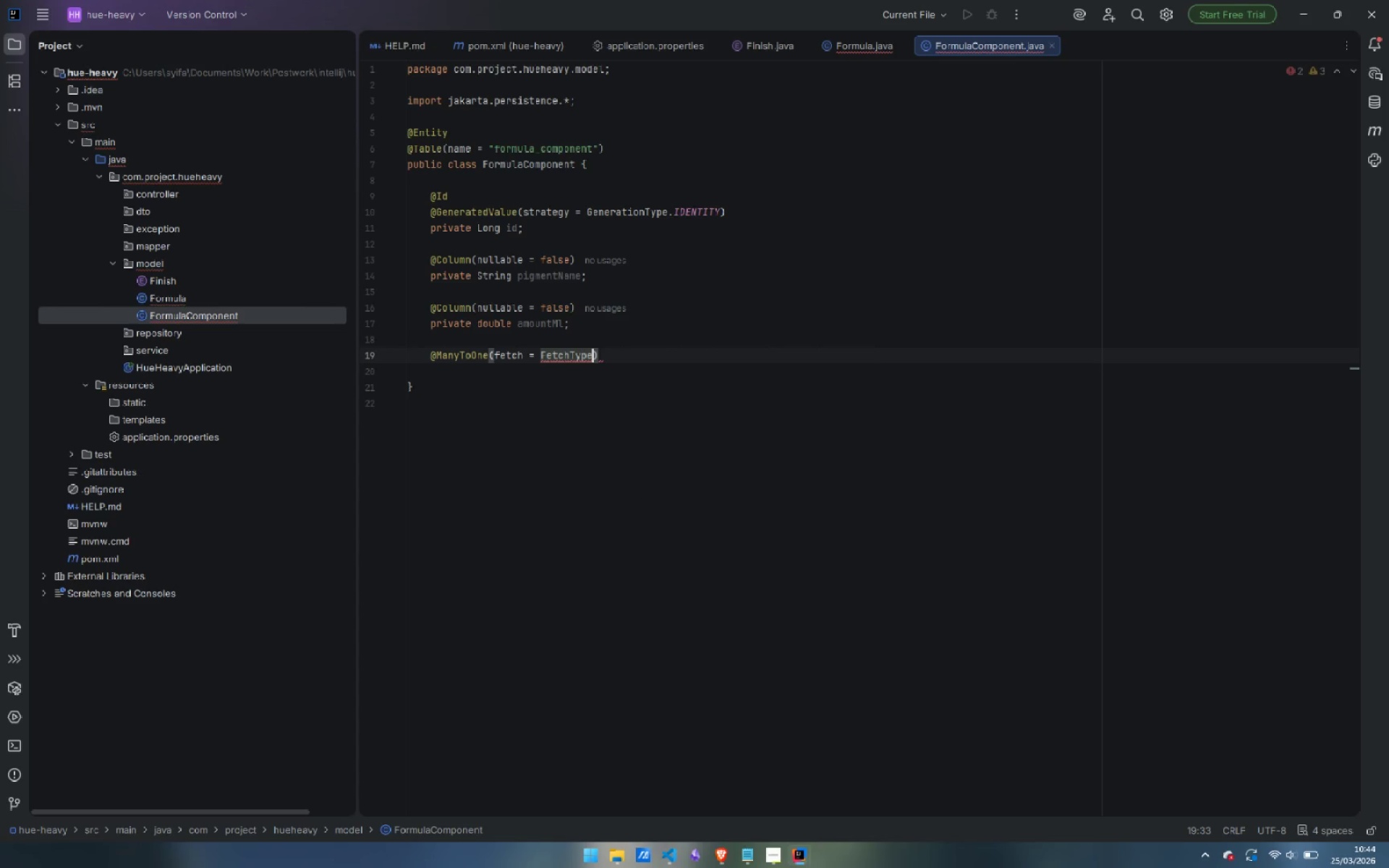 
type(.LAZY)
 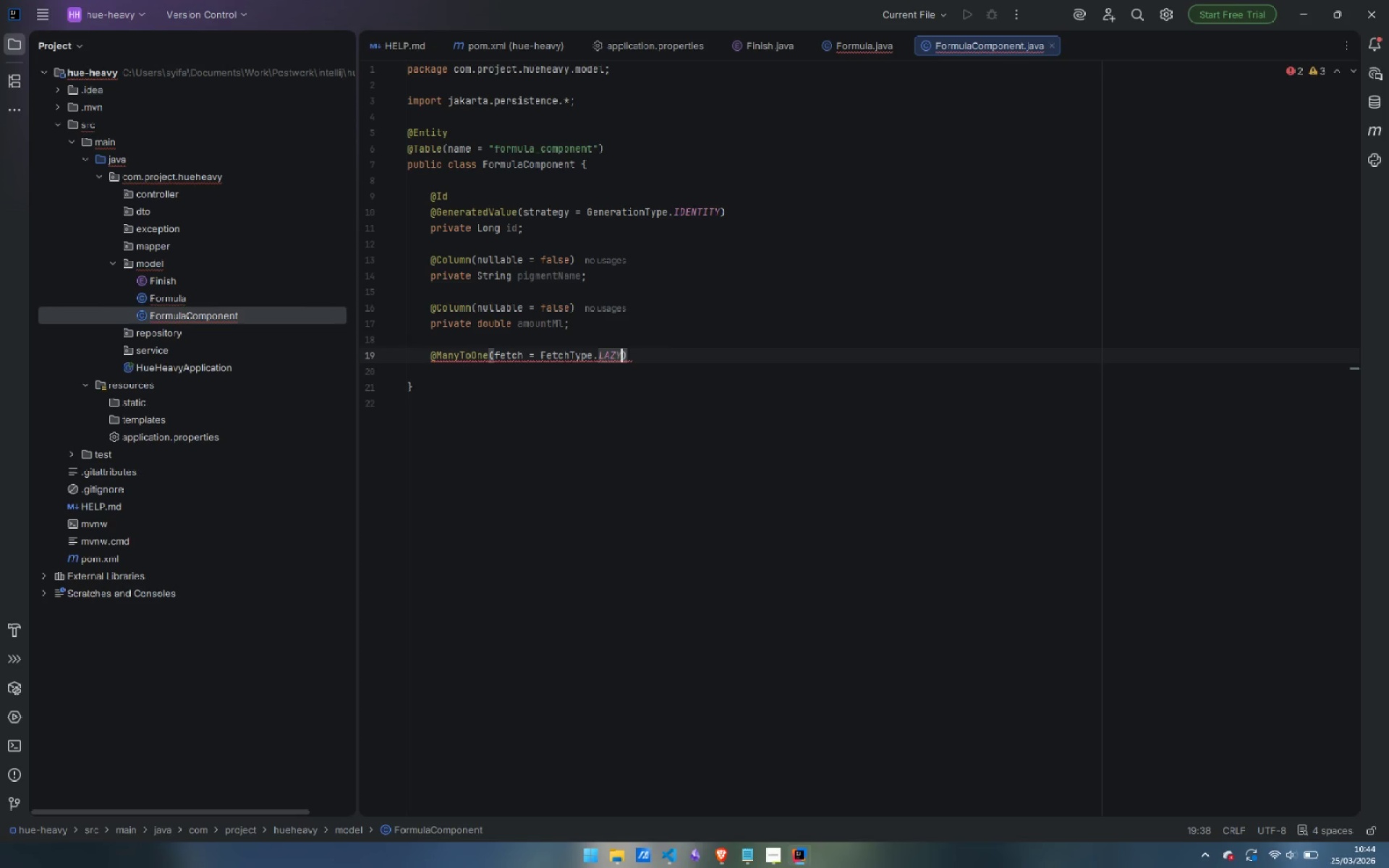 
key(ArrowRight)
 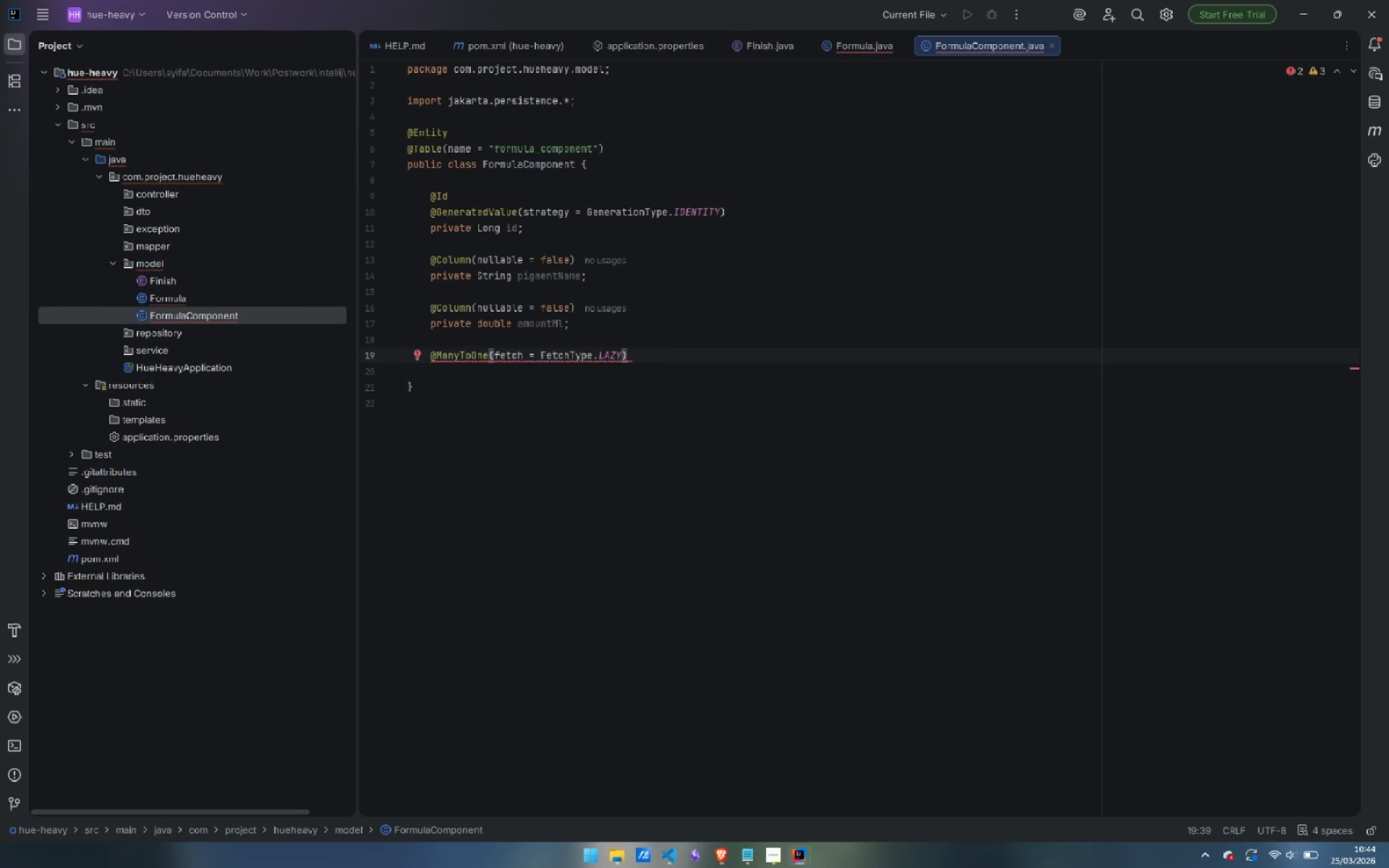 
key(Enter)
 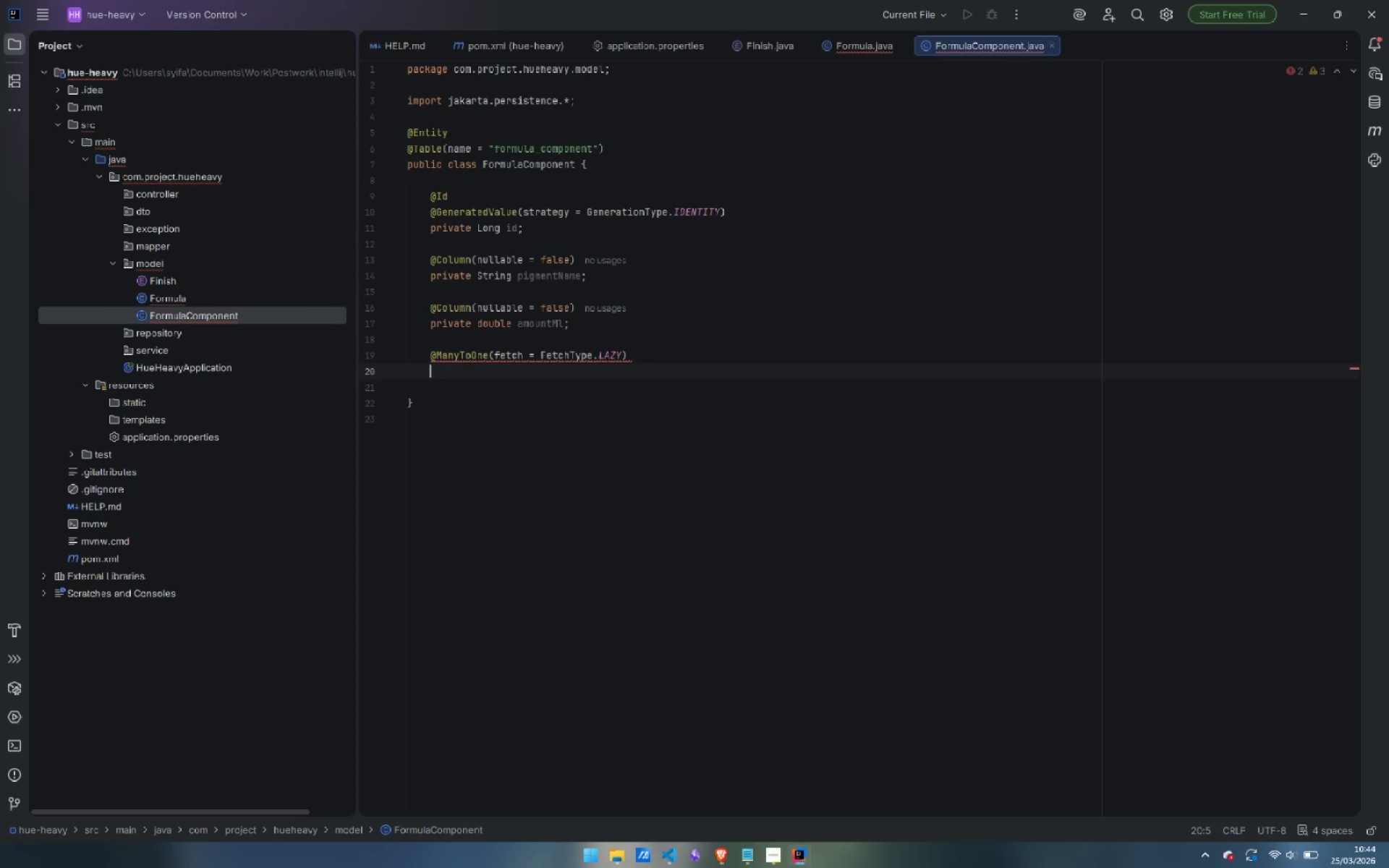 
type(@JoinColumn)
 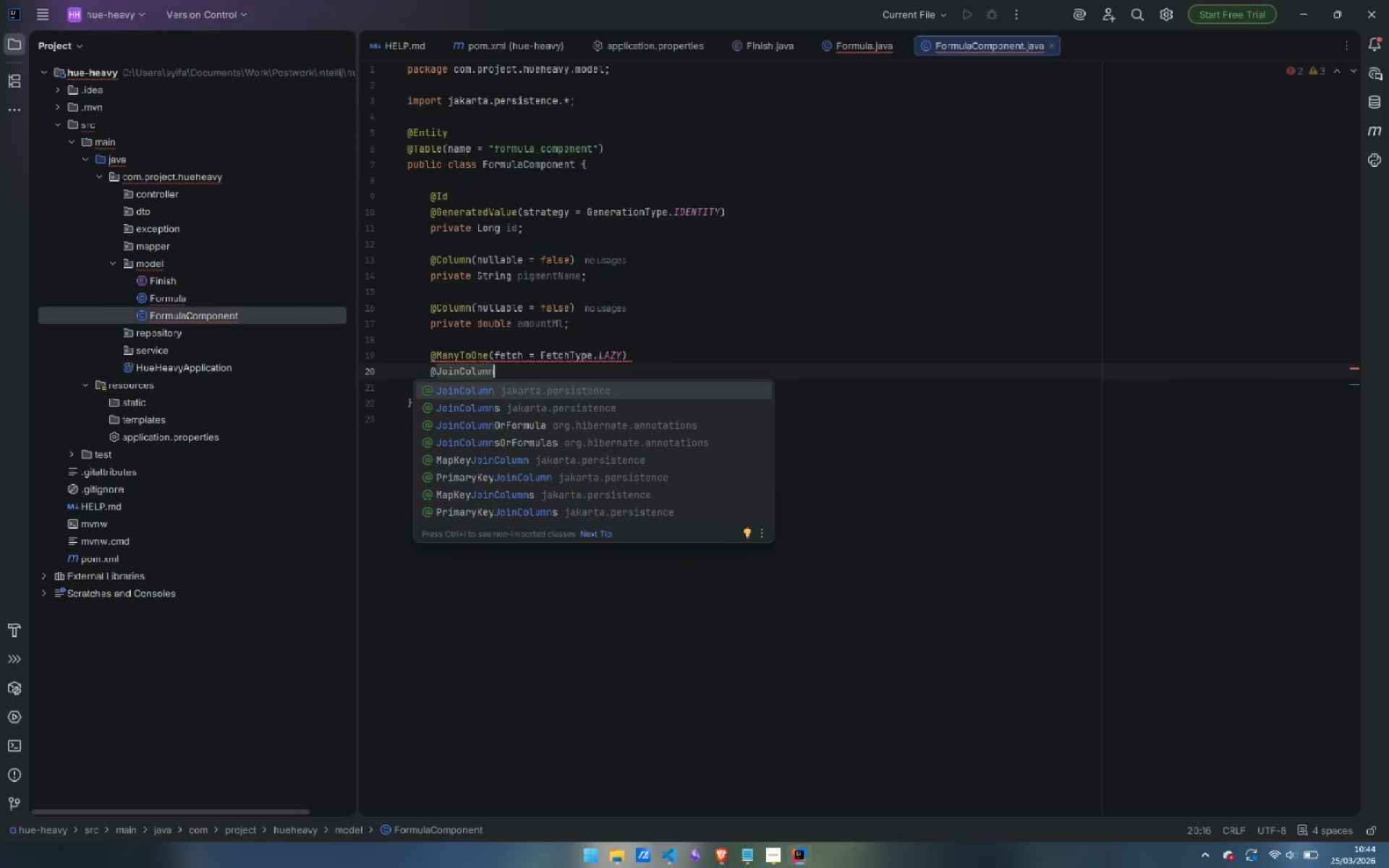 
key(Enter)
 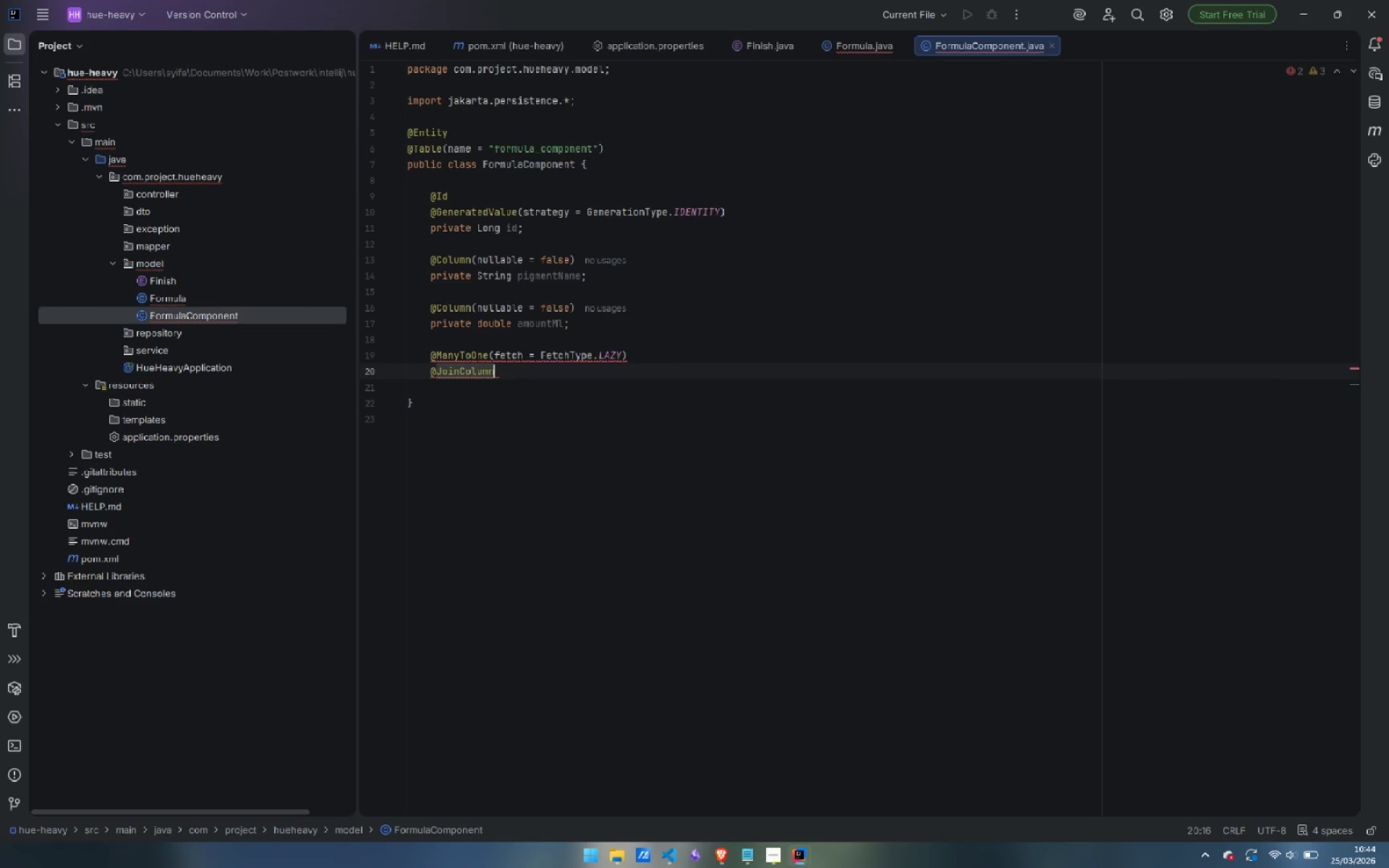 
type((name = "formula_id)
 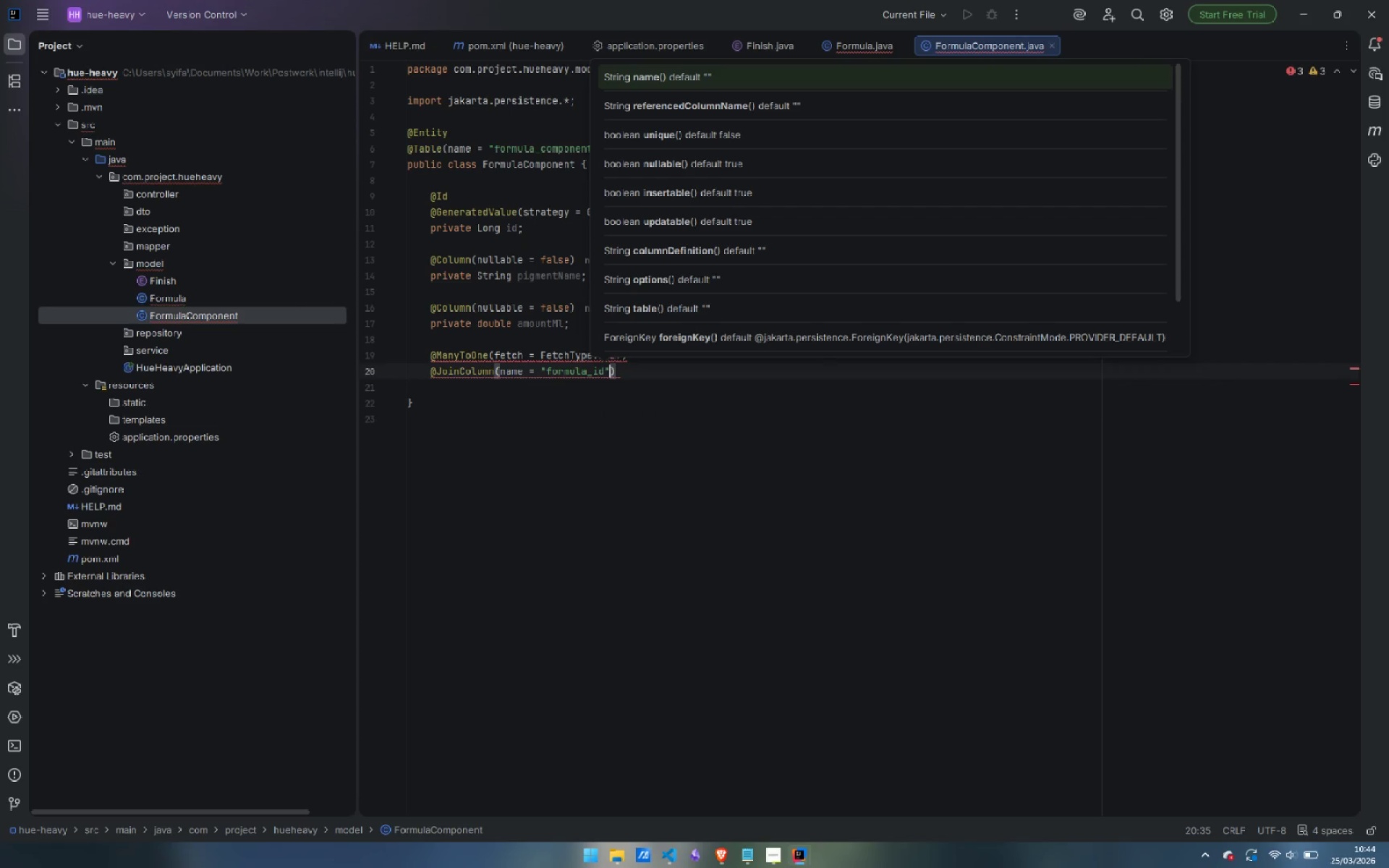 
 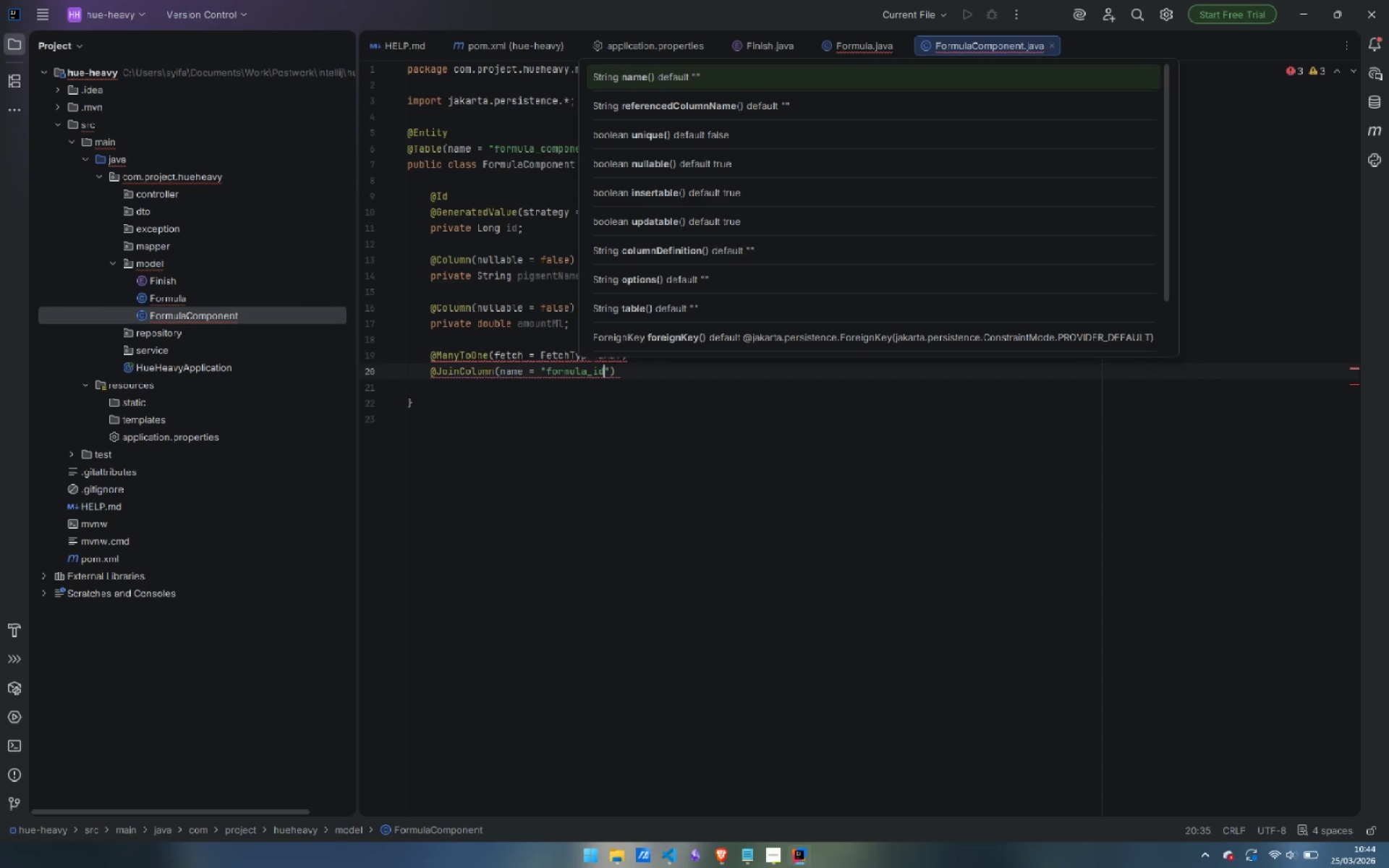 
key(ArrowRight)
 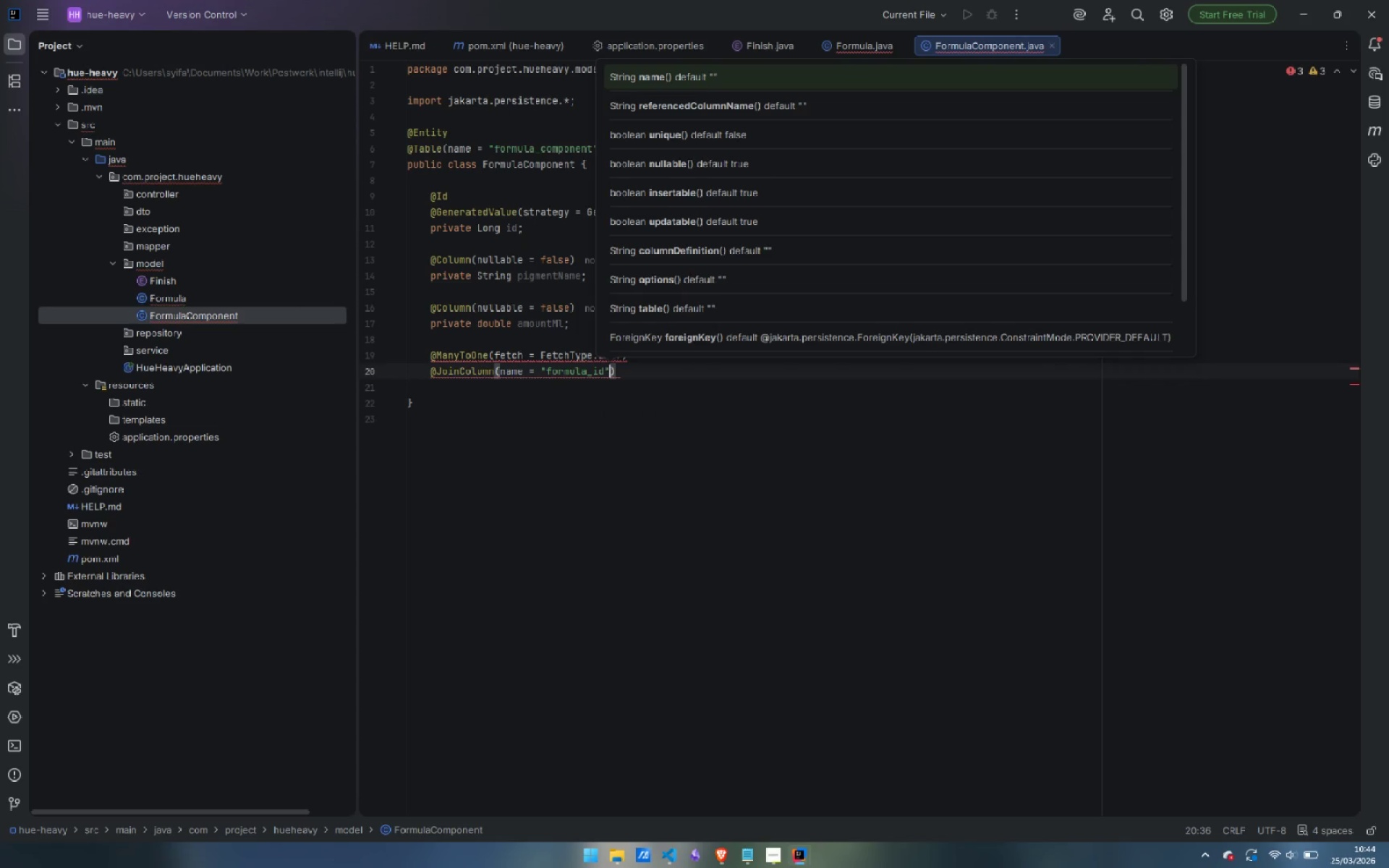 
type(, nullable = false)
 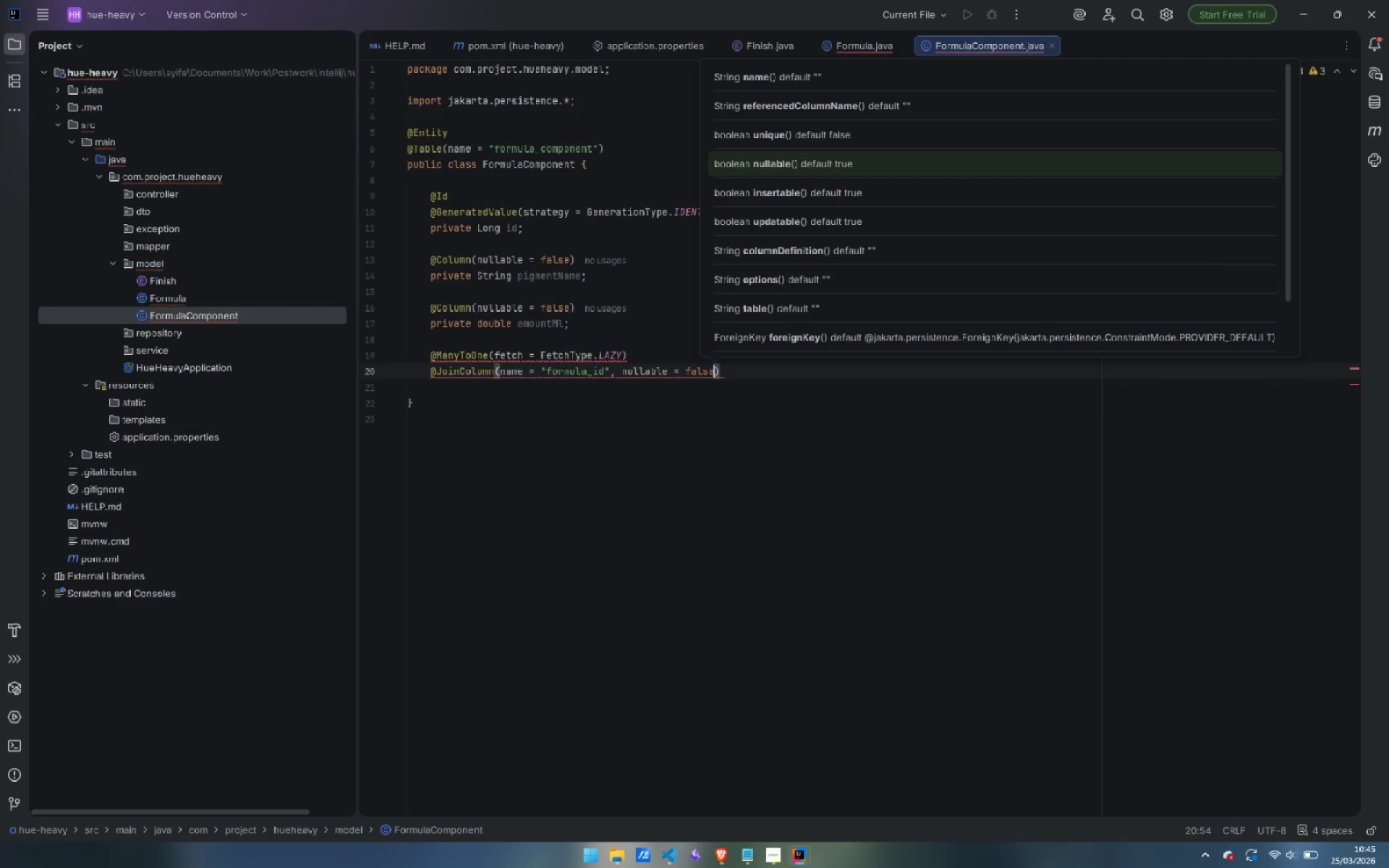 
key(ArrowRight)
 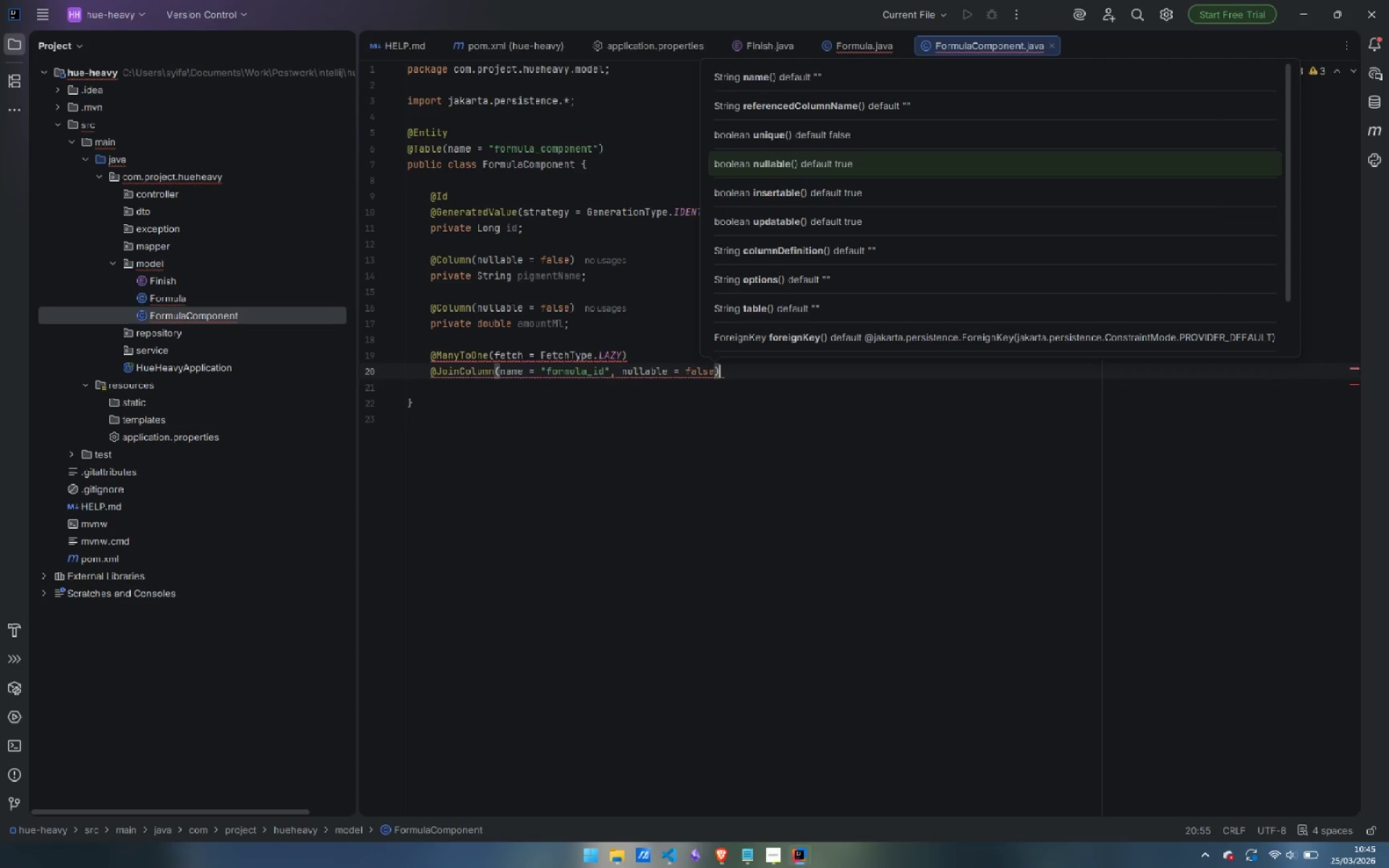 
key(Enter)
 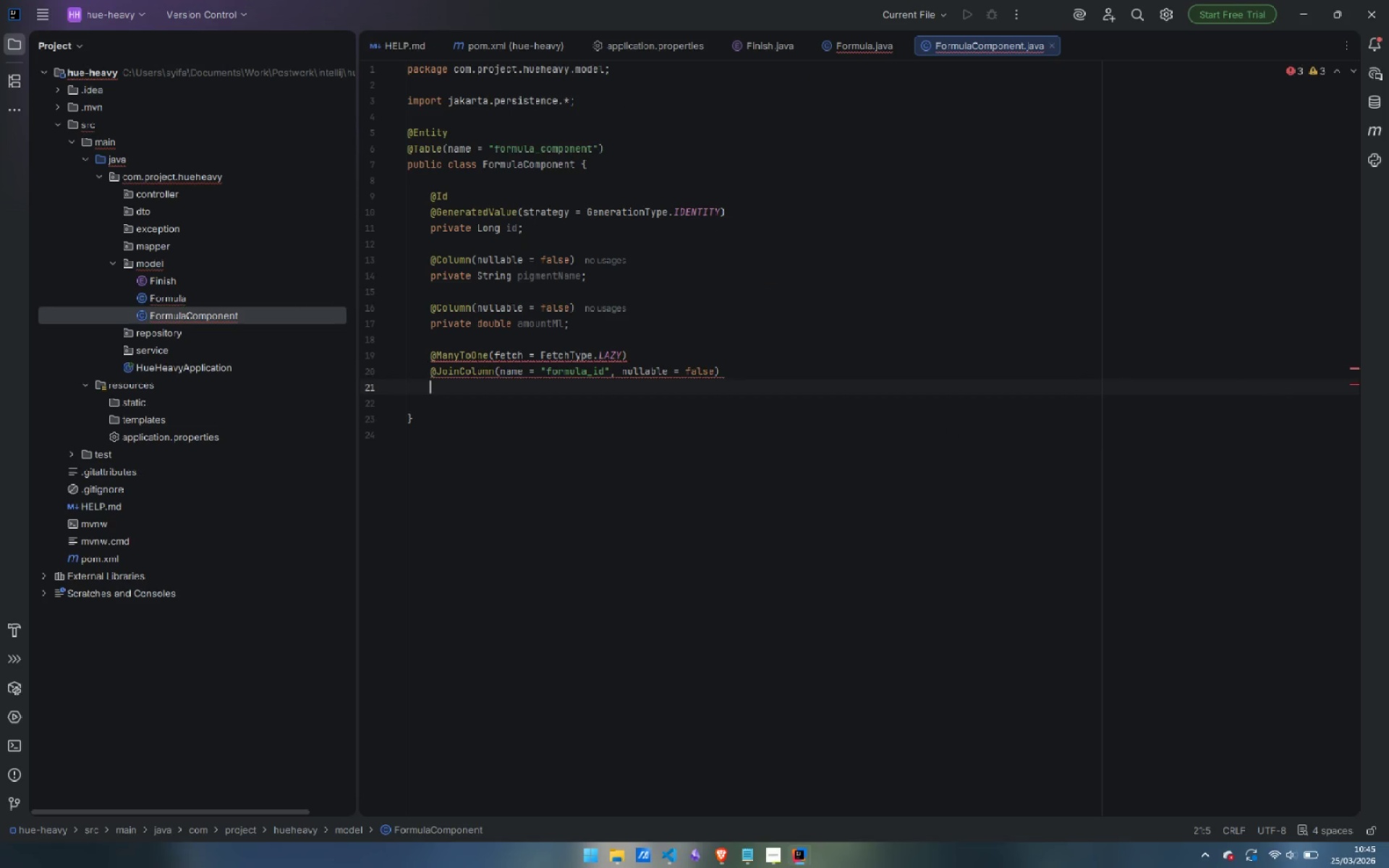 
type(private Formula formula;)
 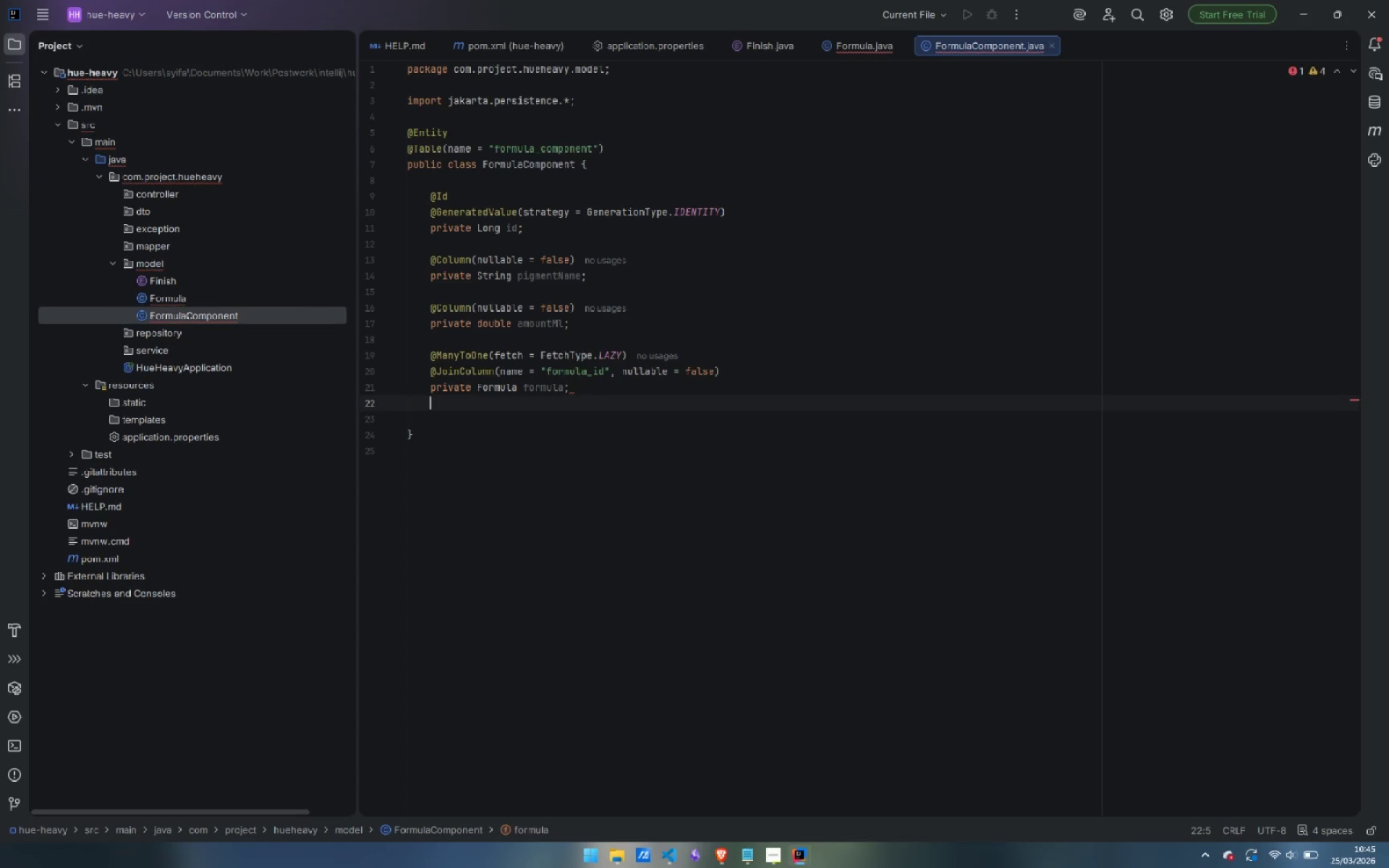 
 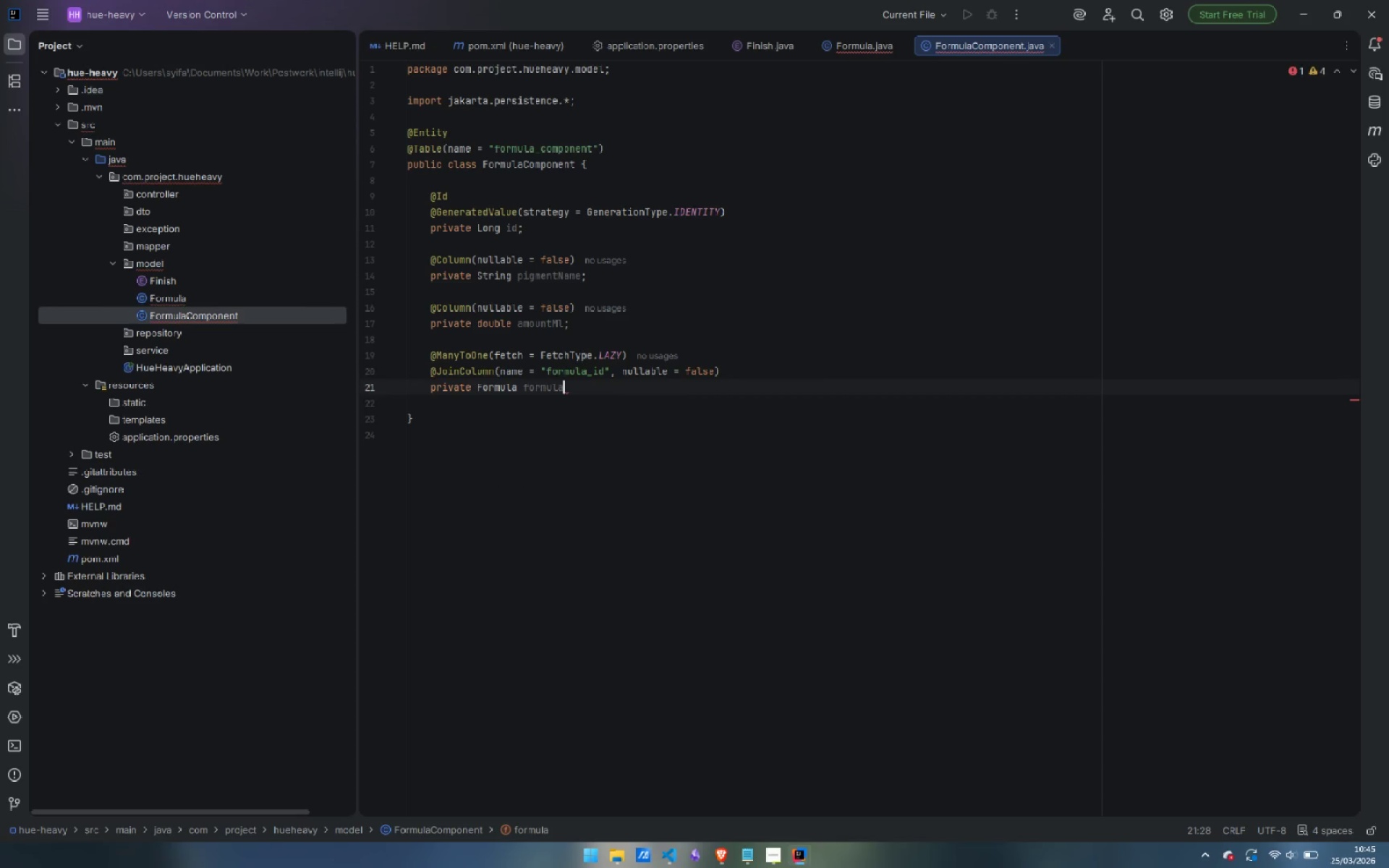 
key(Enter)
 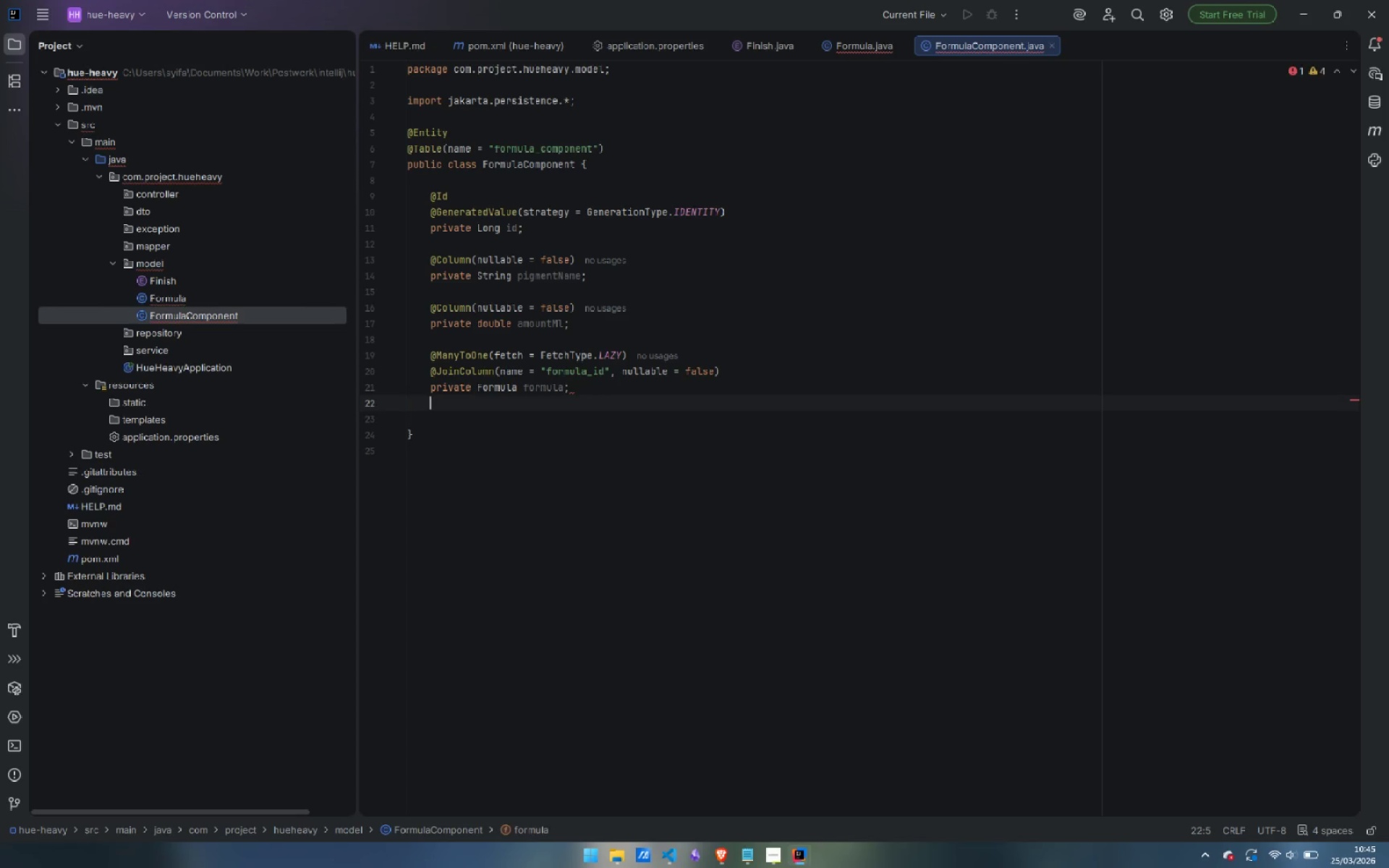 
key(Enter)
 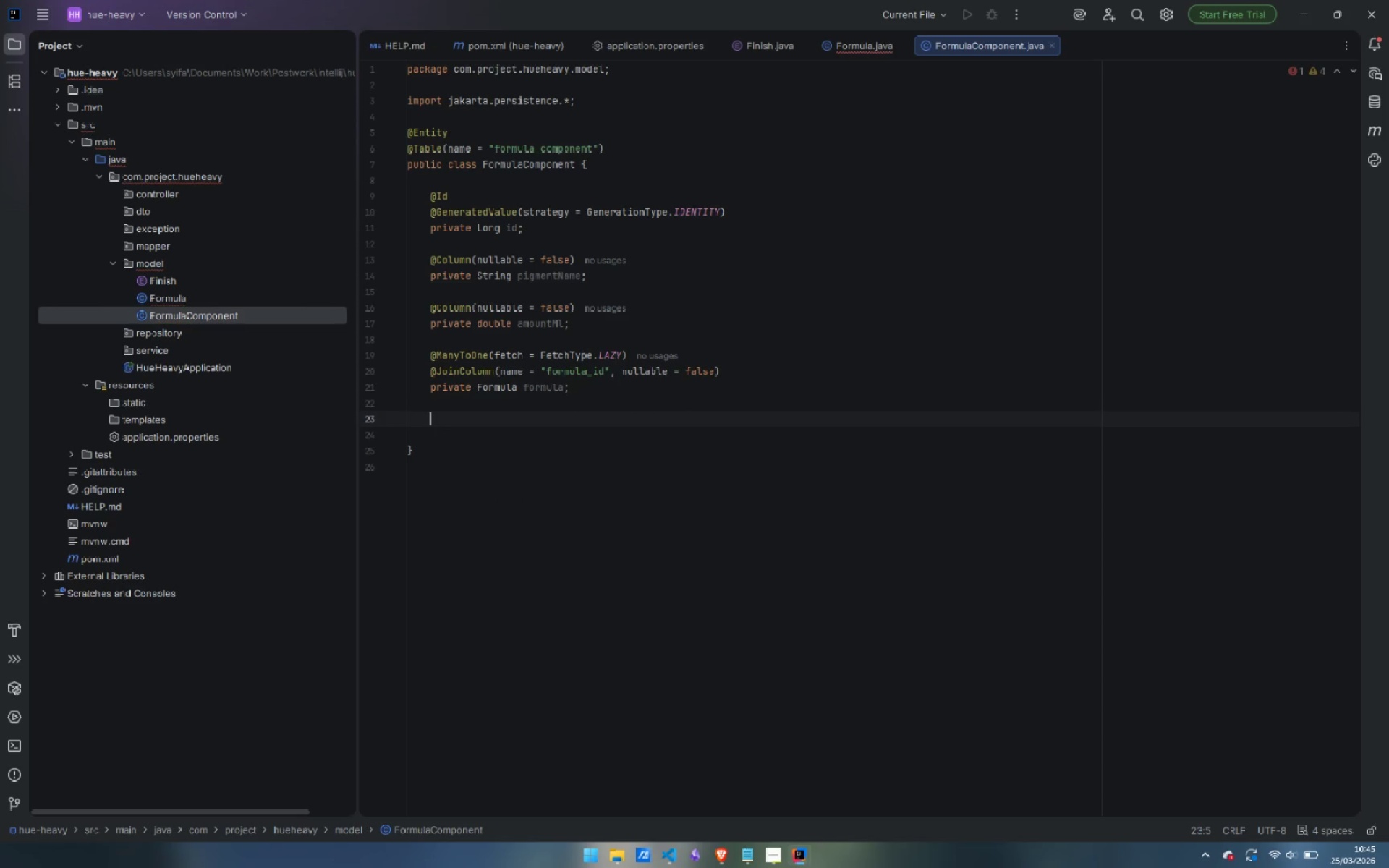 
type(public FormulaComponent()
 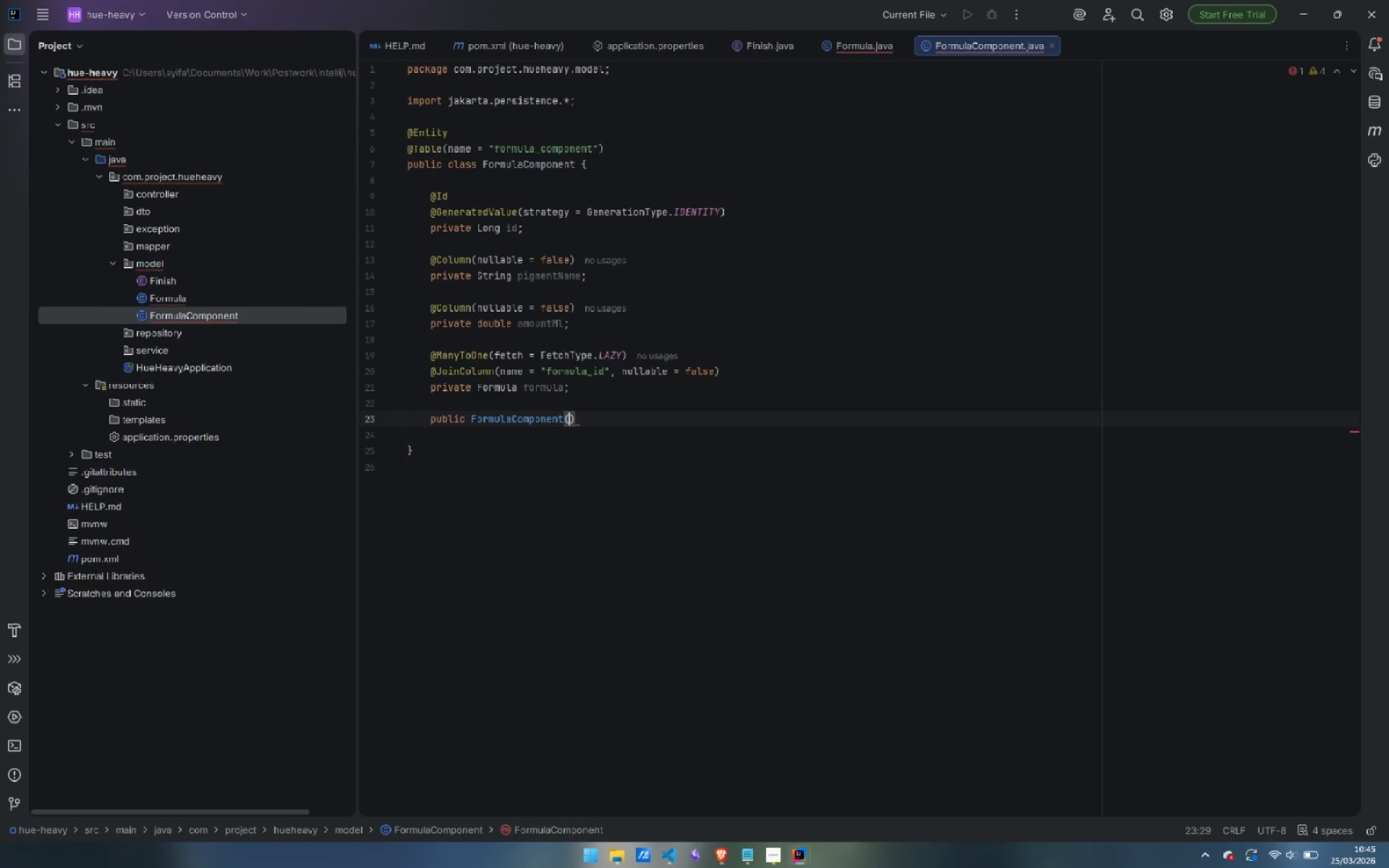 
key(ArrowRight)
 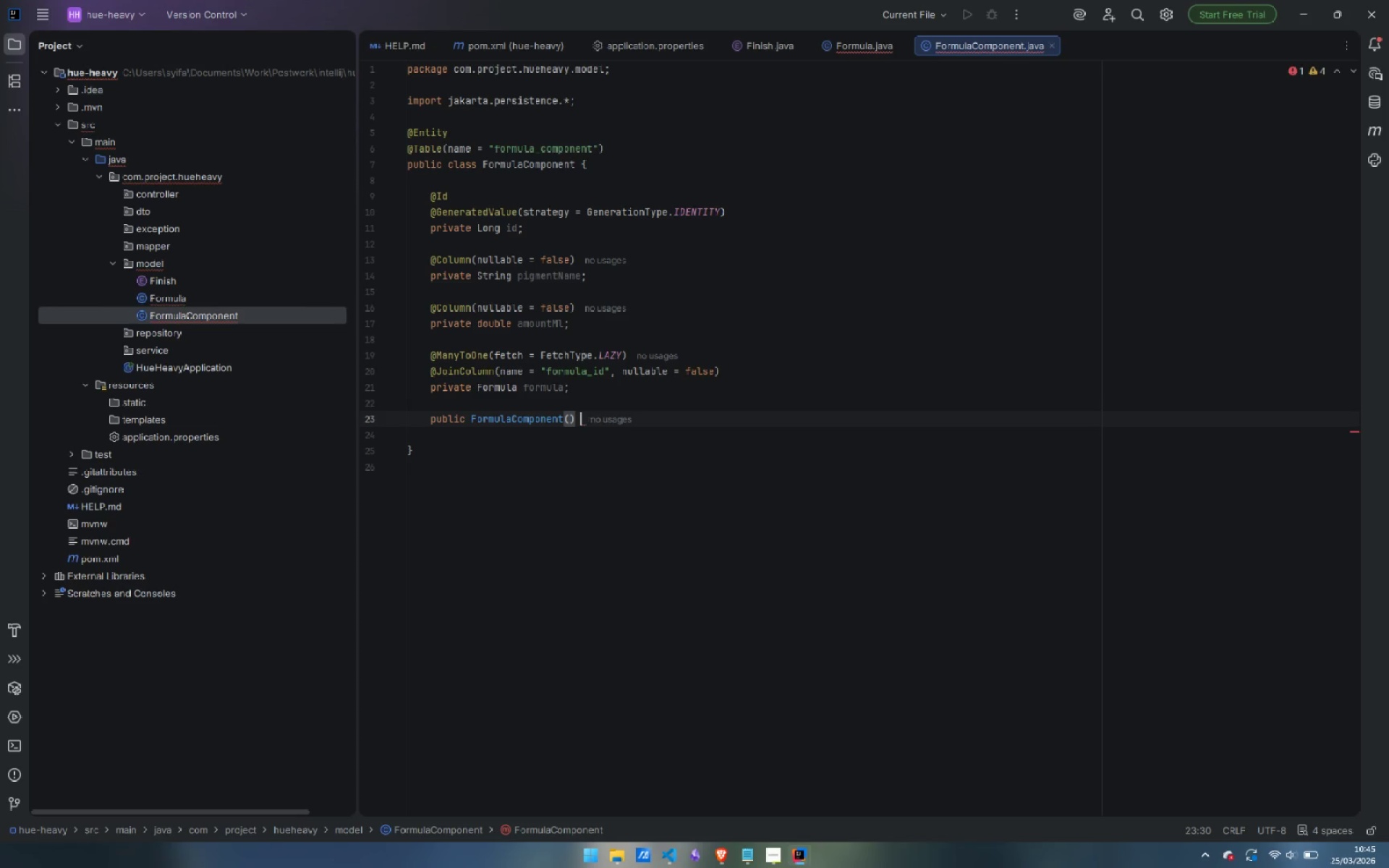 
key(Space)
 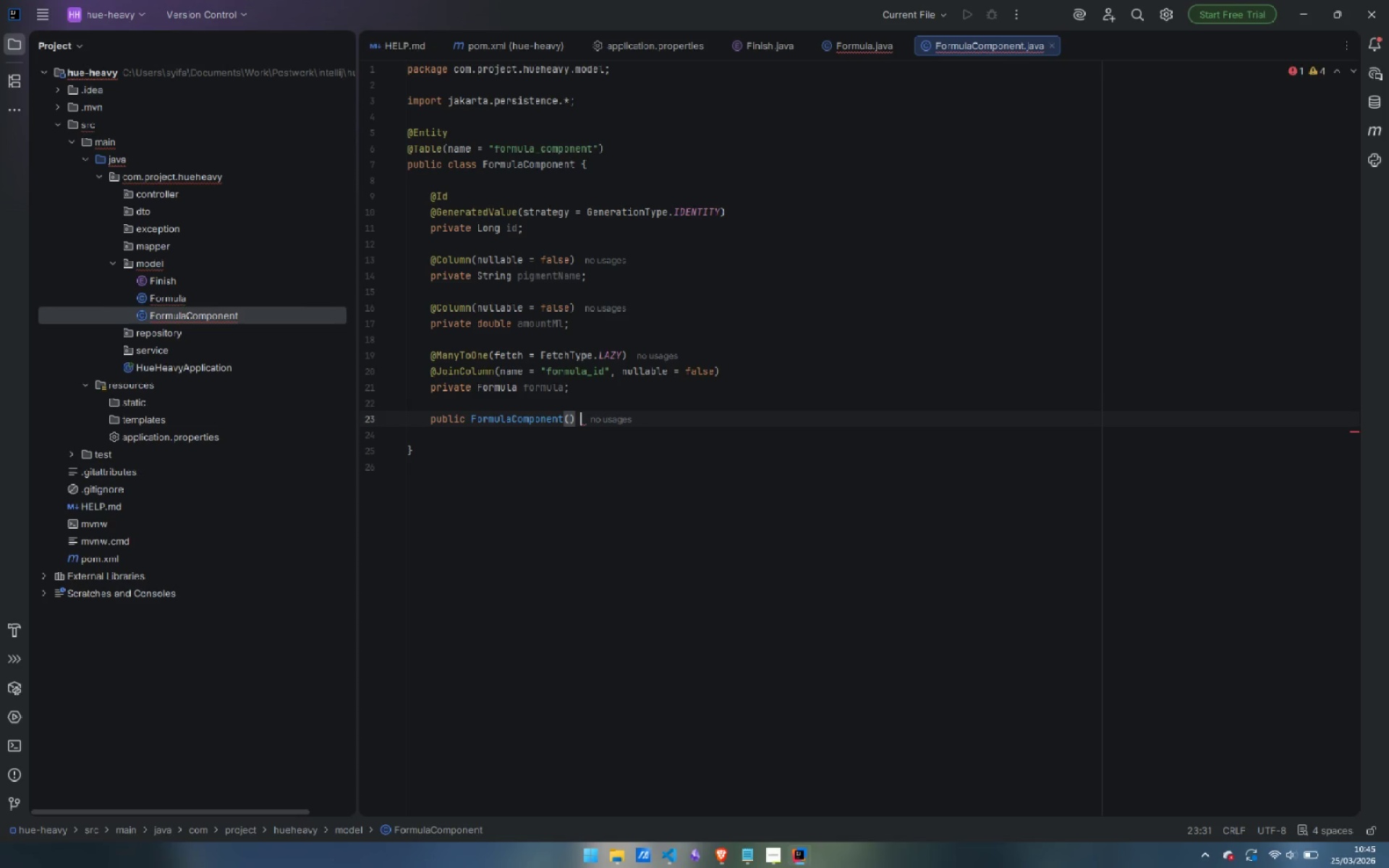 
key(Shift+BracketLeft)
 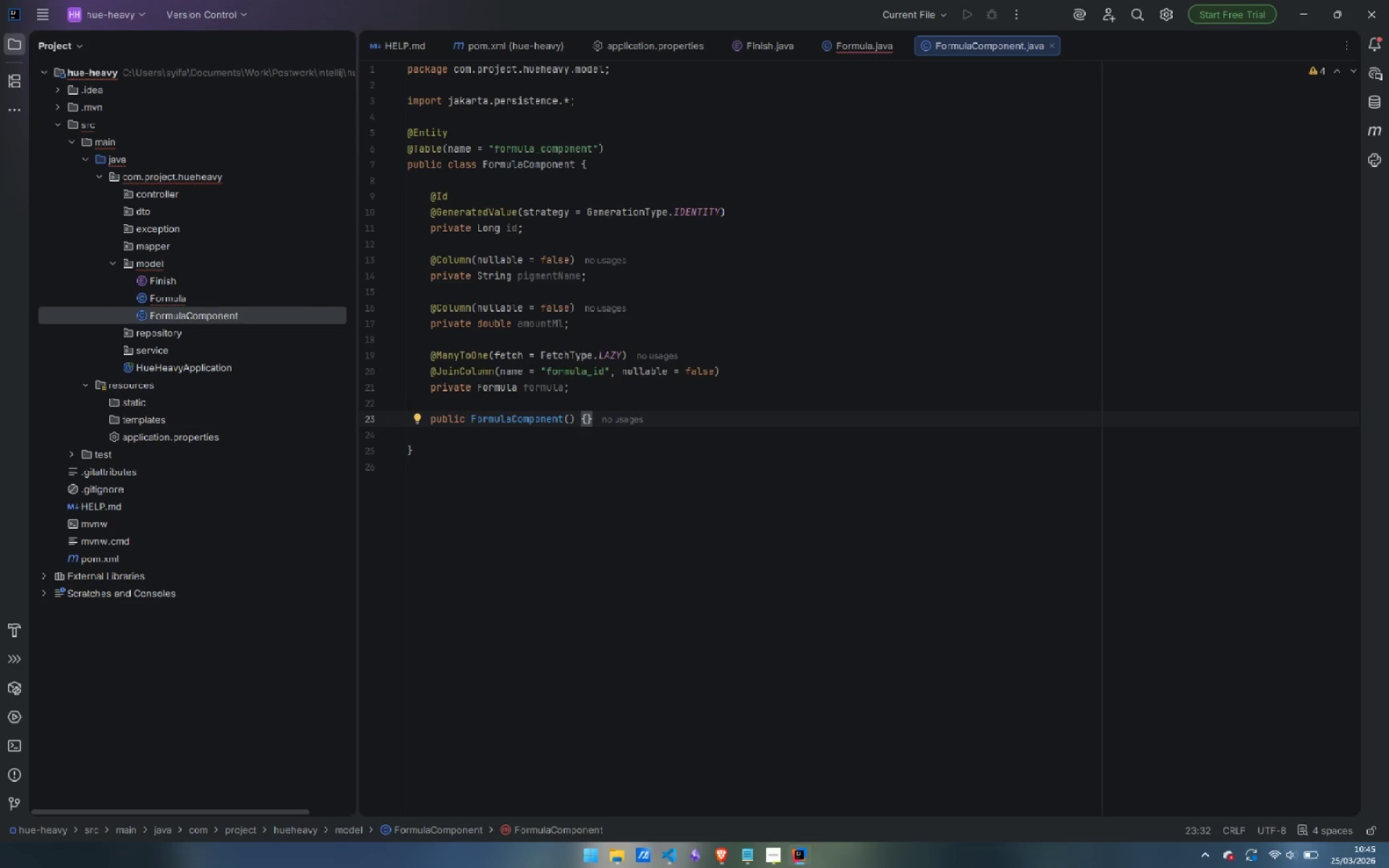 
wait(6.86)
 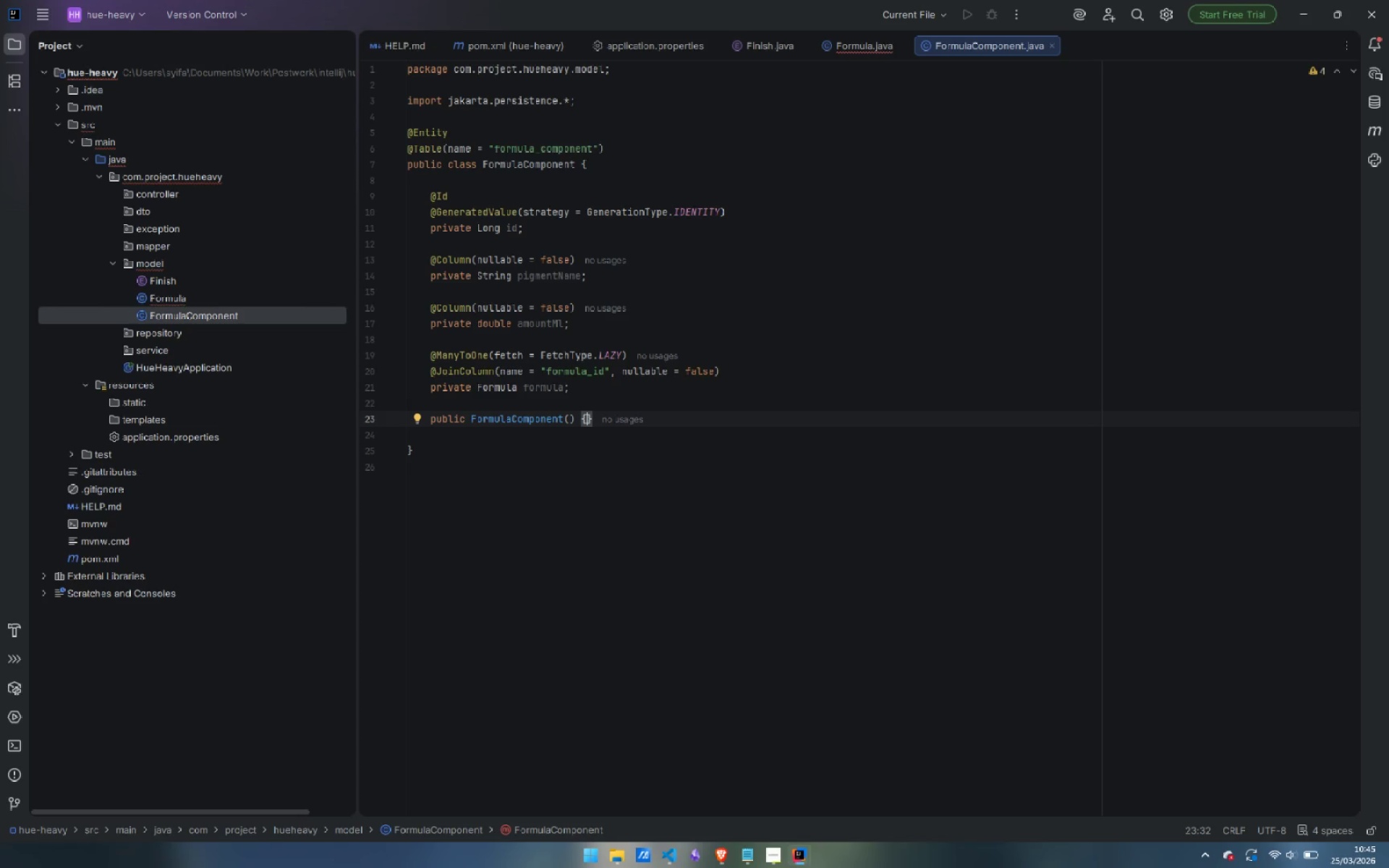 
key(ArrowRight)
 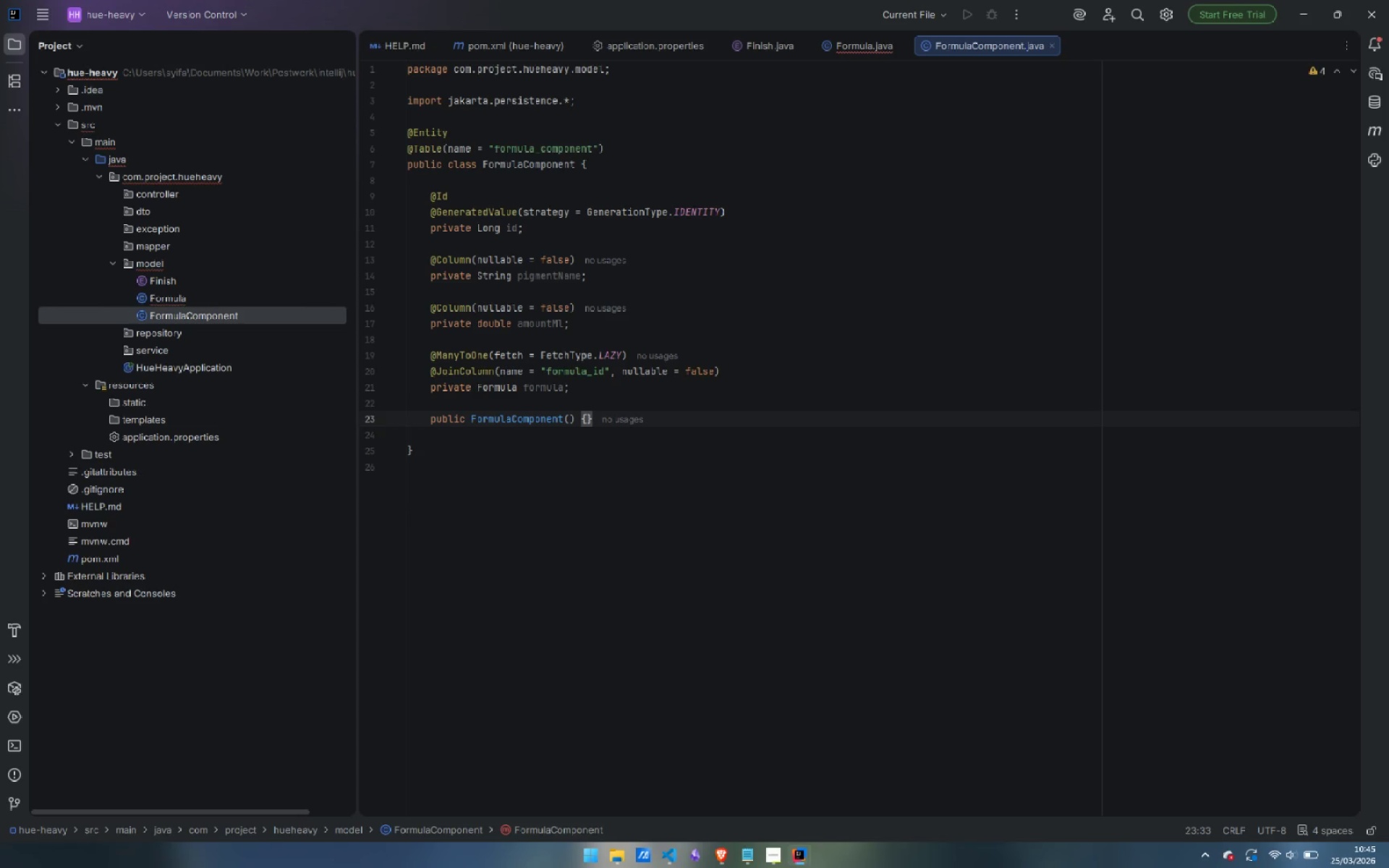 
key(Enter)
 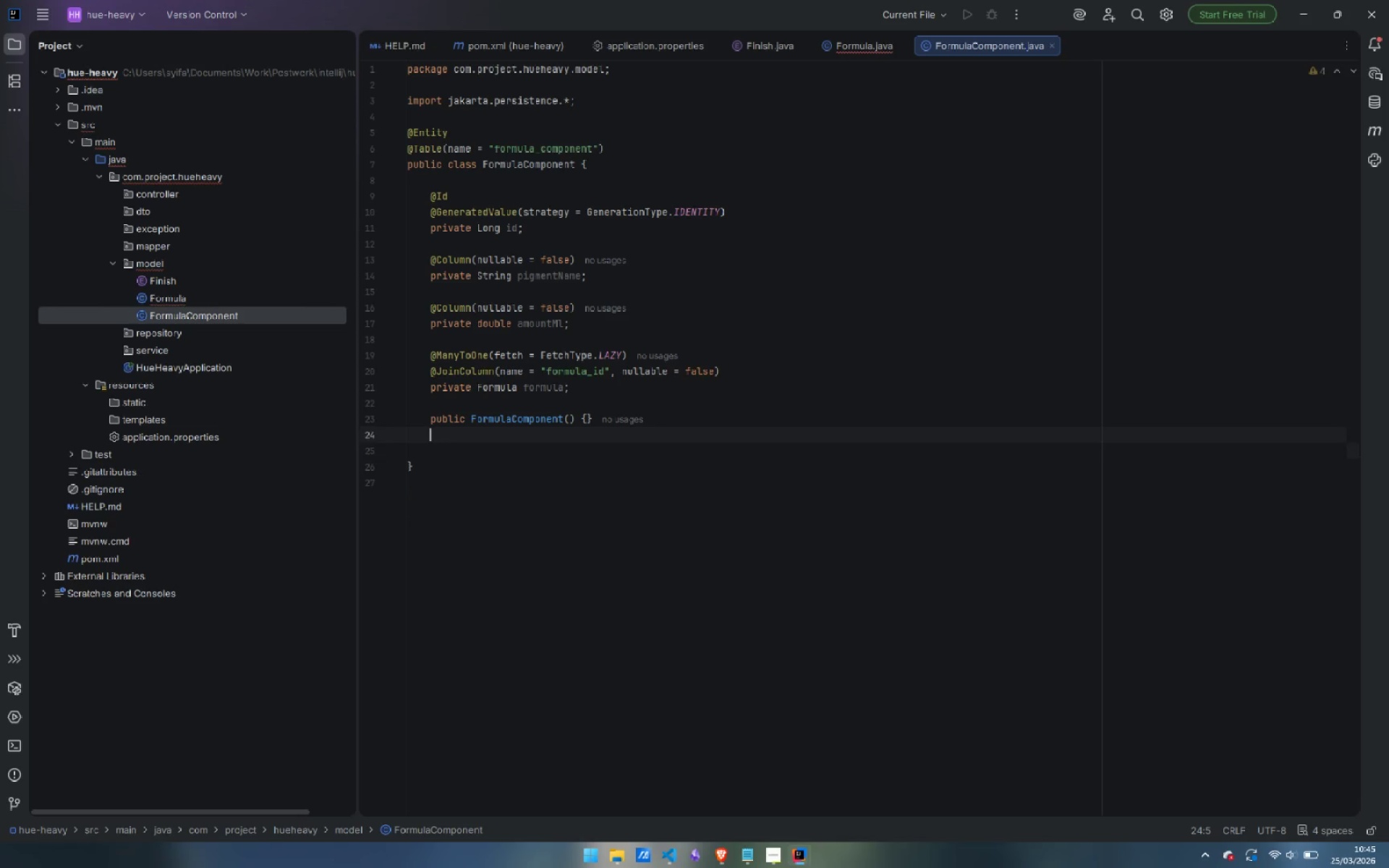 
key(Enter)
 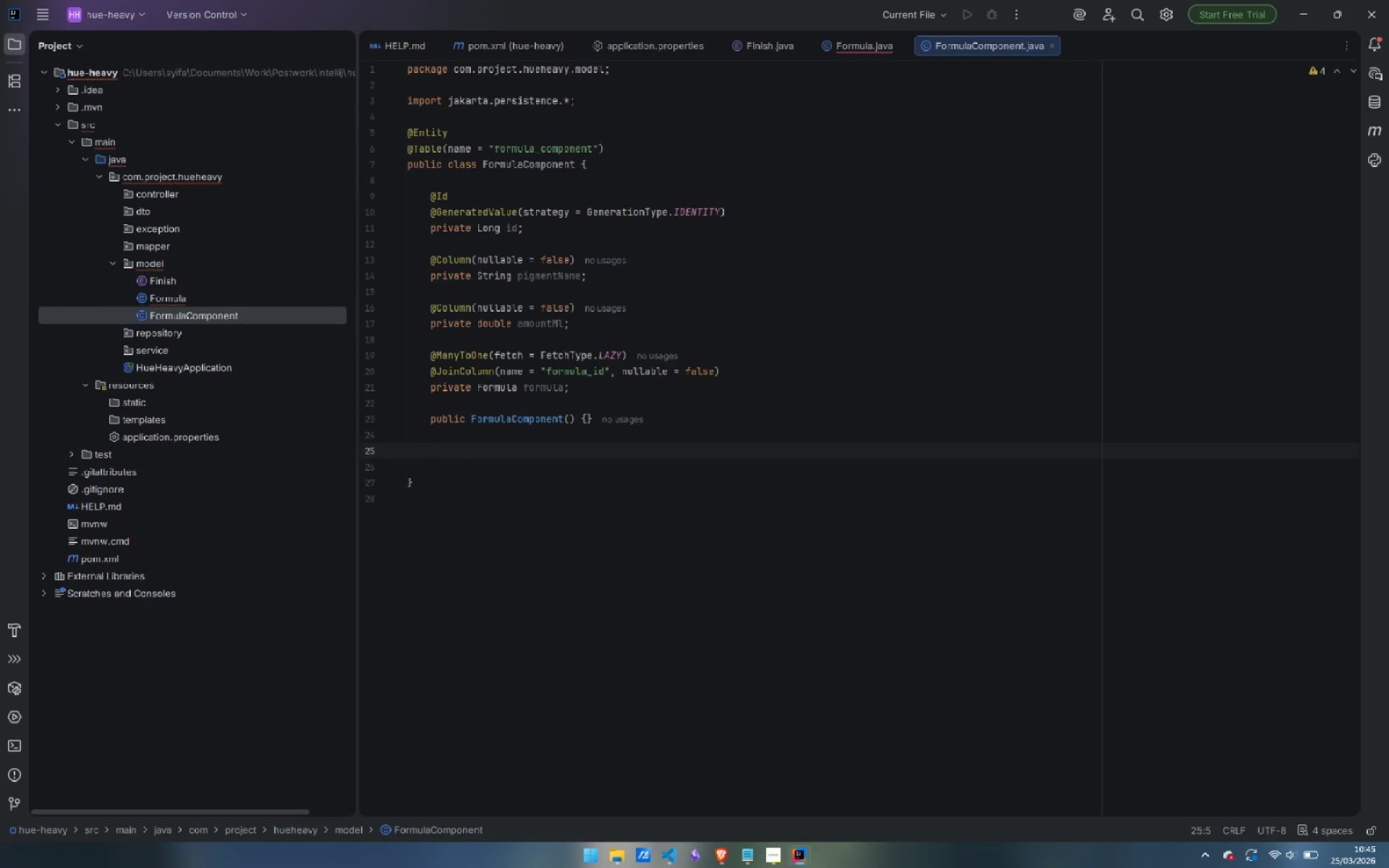 
type(public FormulaCOmponent(String pigmentName, double amountMl, Formula formula)
 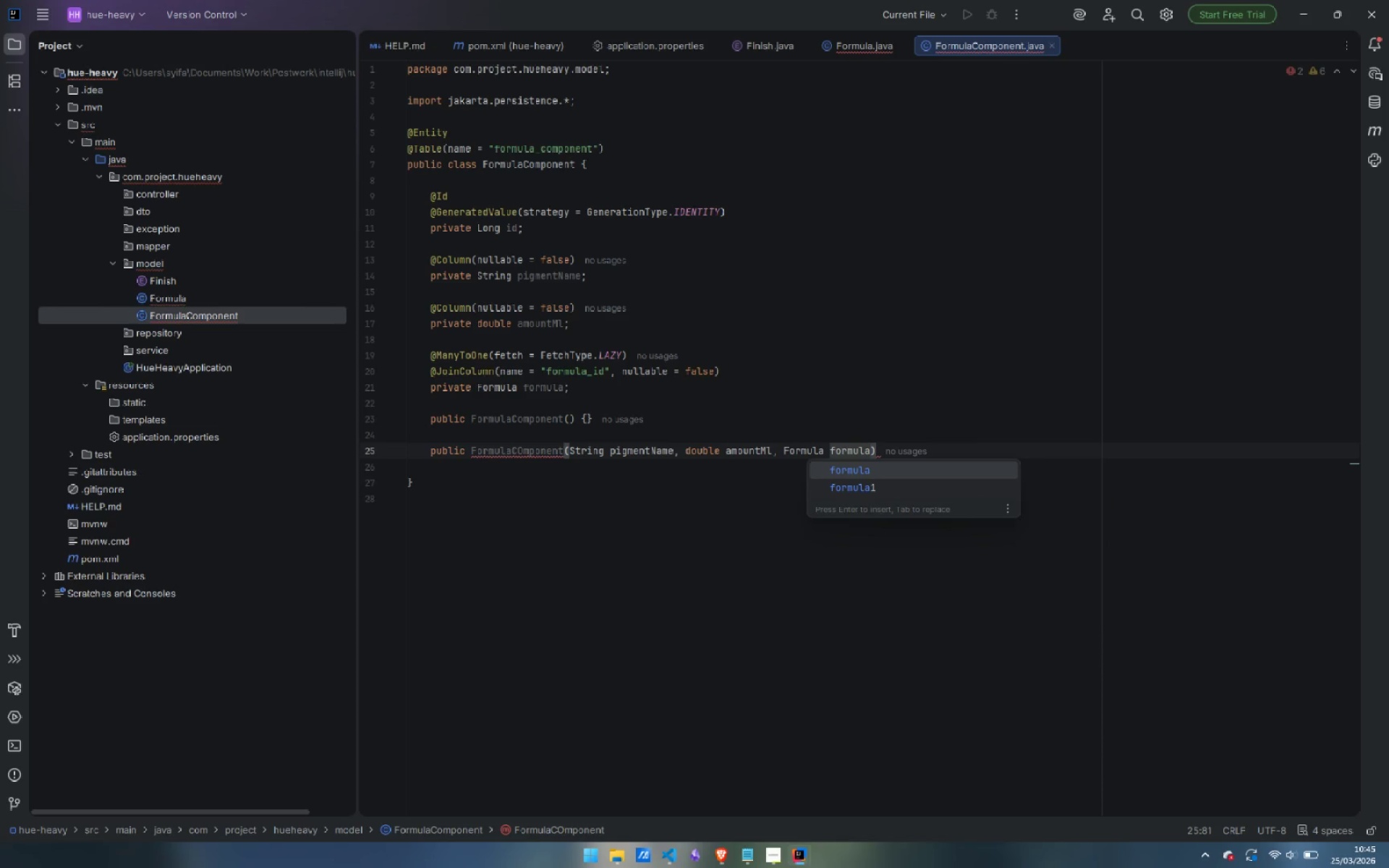 
key(ArrowRight)
 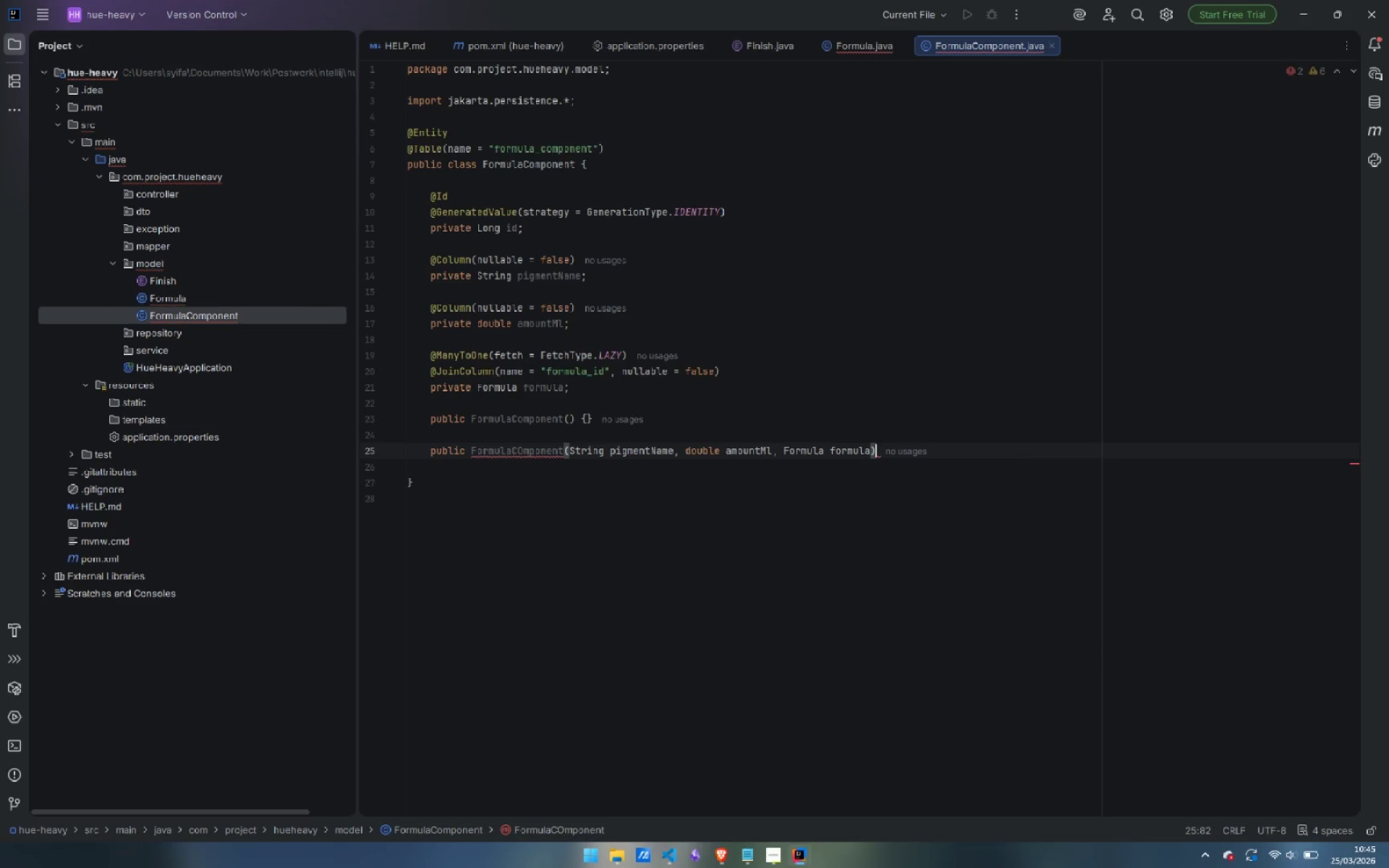 
key(Space)
 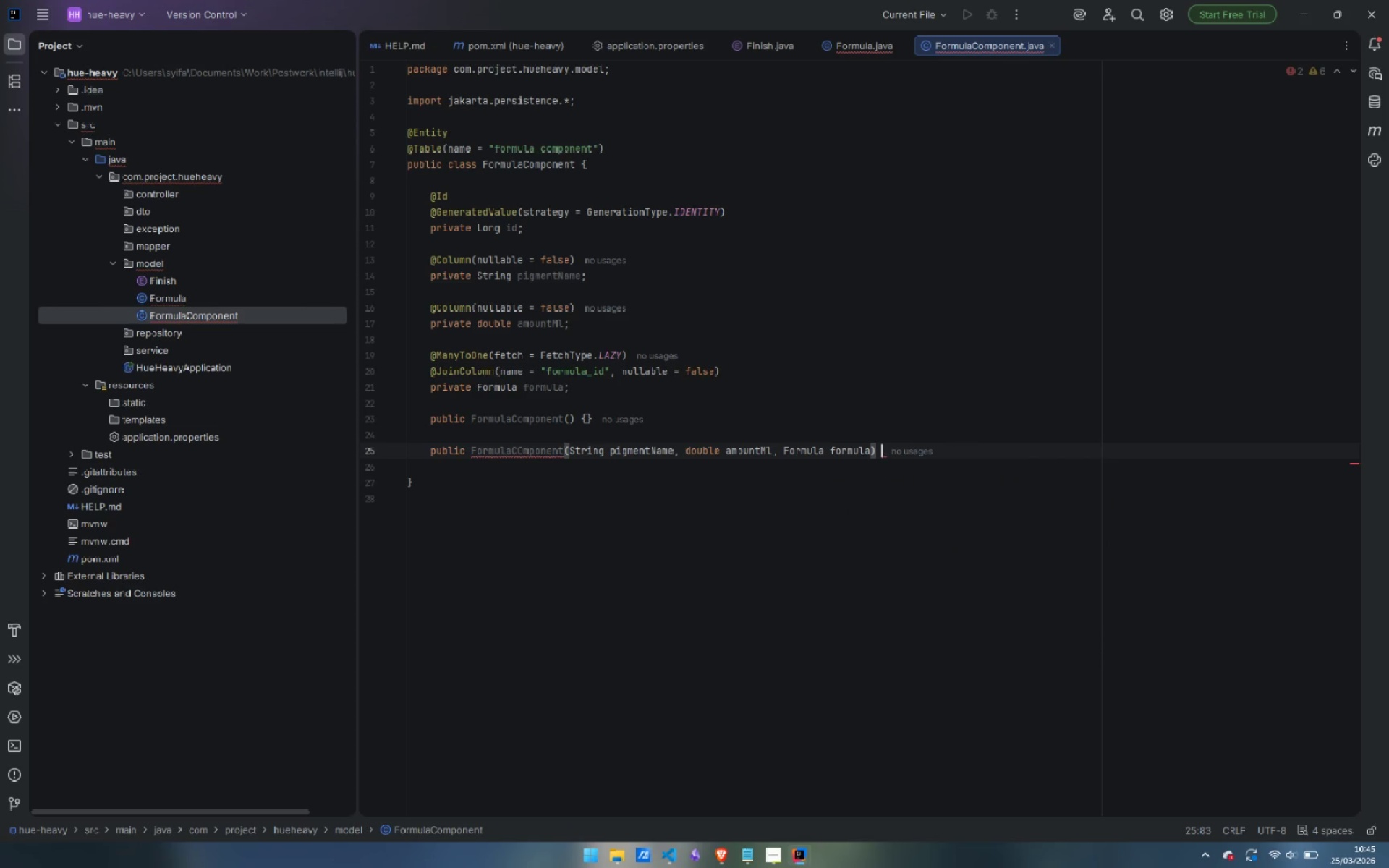 
key(Shift+BracketLeft)
 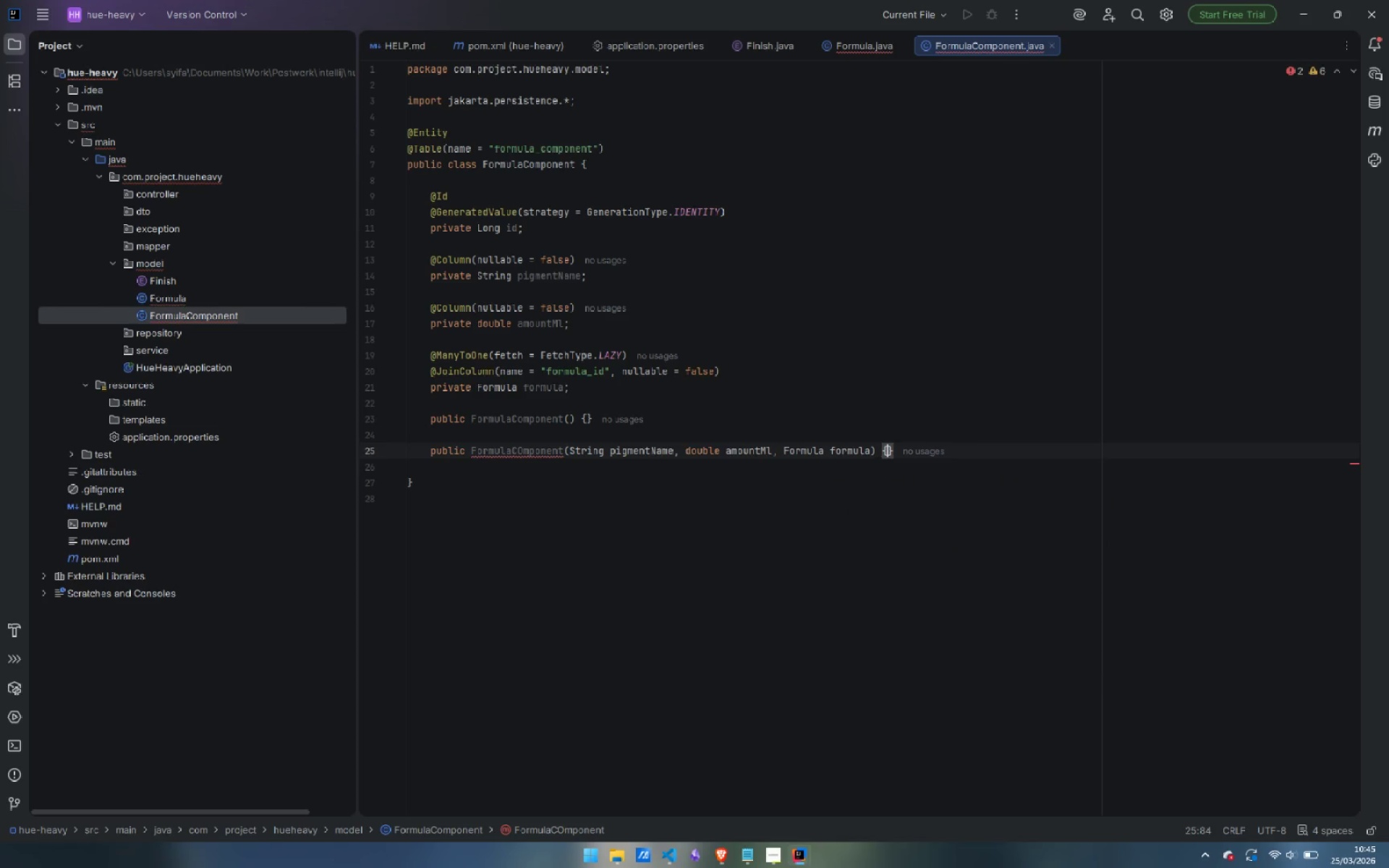 
key(Enter)
 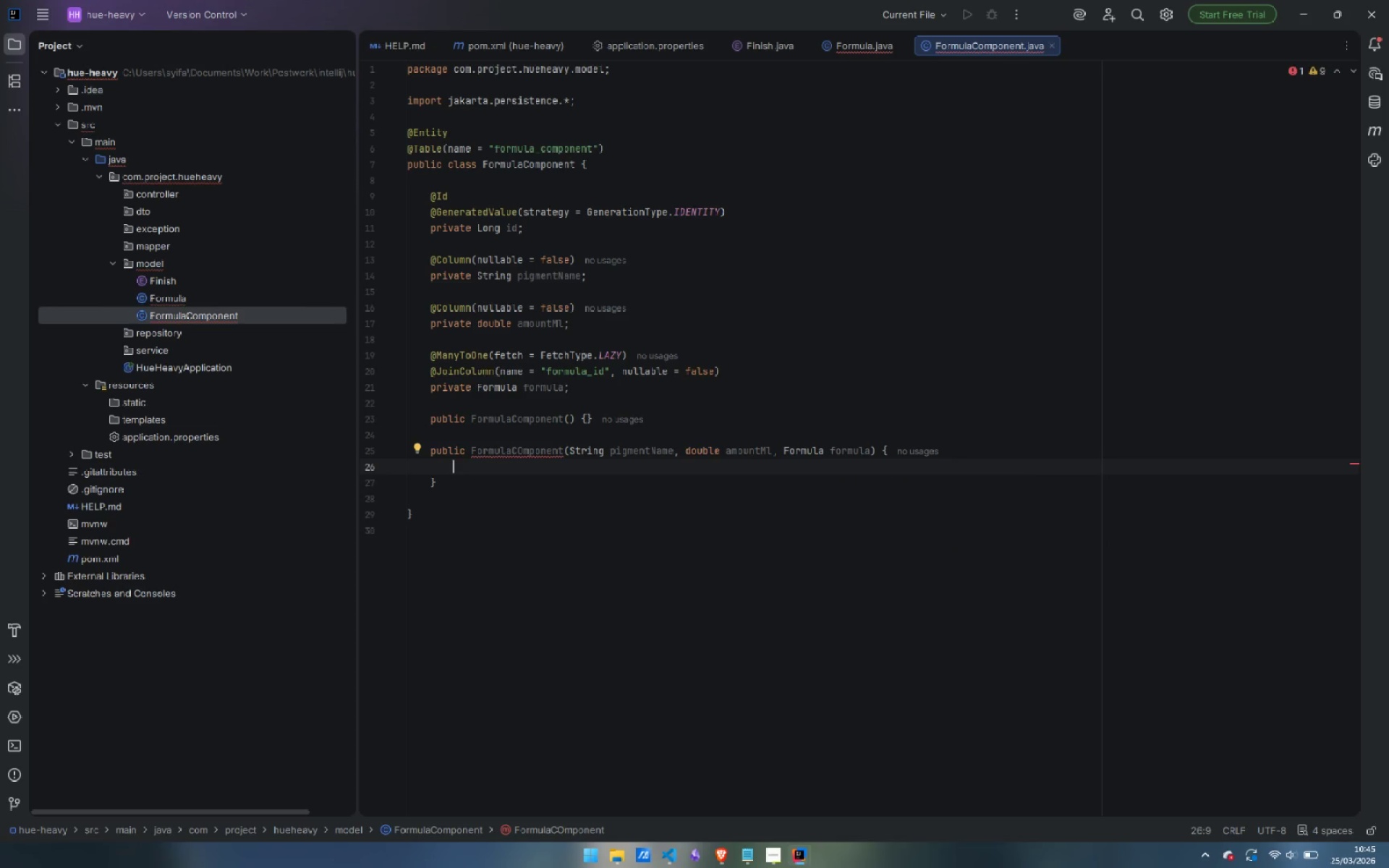 
key(ArrowUp)
 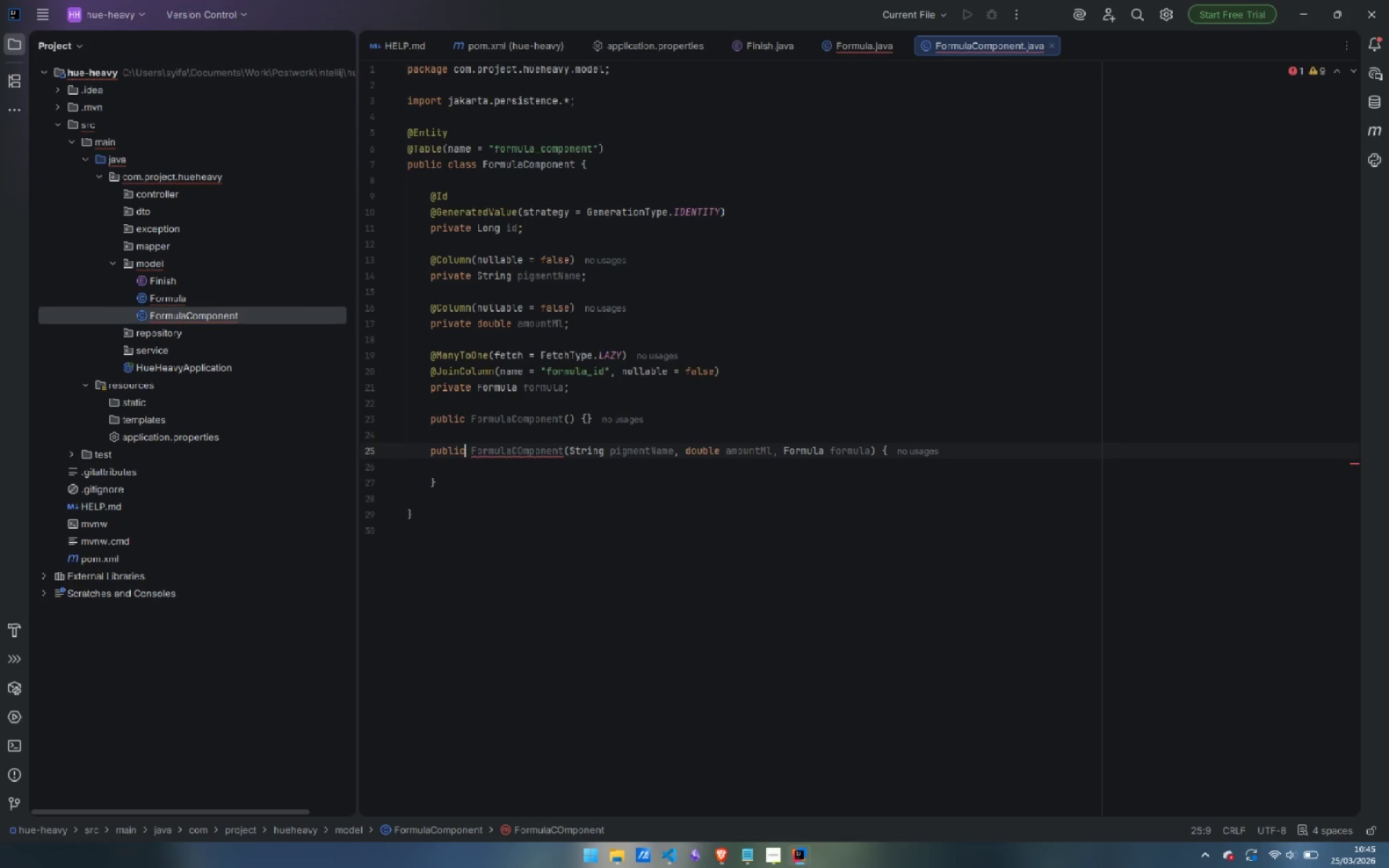 
key(Control+ArrowRight)
 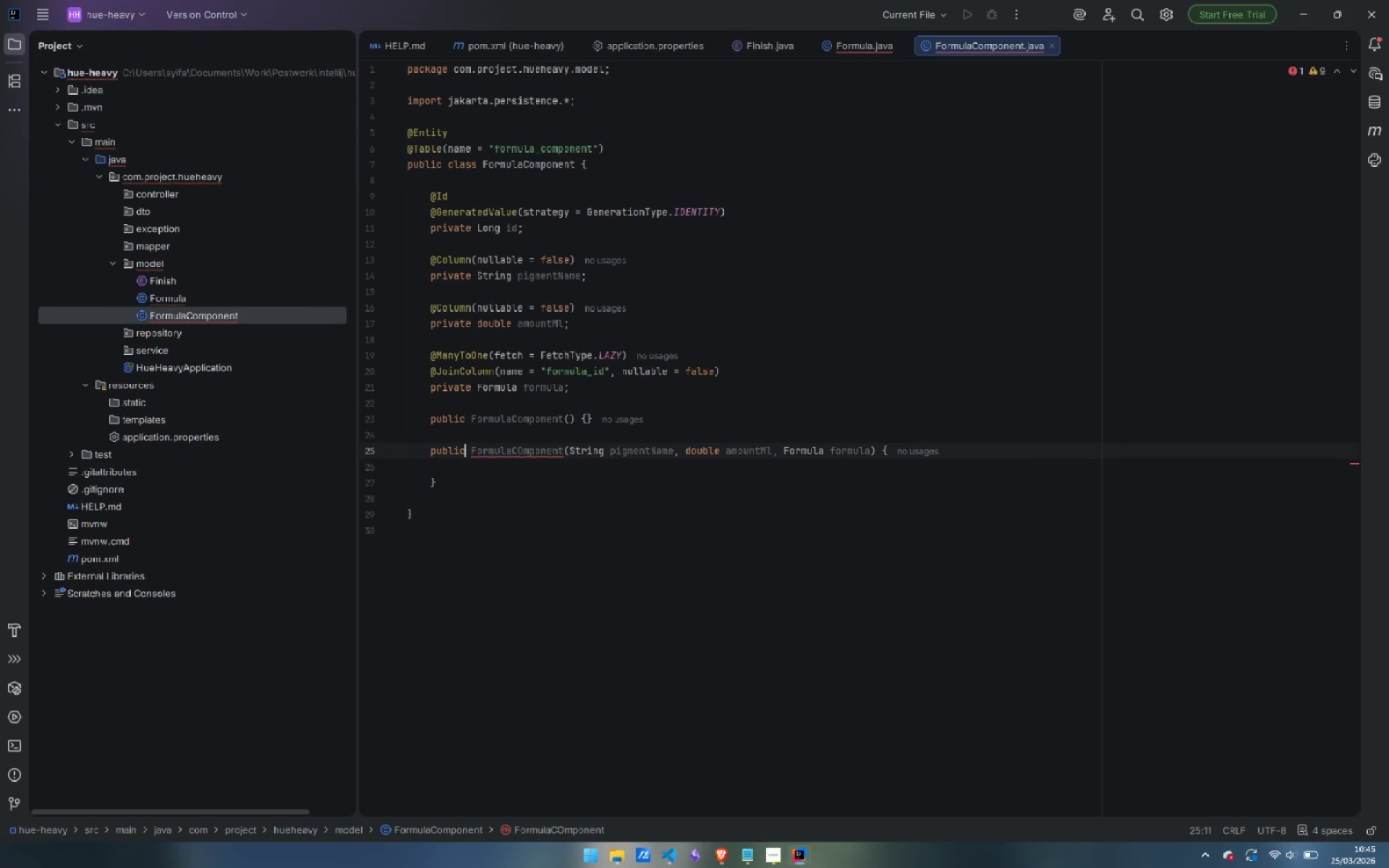 
key(Control+ArrowRight)
 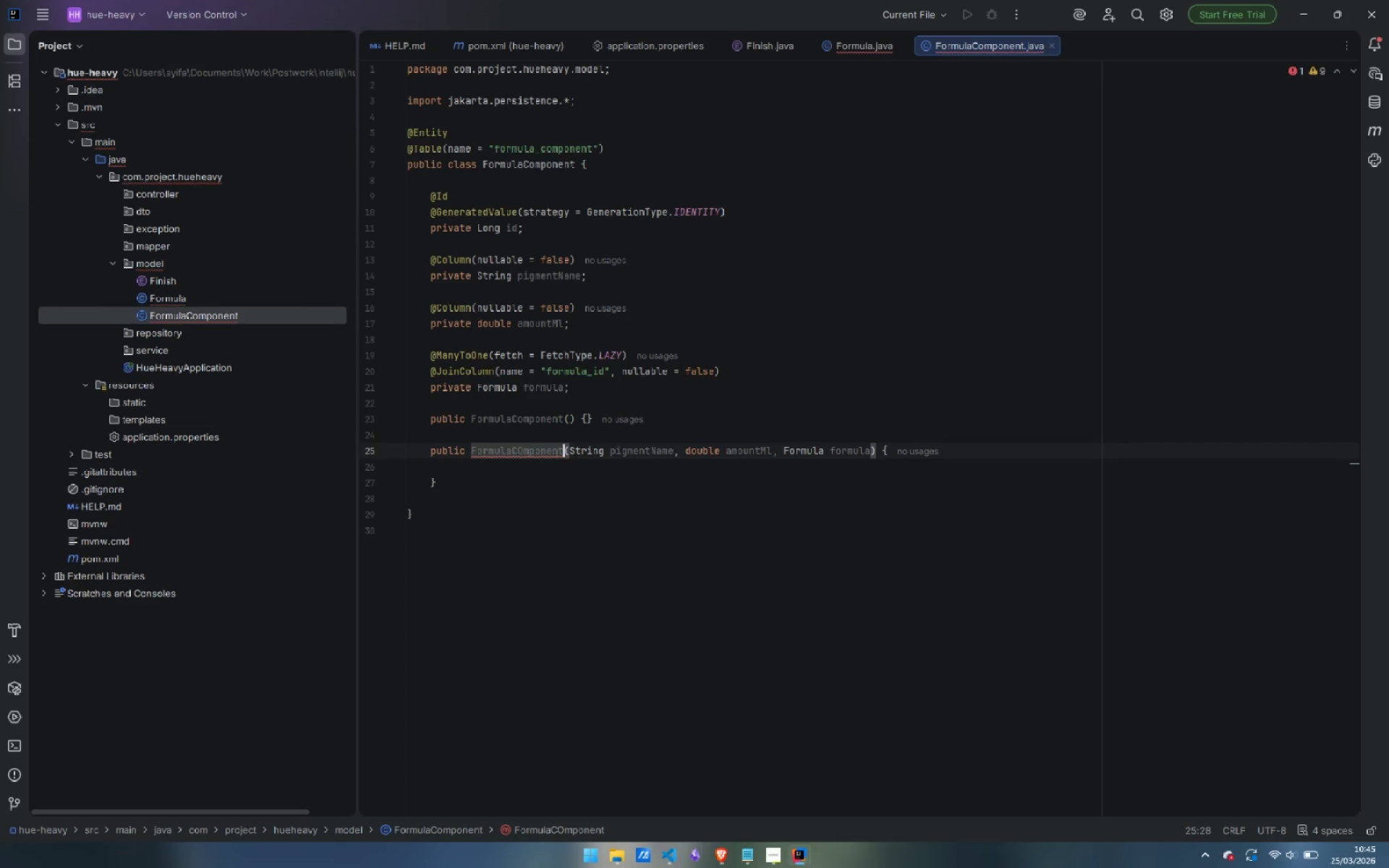 
key(ArrowLeft)
 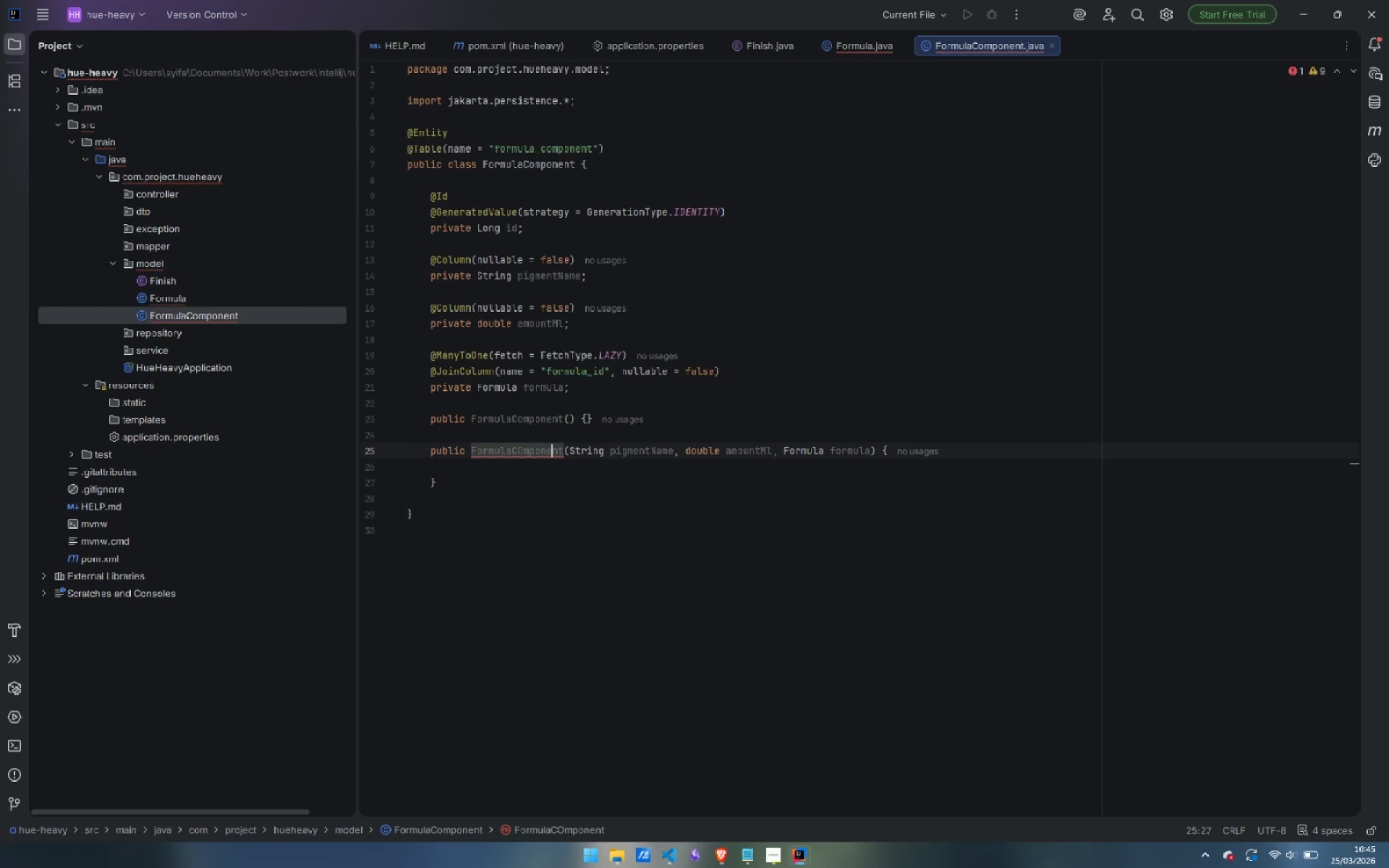 
key(ArrowLeft)
 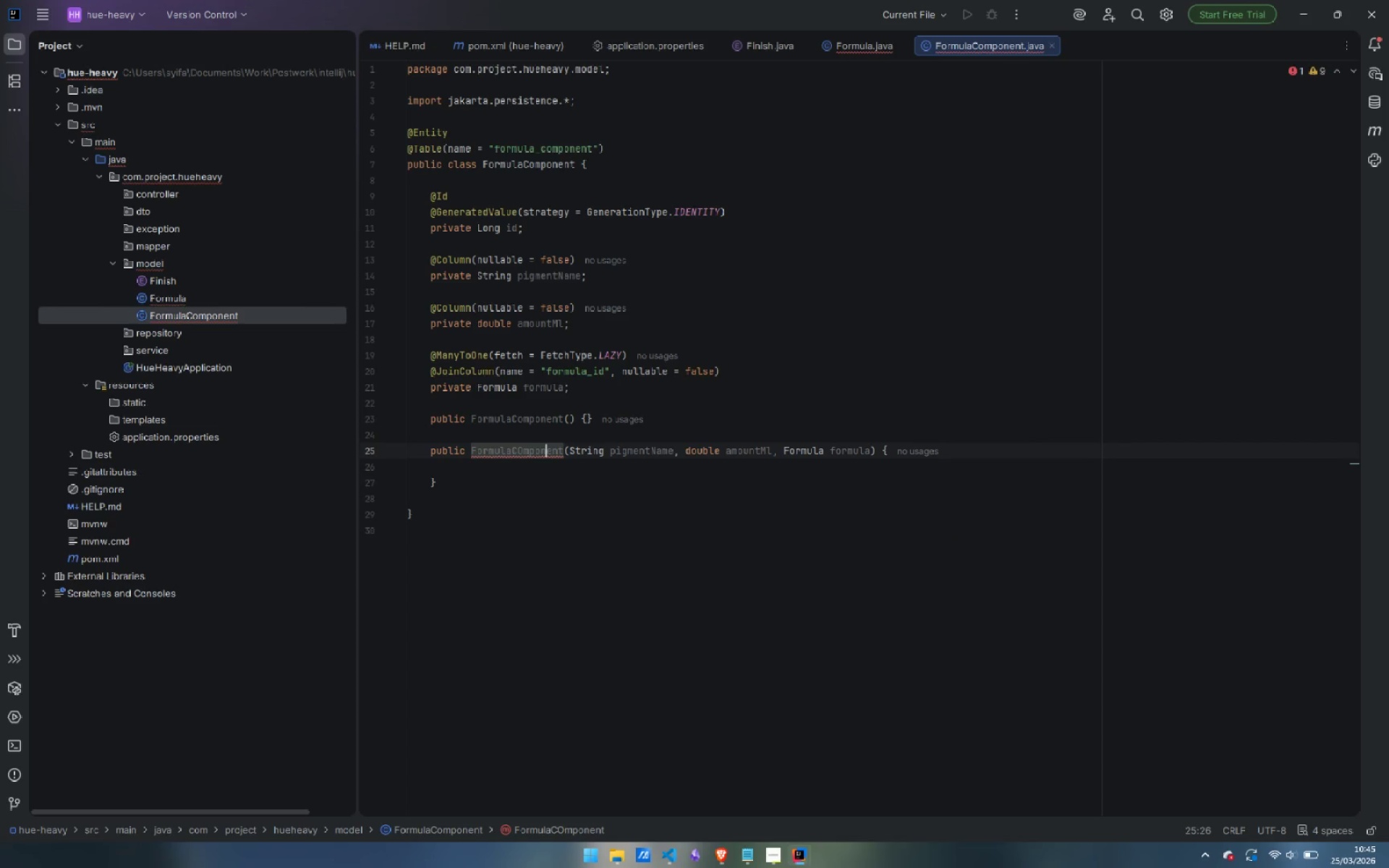 
key(ArrowLeft)
 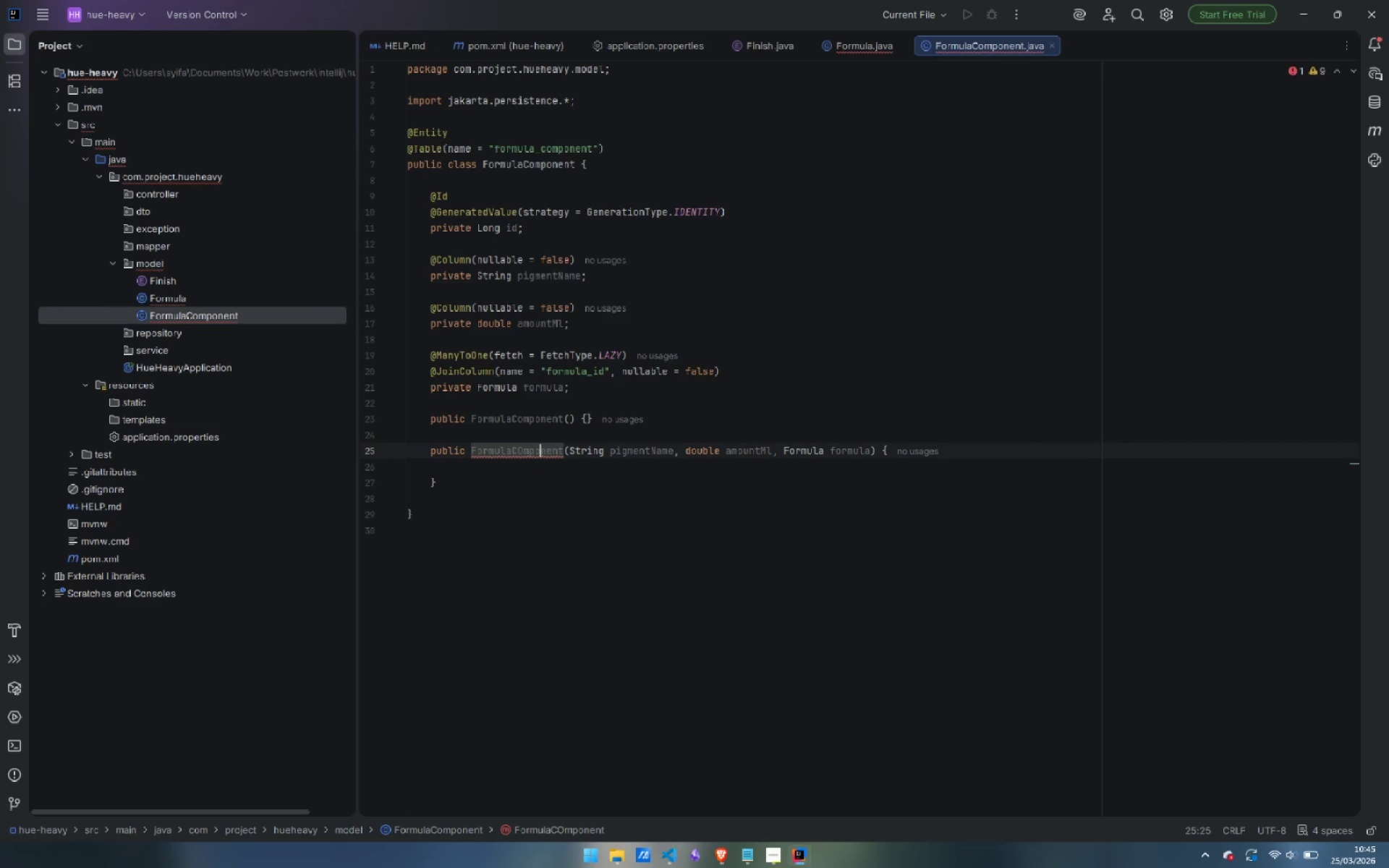 
key(ArrowLeft)
 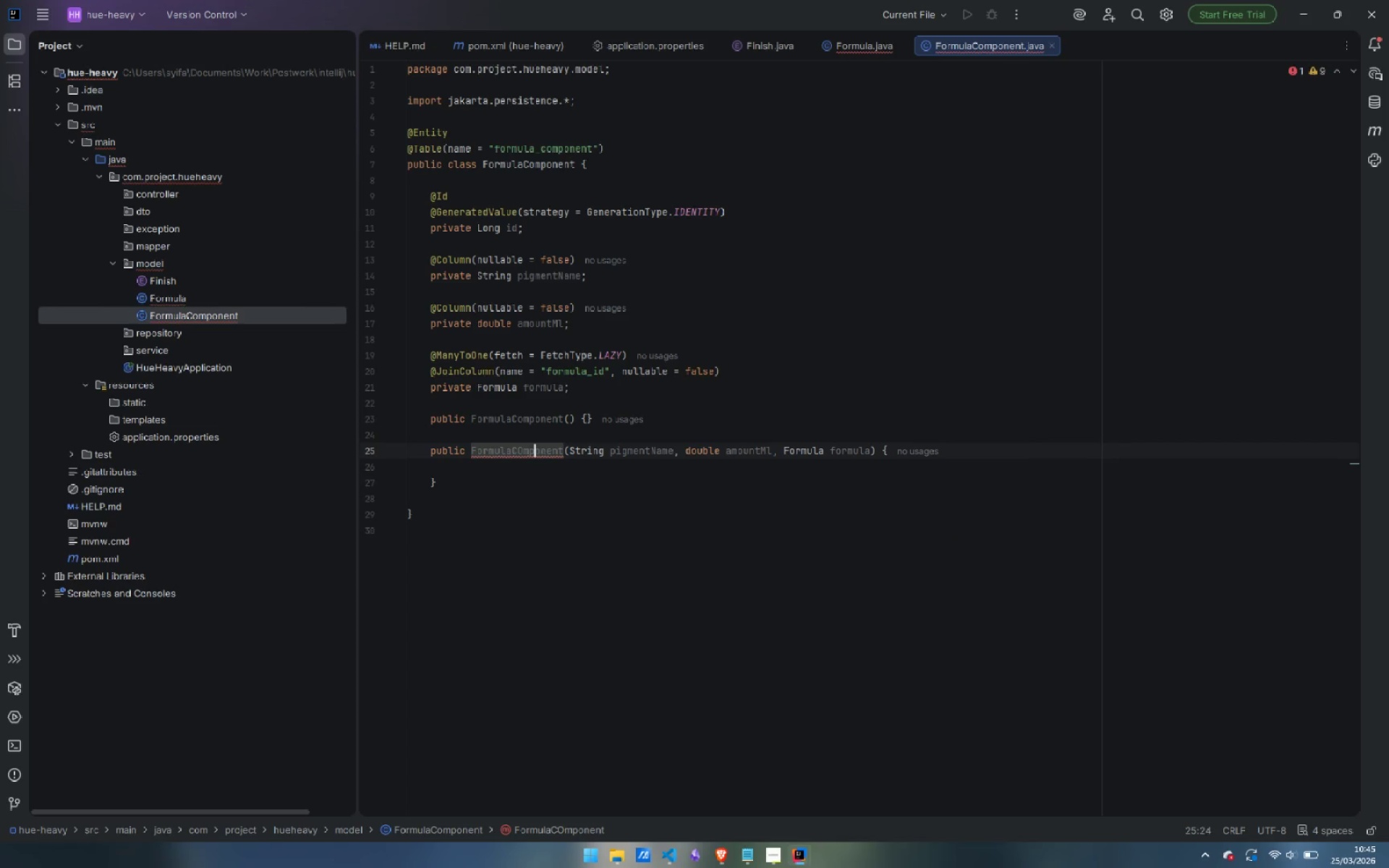 
key(ArrowLeft)
 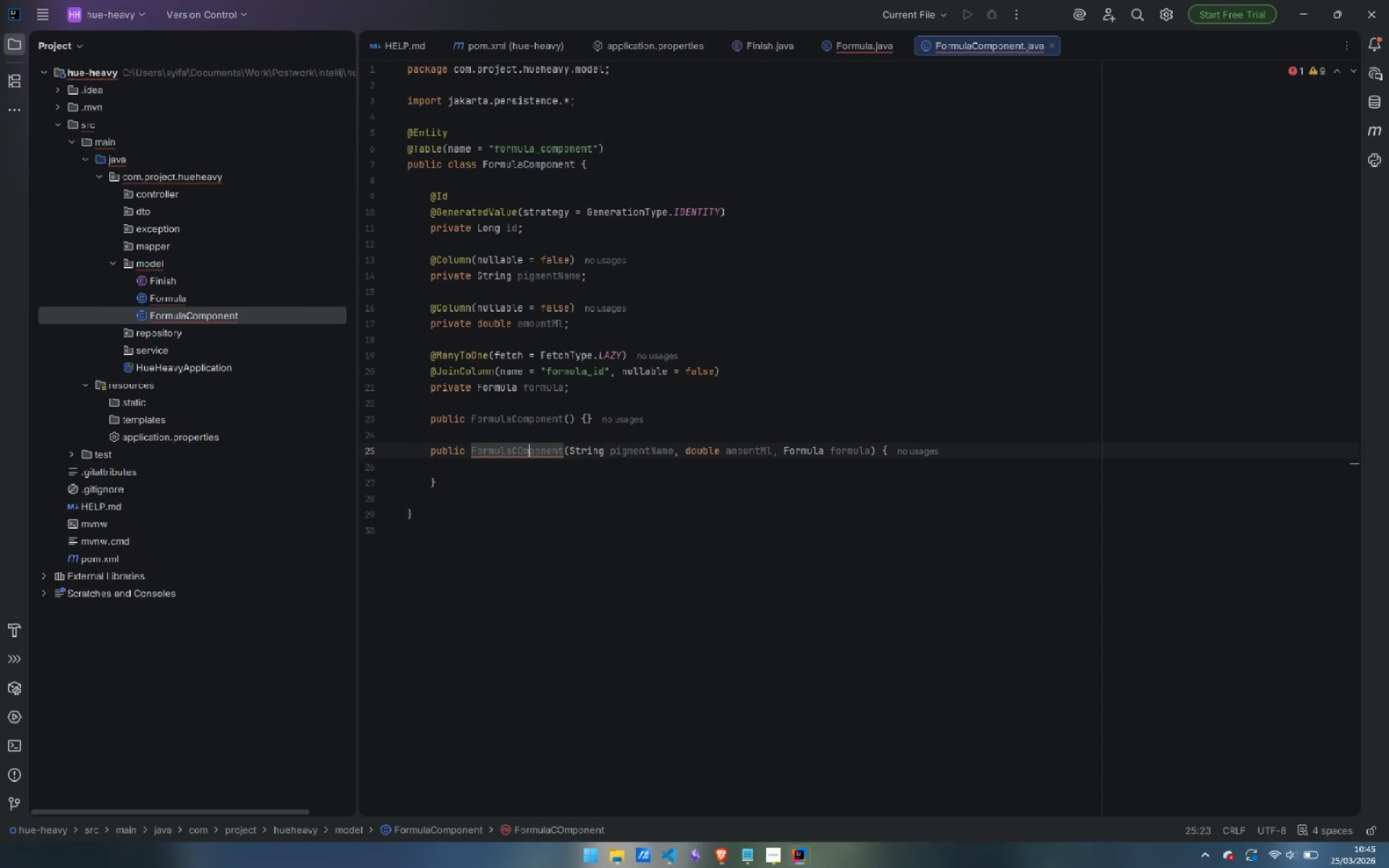 
key(ArrowLeft)
 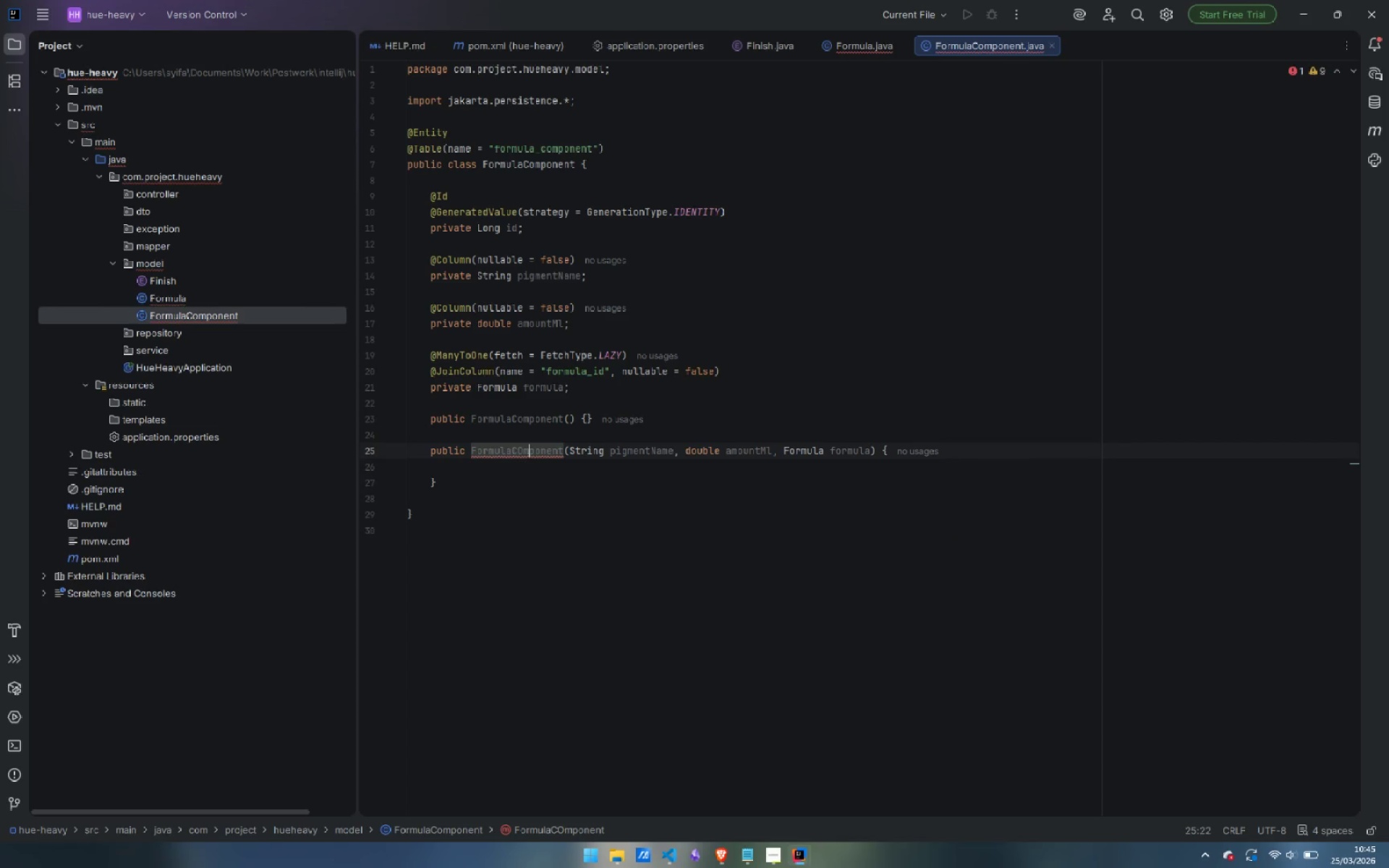 
key(ArrowLeft)
 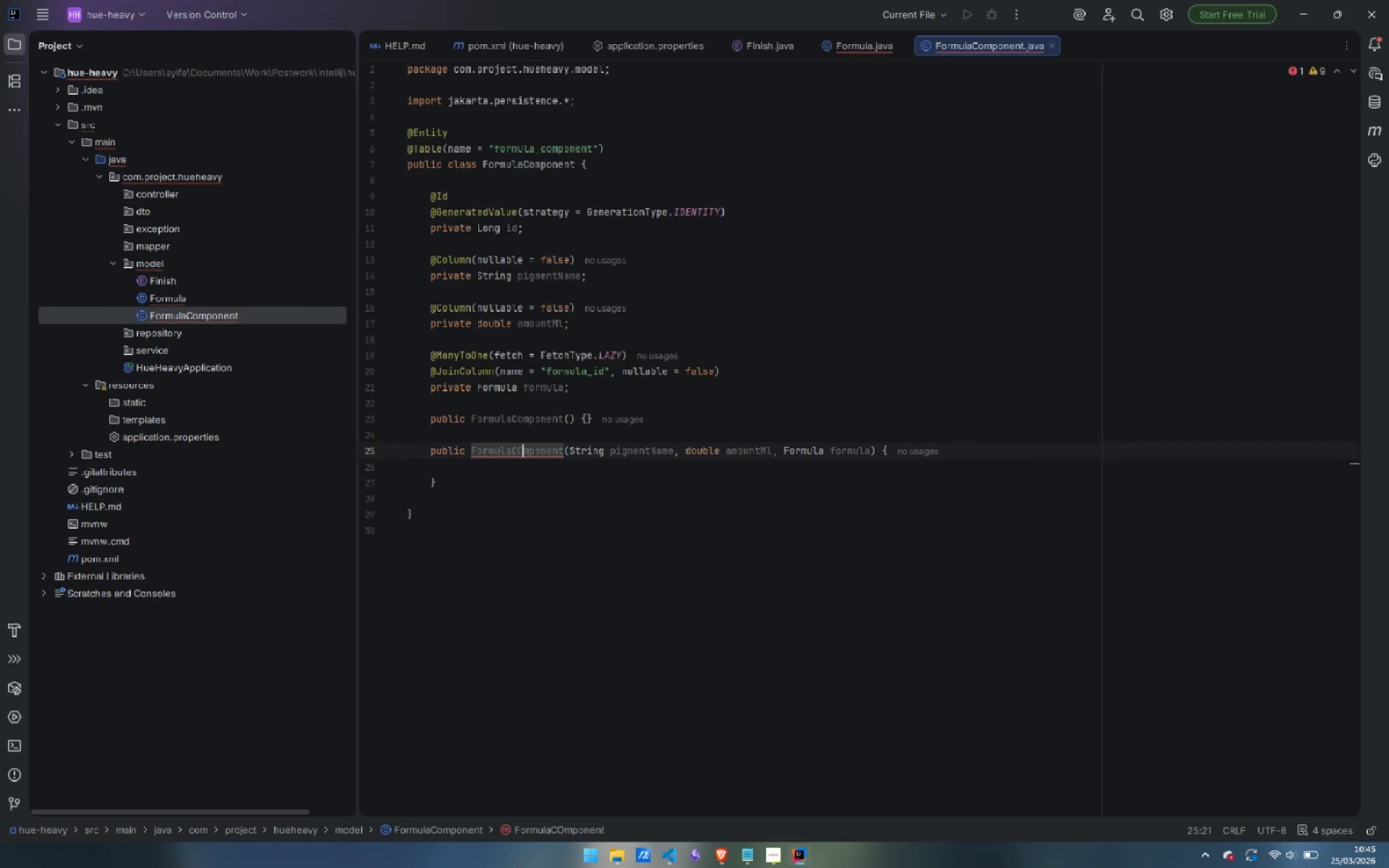 
key(Backspace)
 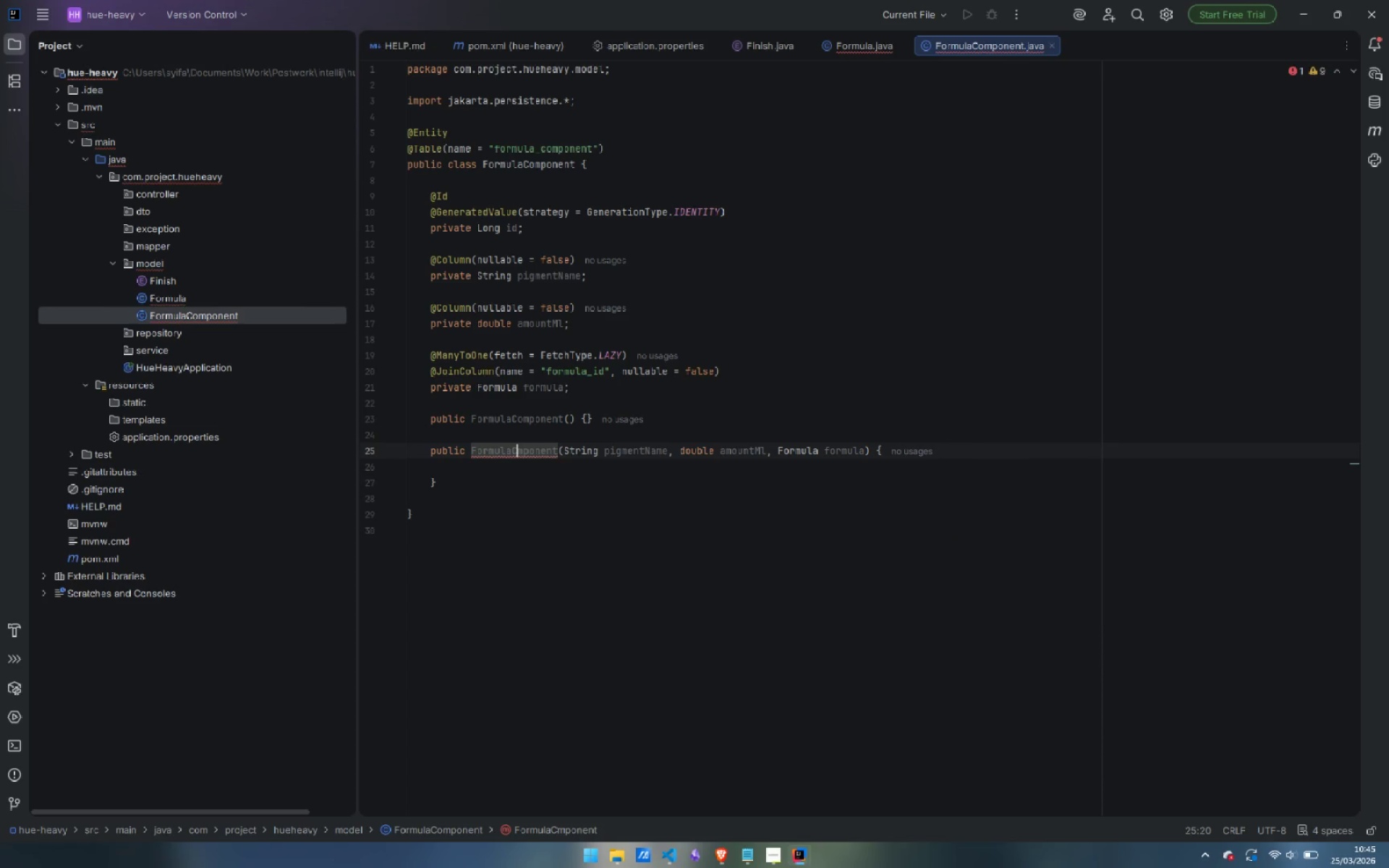 
key(O)
 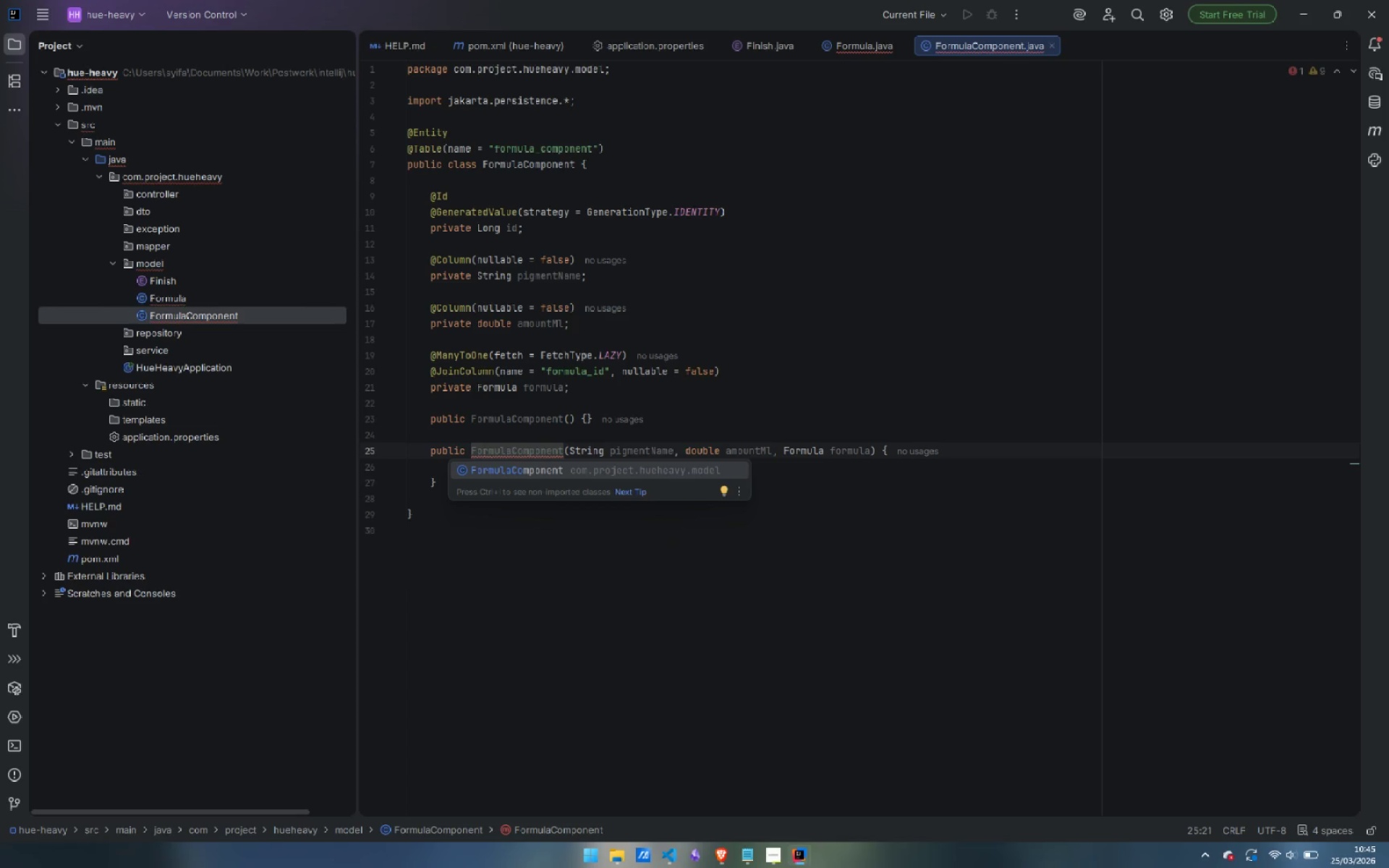 
key(Escape)
 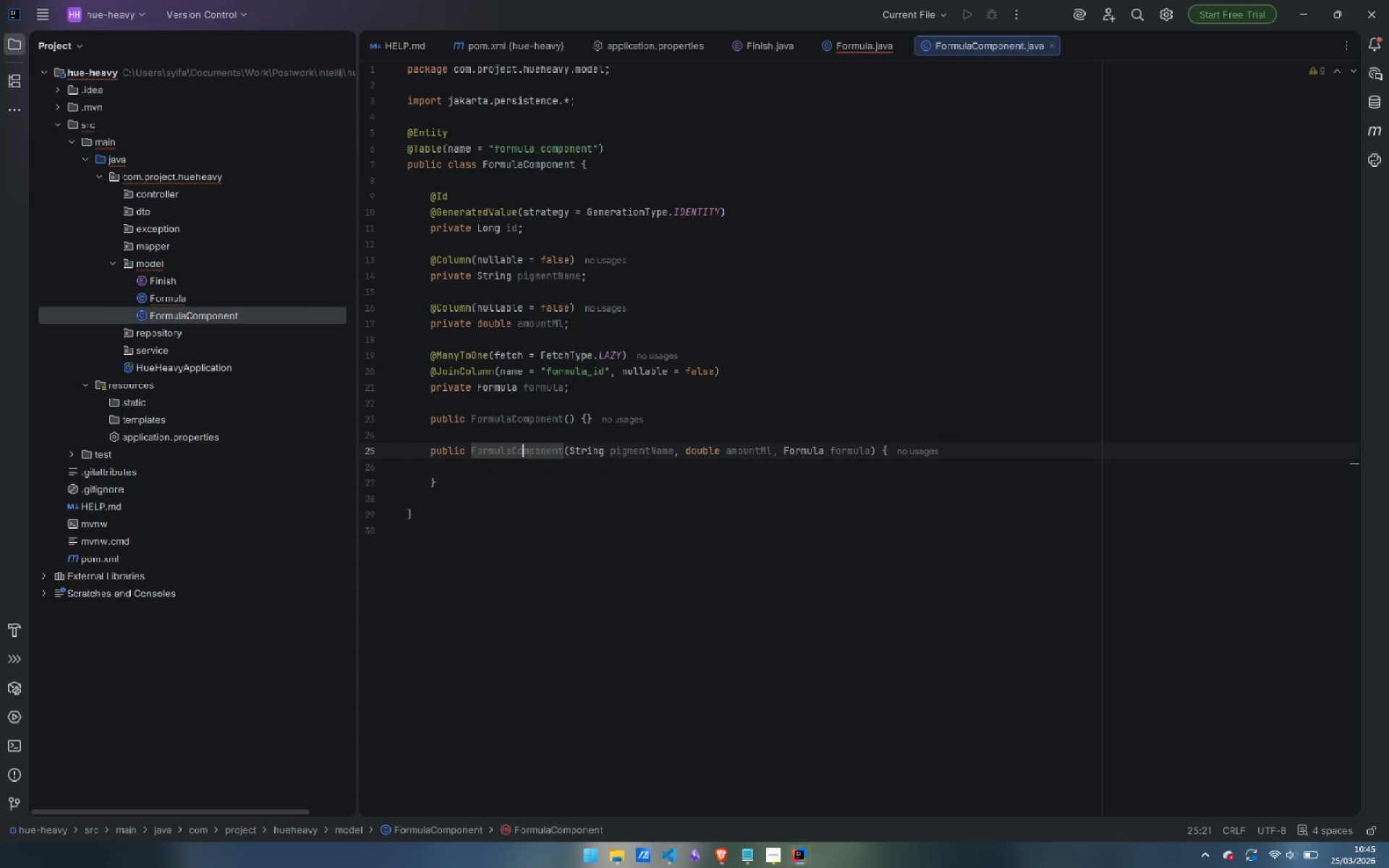 
key(ArrowDown)
 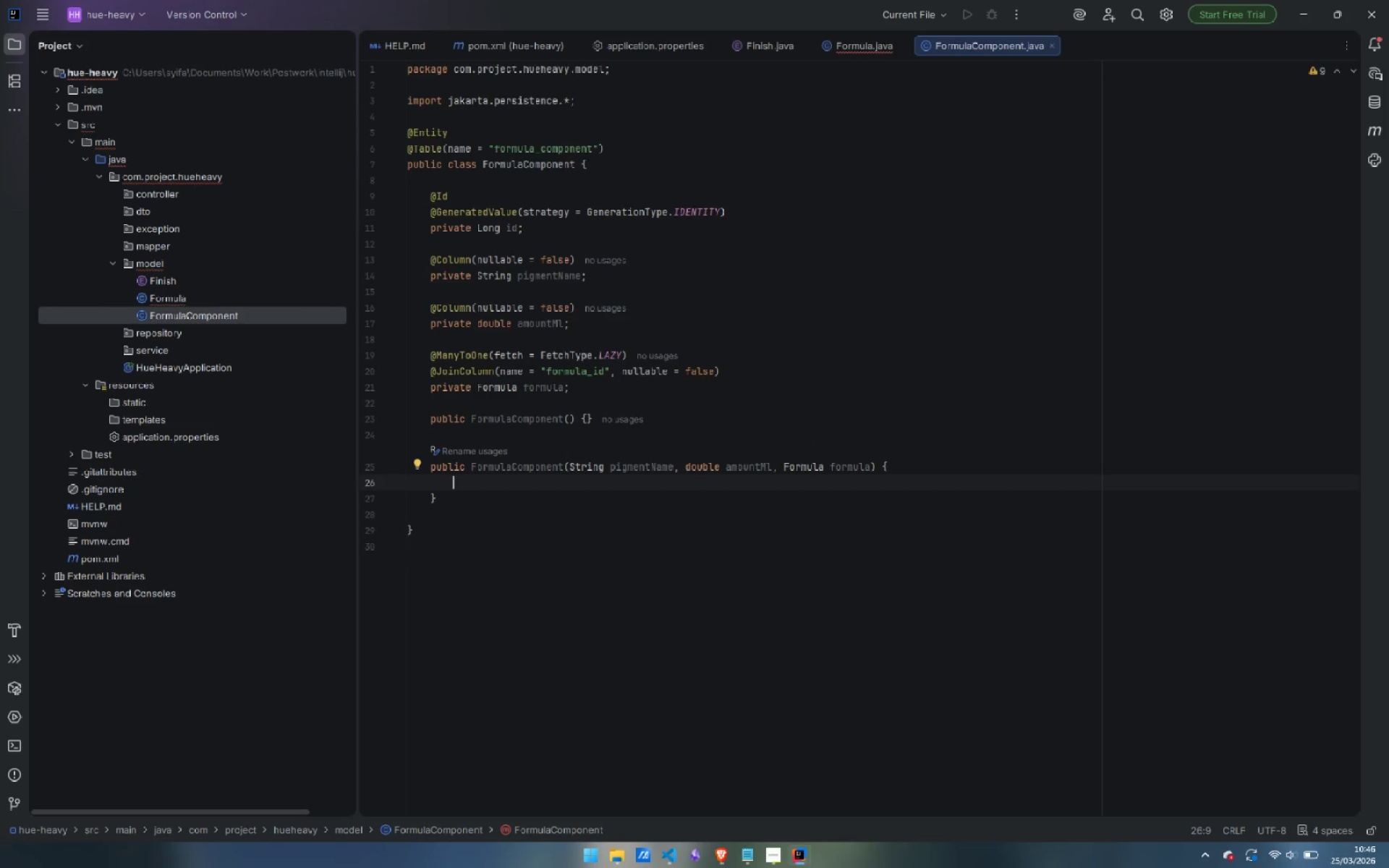 
type(this.pigmentName = pigmentNamel)
key(Backspace)
type(;)
 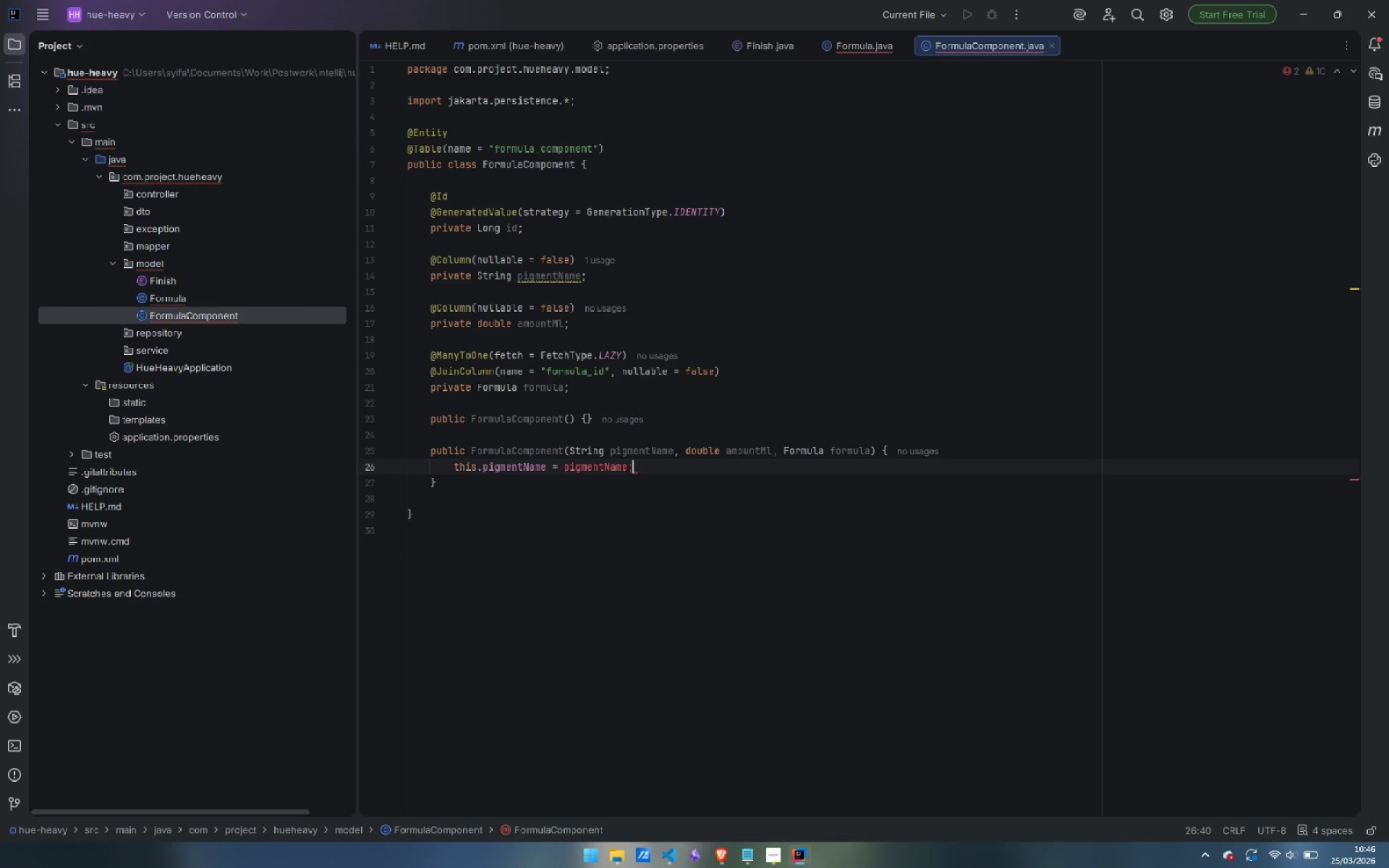 
key(Enter)
 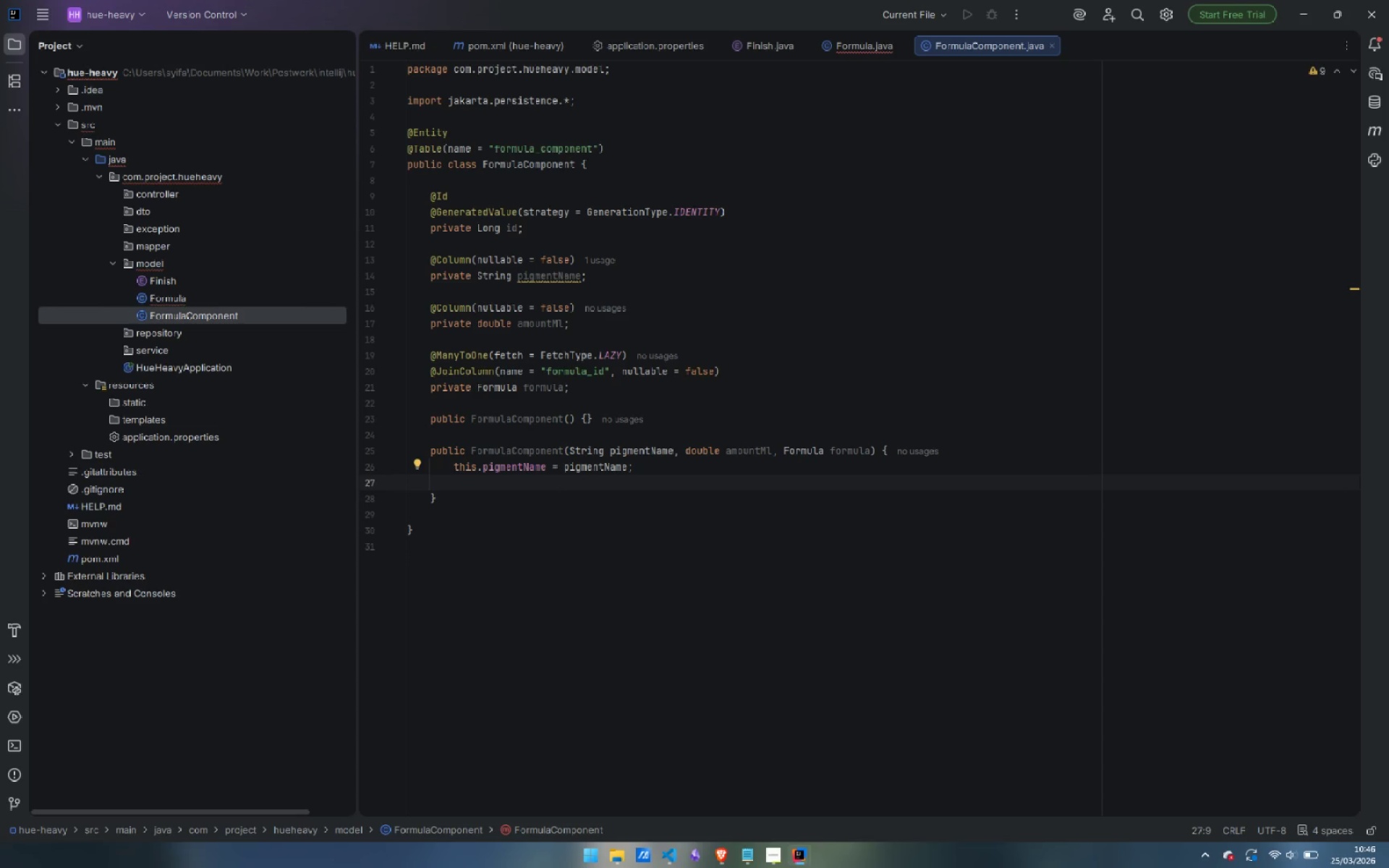 
type(this.amountMl = amountMl;)
 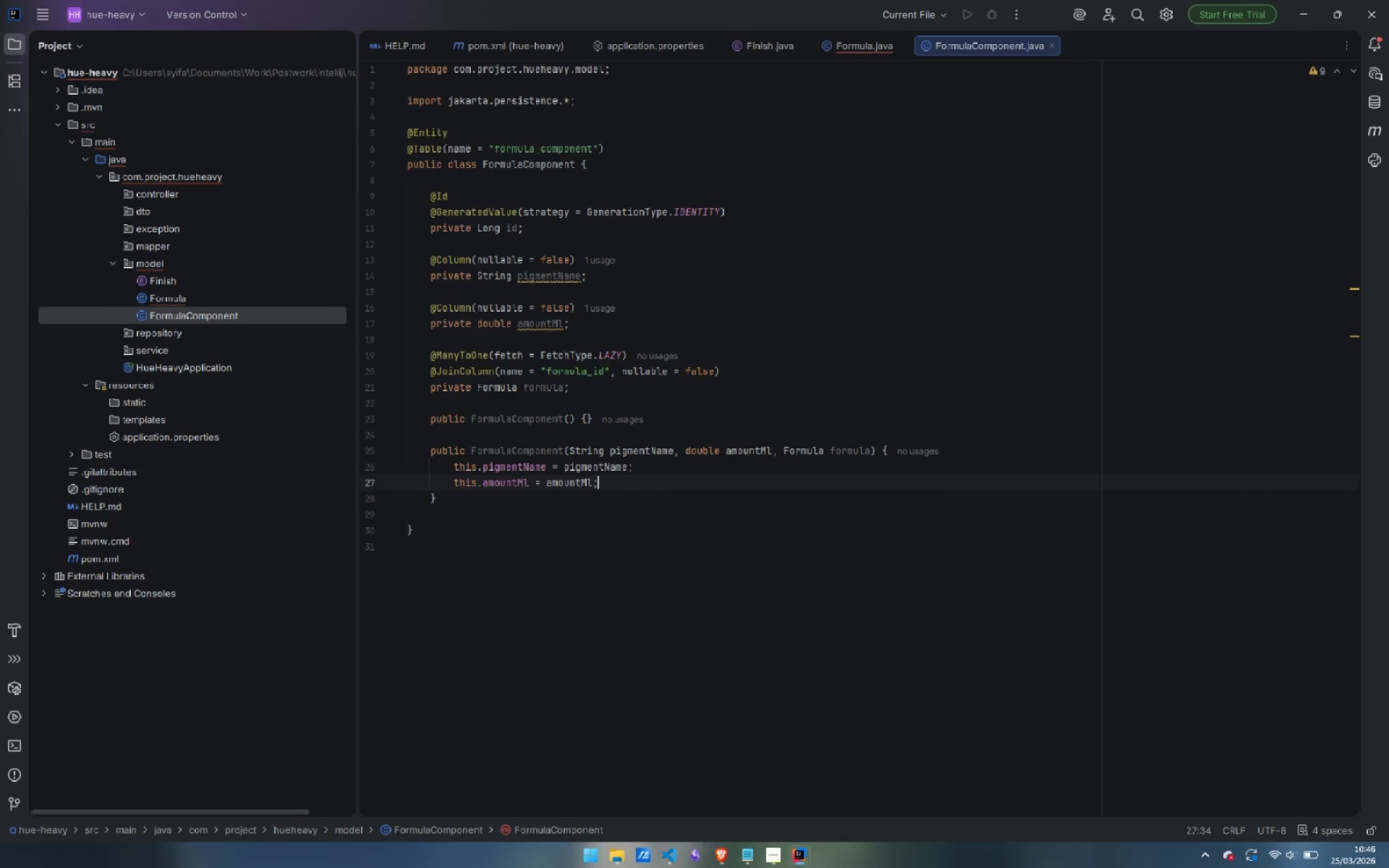 
key(Enter)
 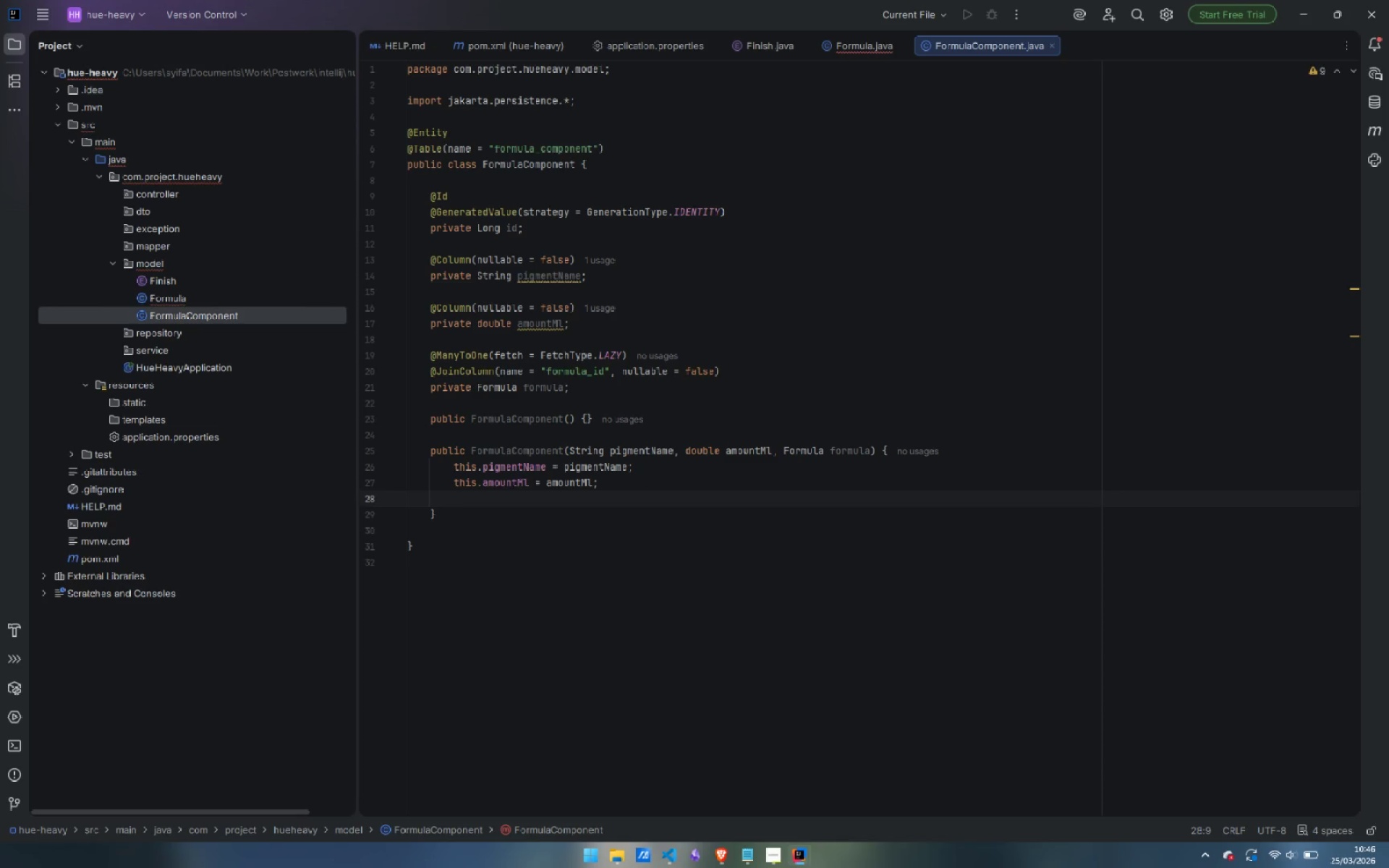 
type(this.formula = formula;)
 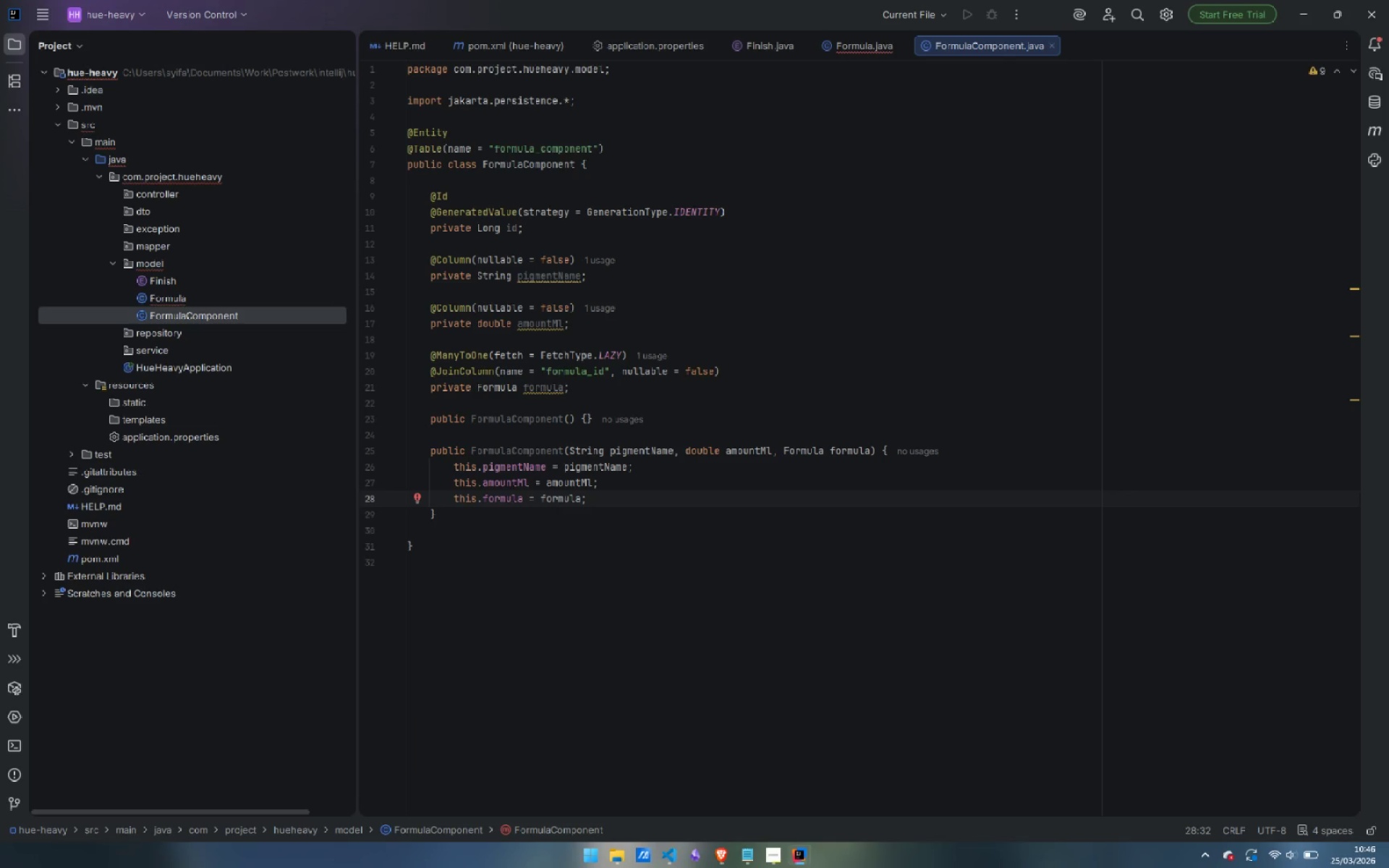 
key(ArrowDown)
 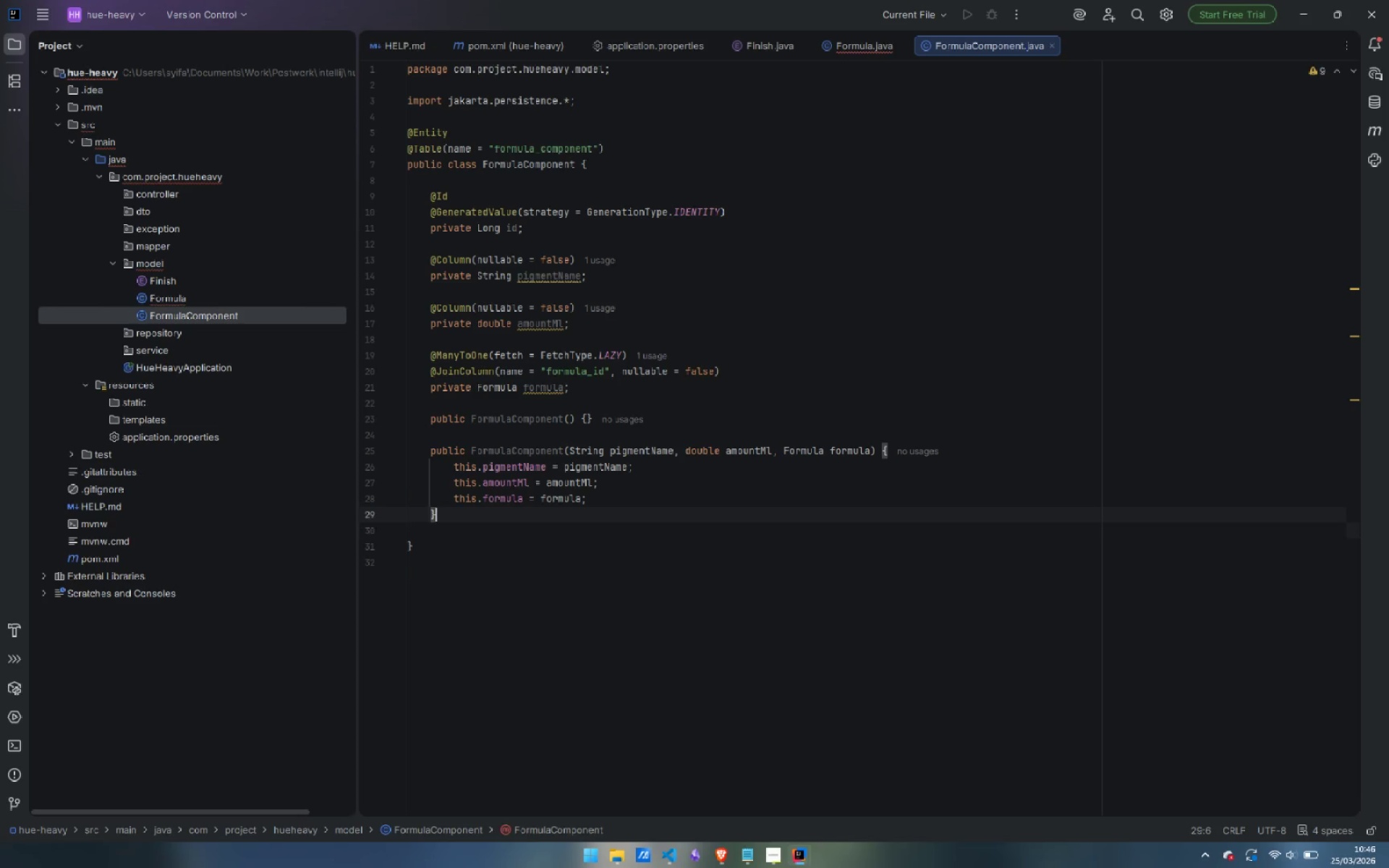 
key(Enter)
 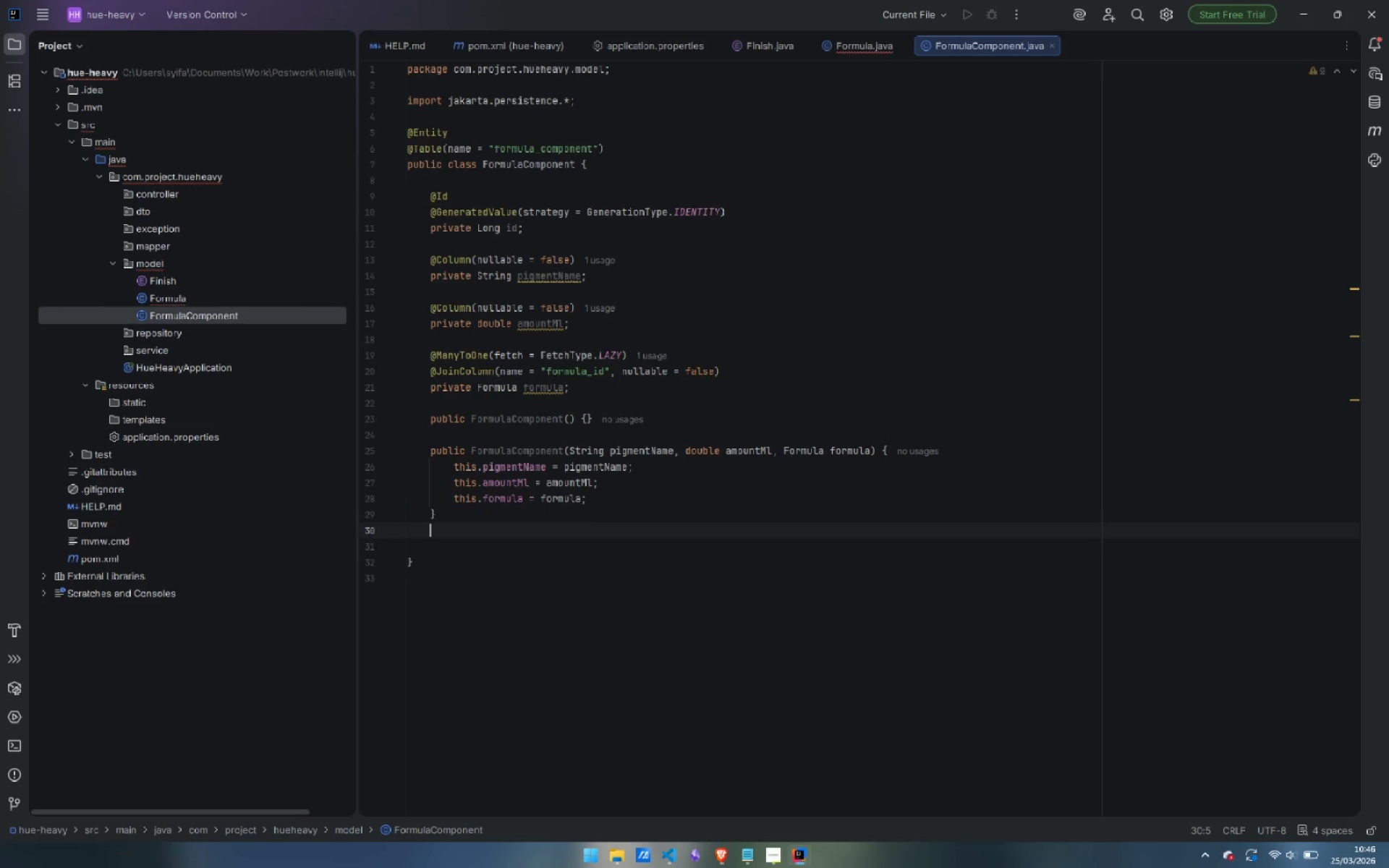 
key(Enter)
 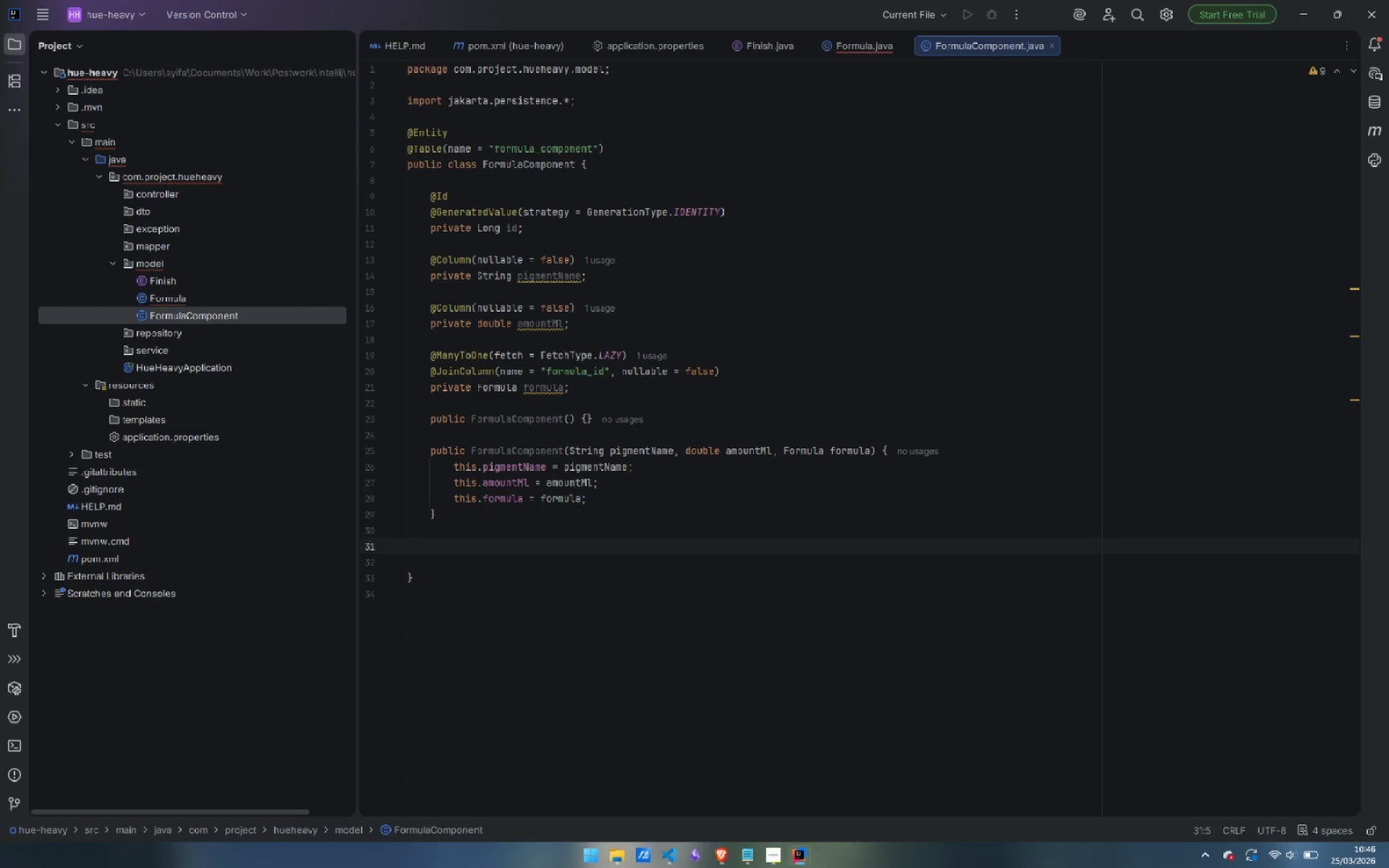 
type(public Long getID)
key(Backspace)
type(d() {)
 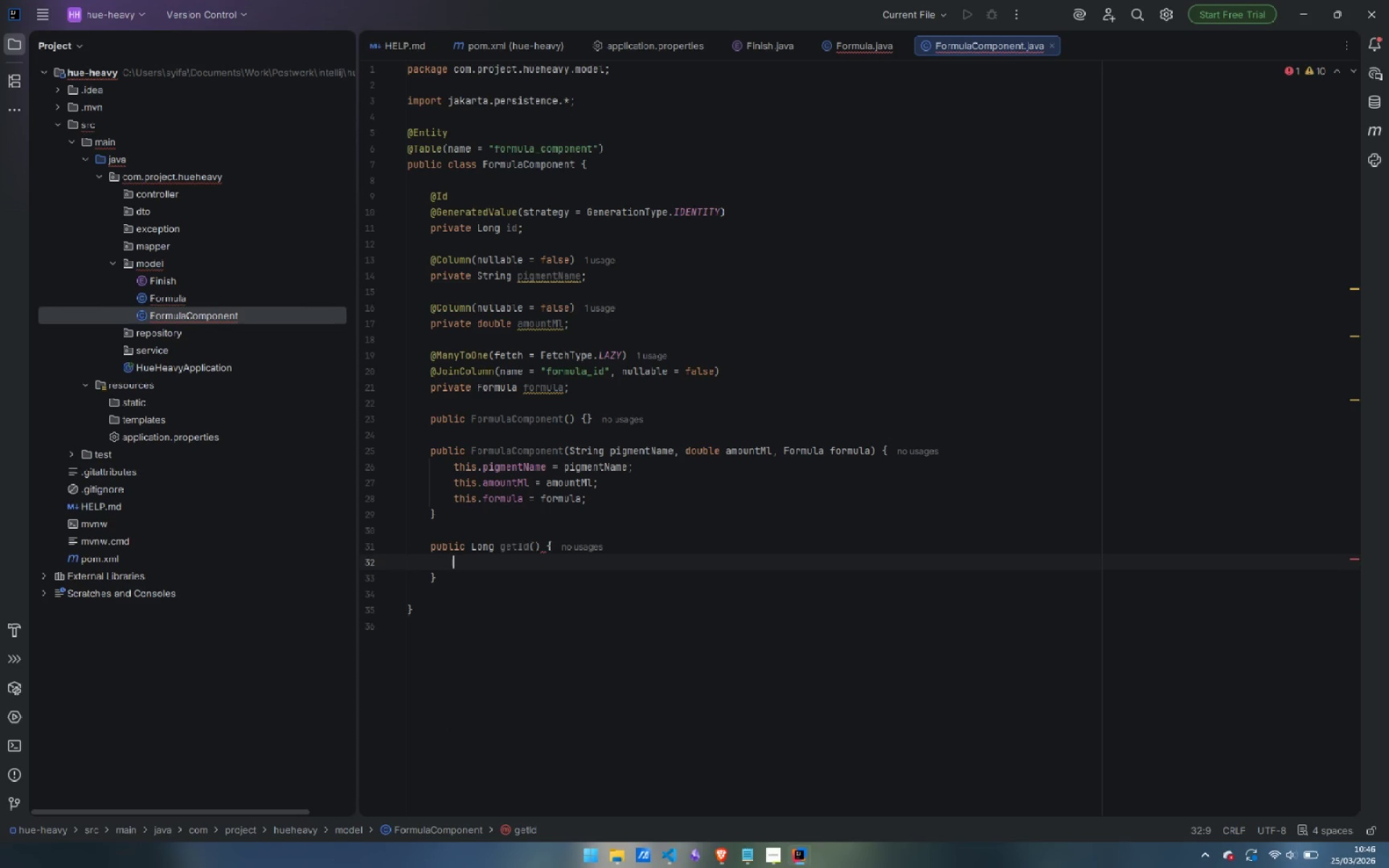 
 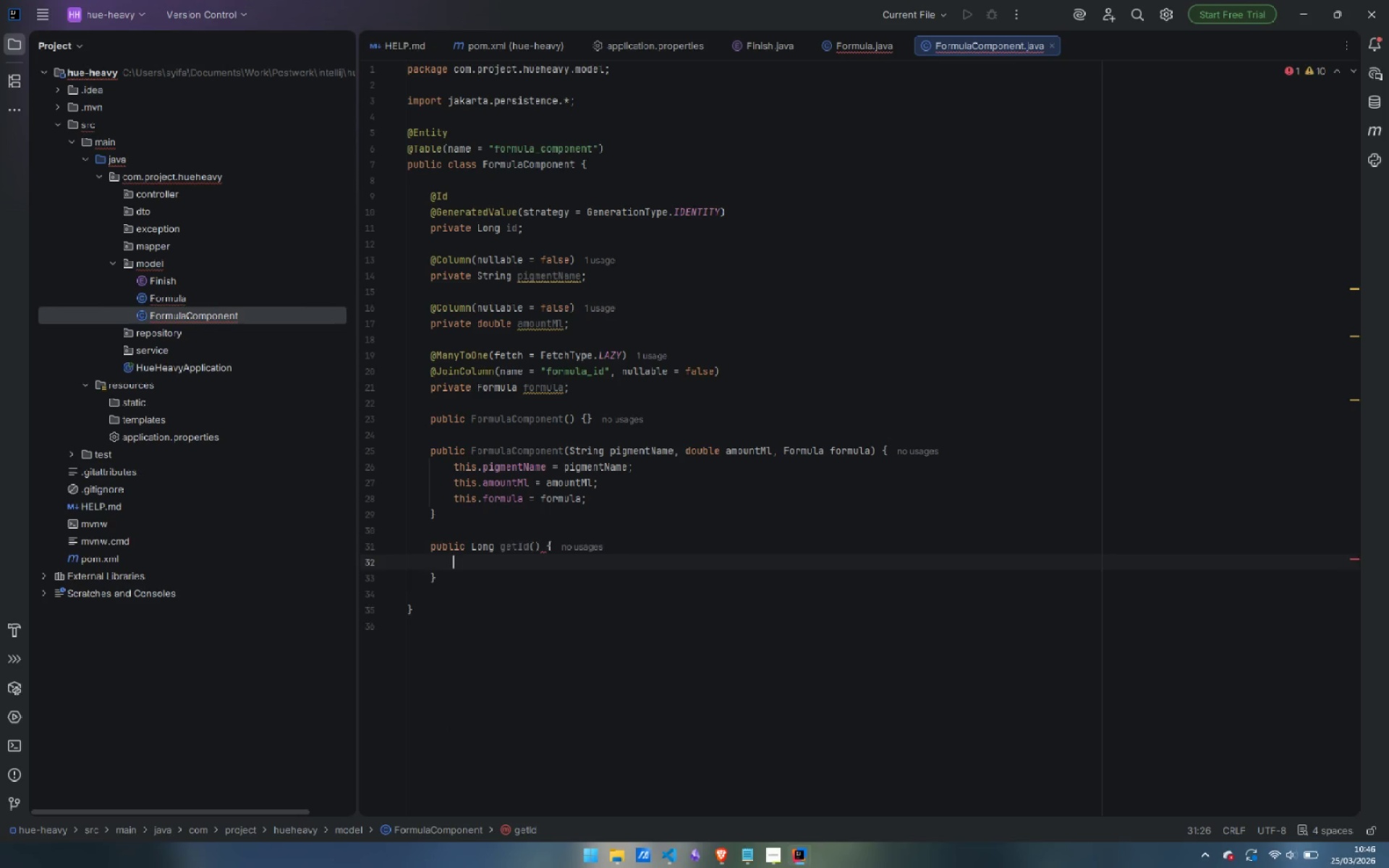 
key(Enter)
 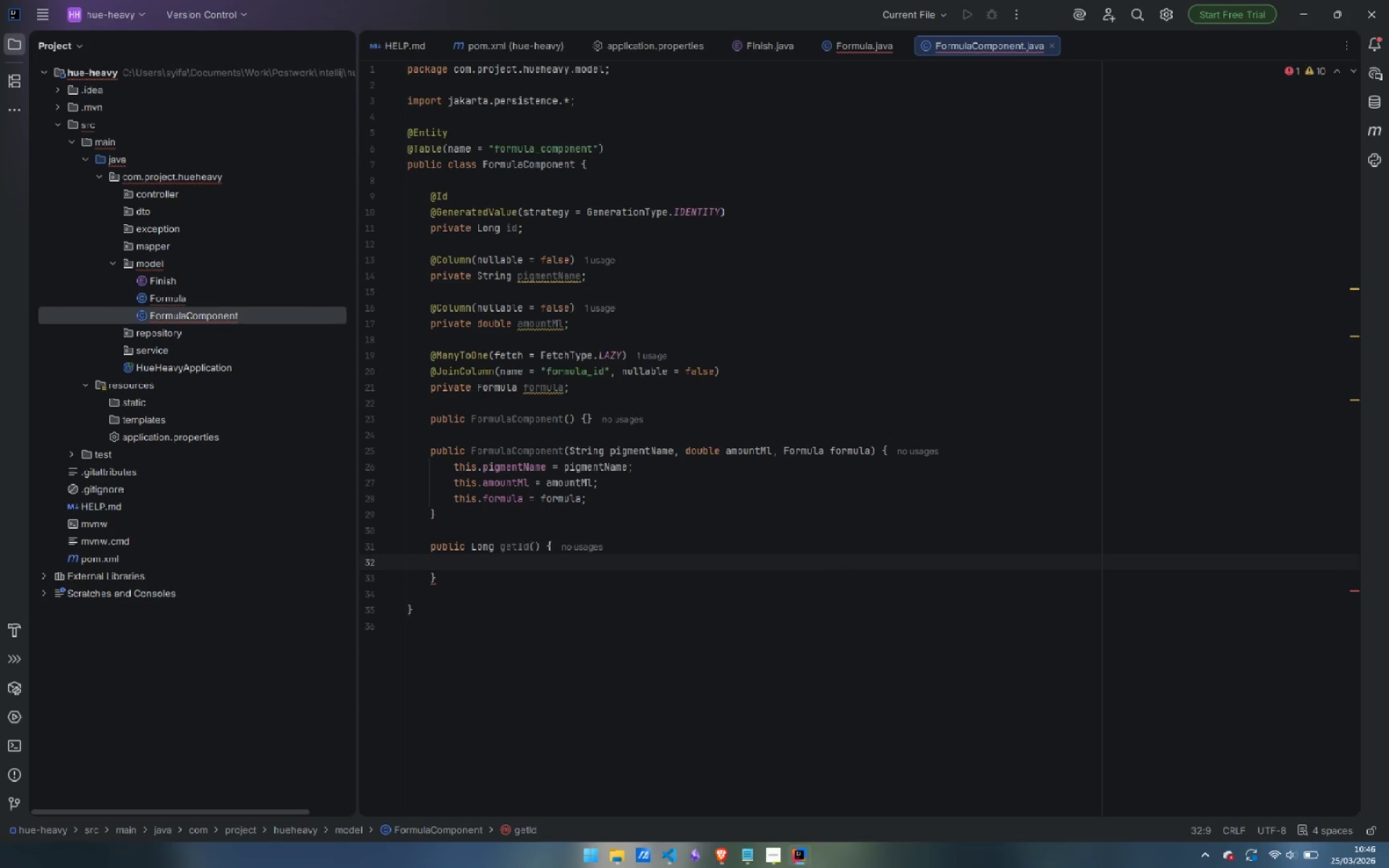 
type(return id;)
 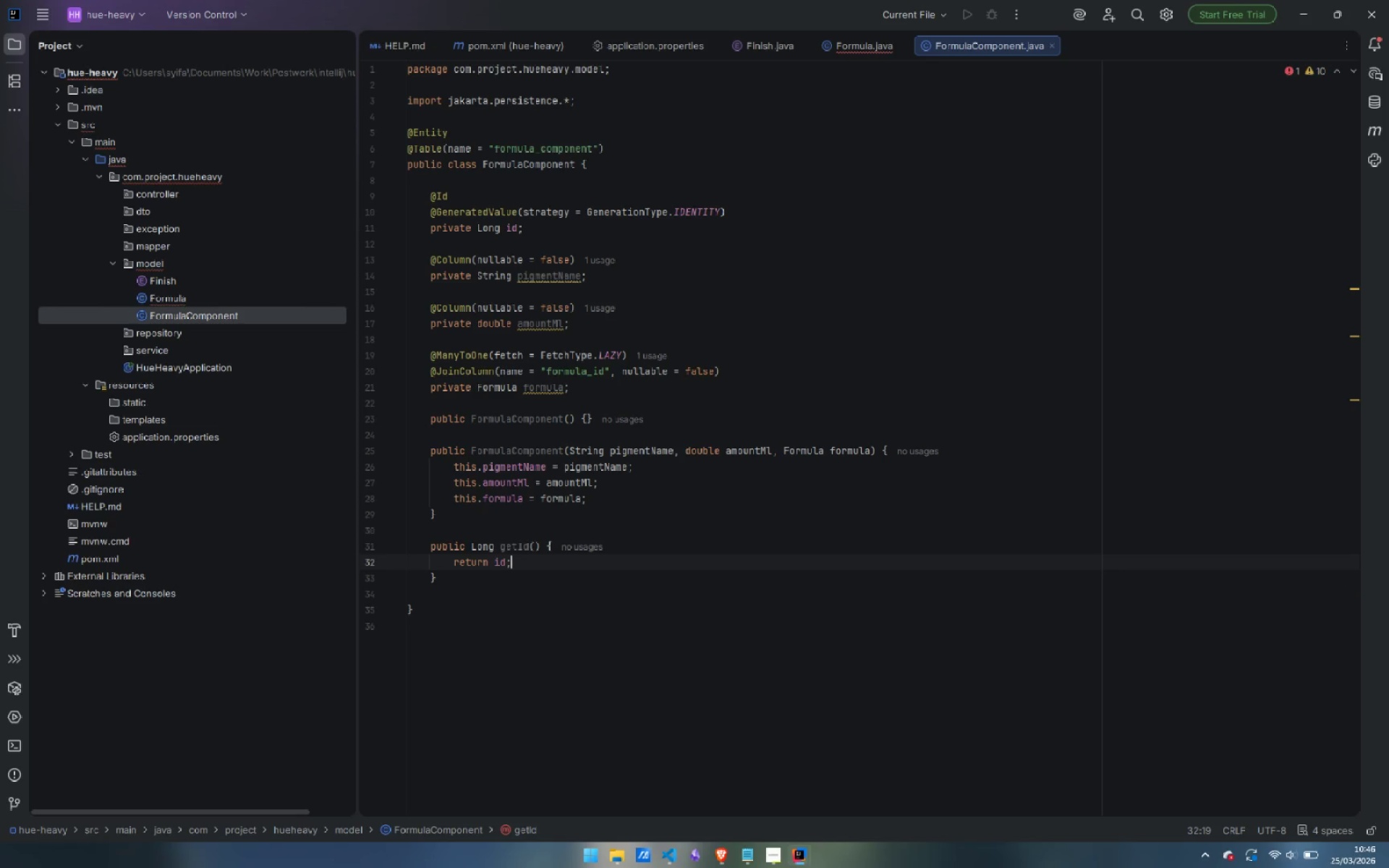 
key(ArrowDown)
 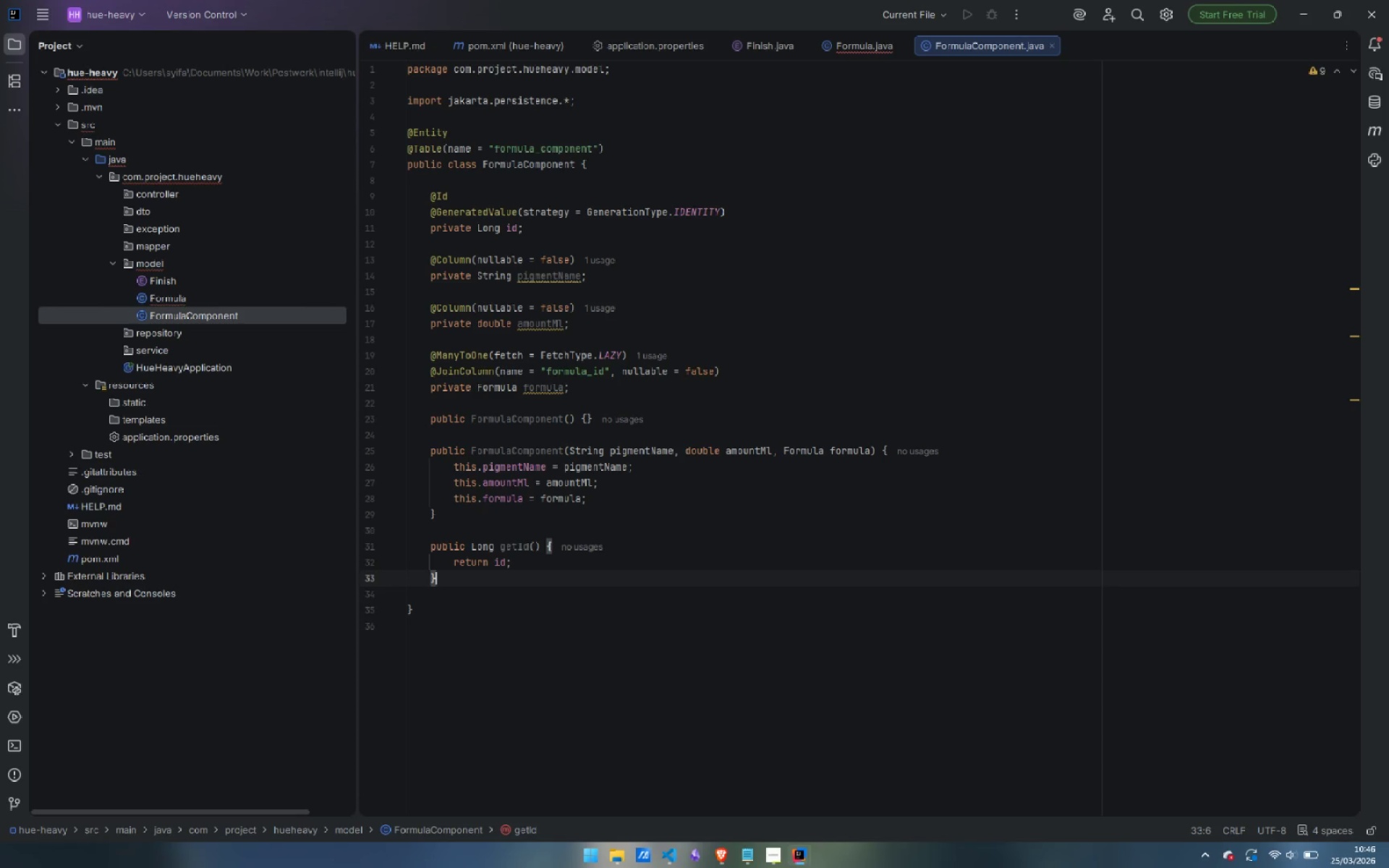 
key(Enter)
 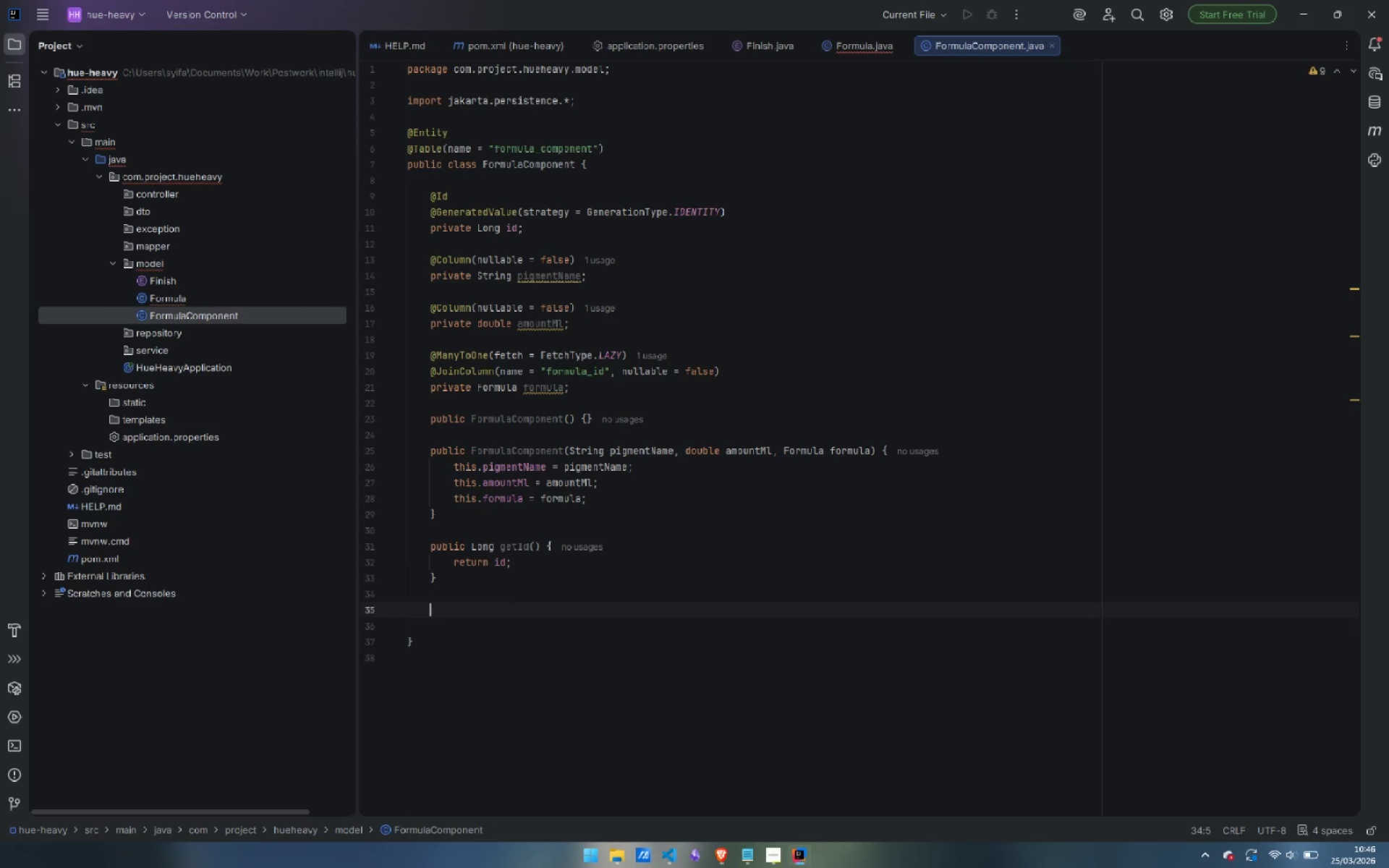 
key(Enter)
 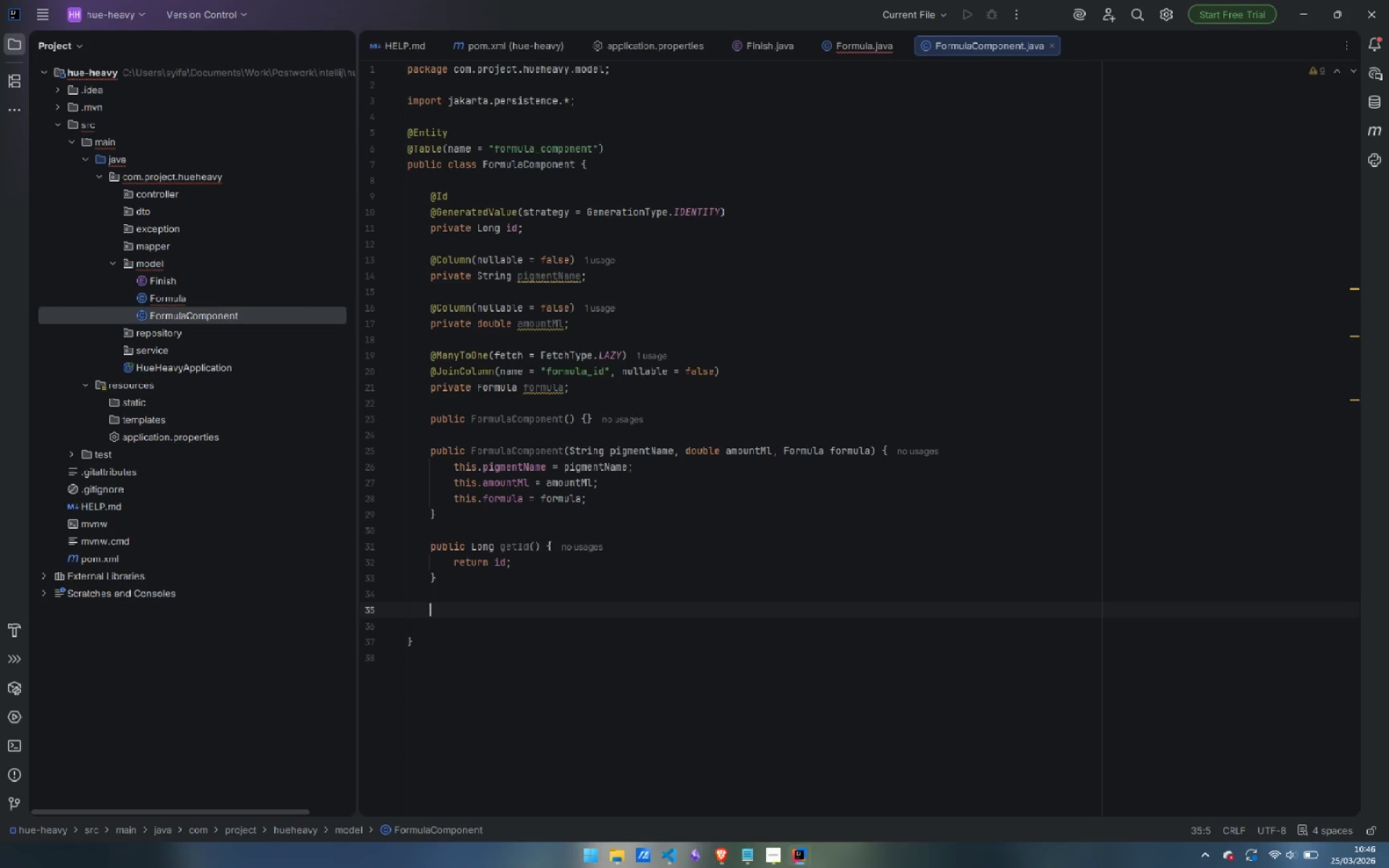 
type(public String getPigmentName() {)
 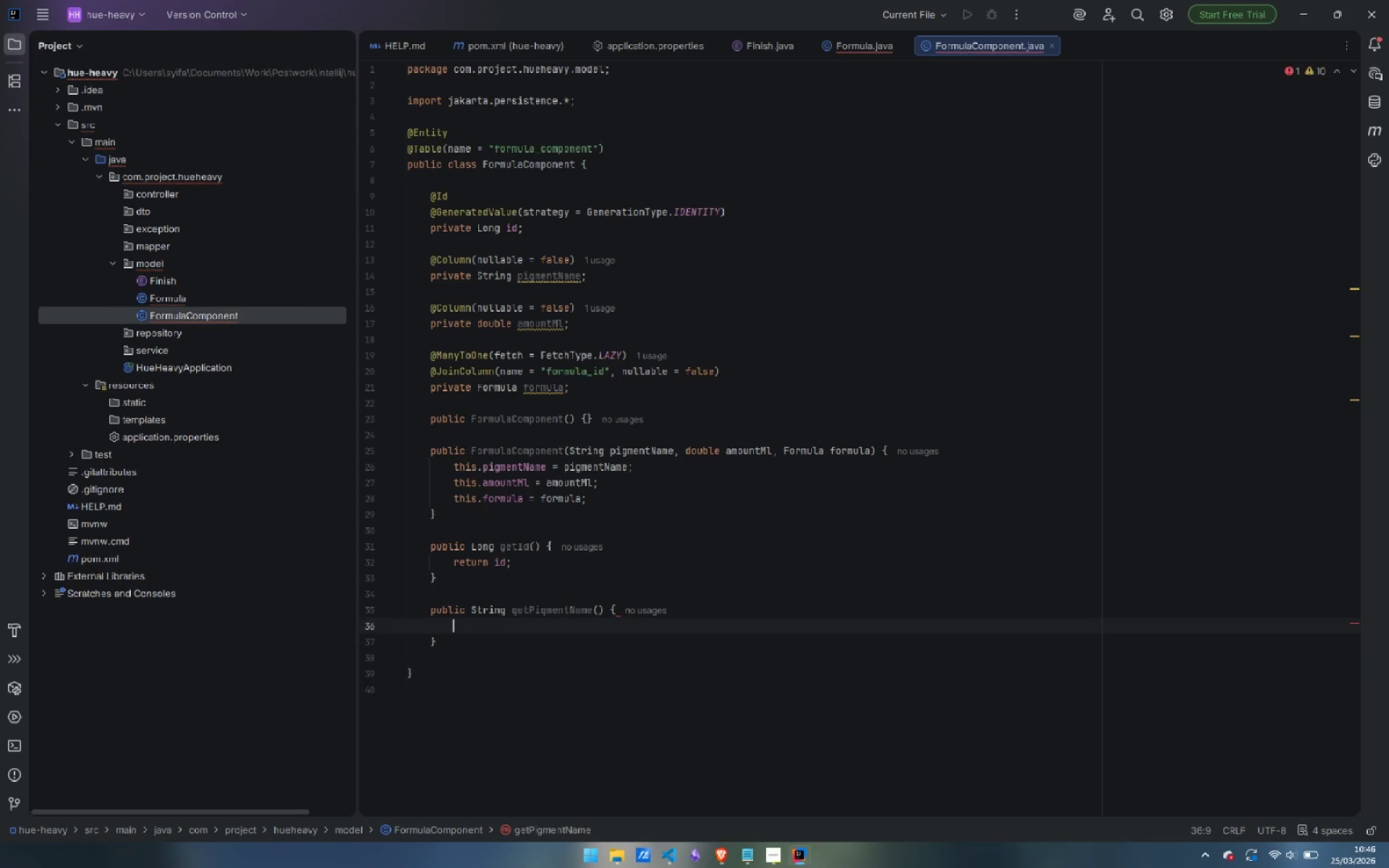 
 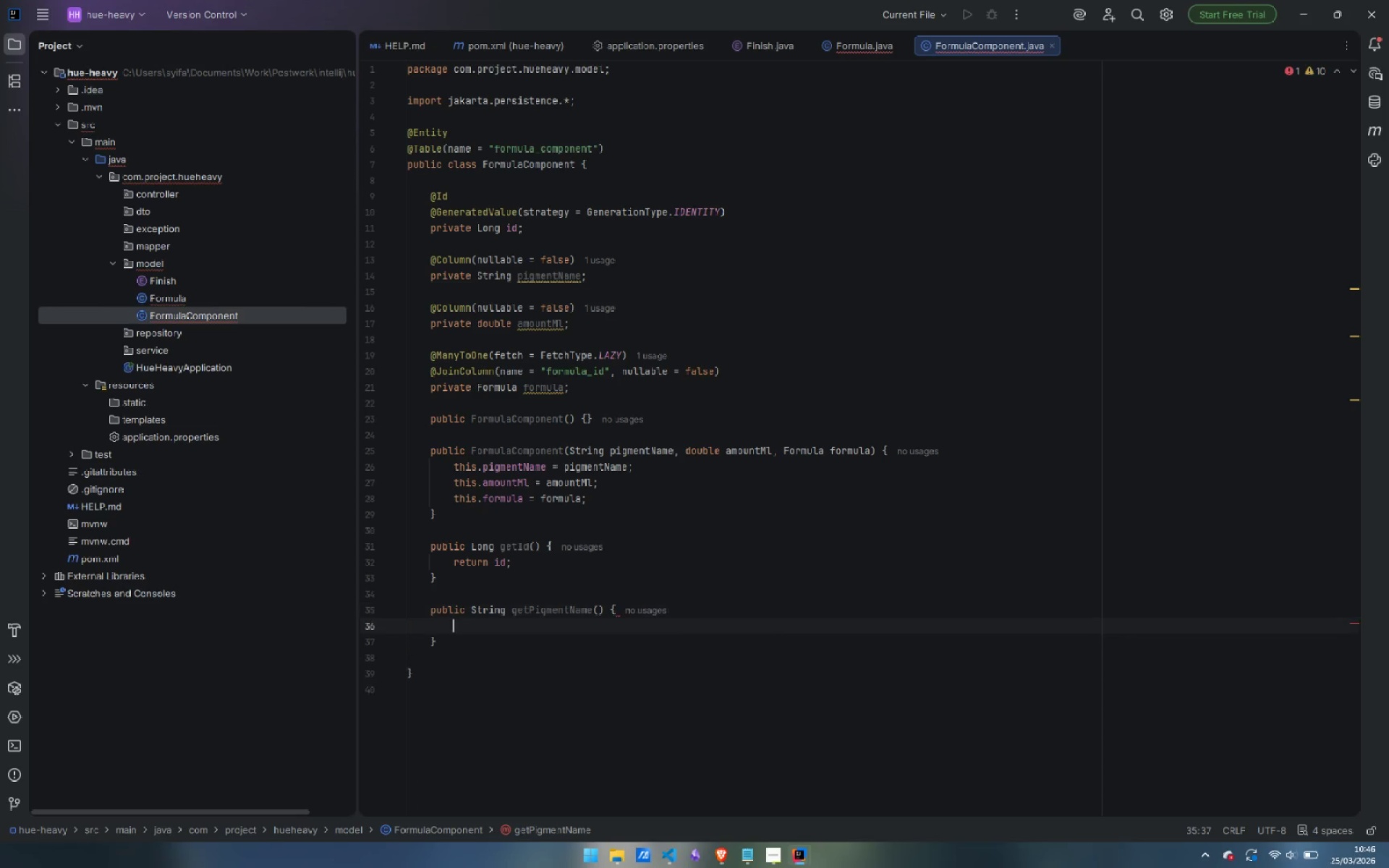 
key(Enter)
 